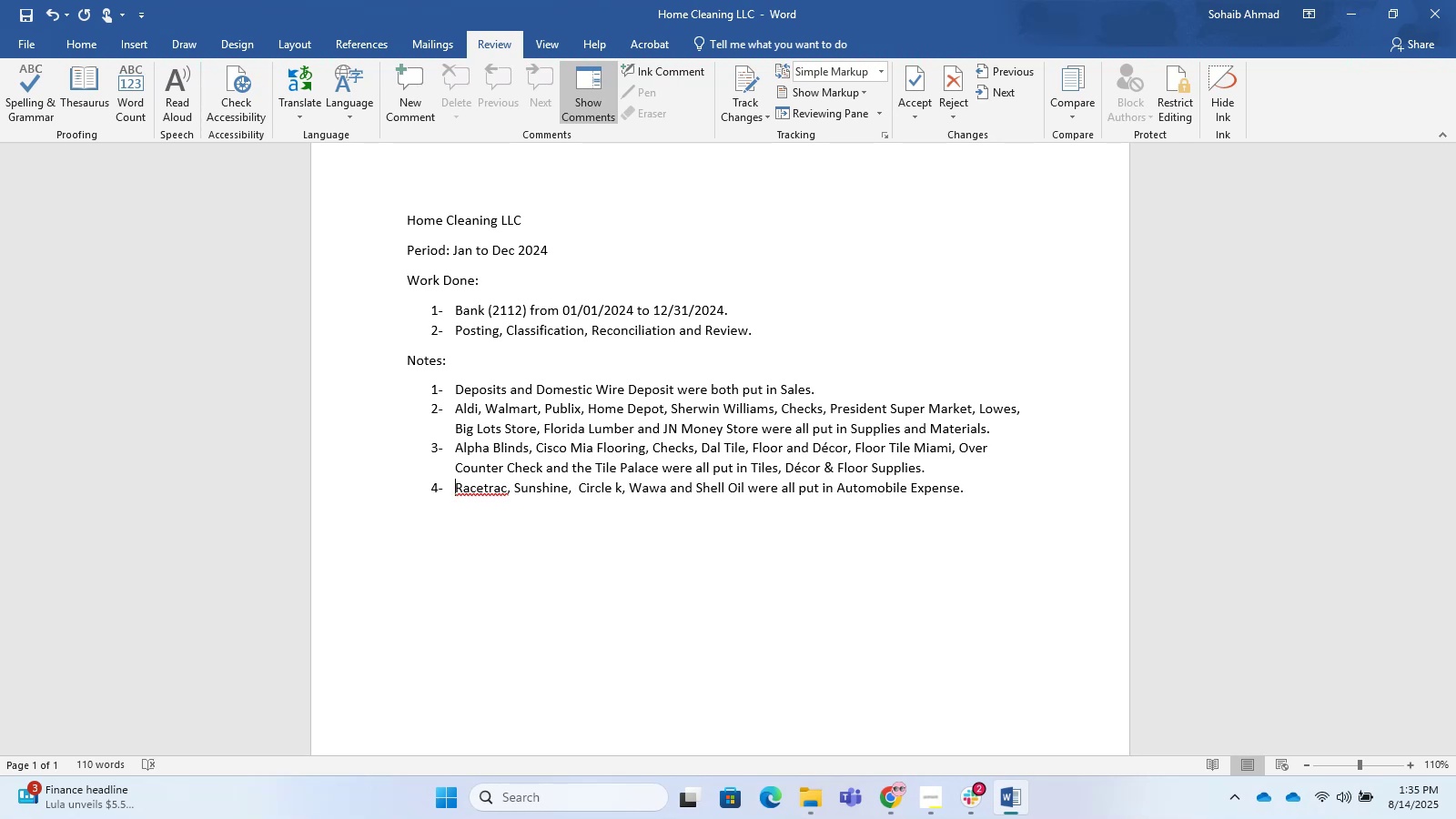 
key(ArrowLeft)
 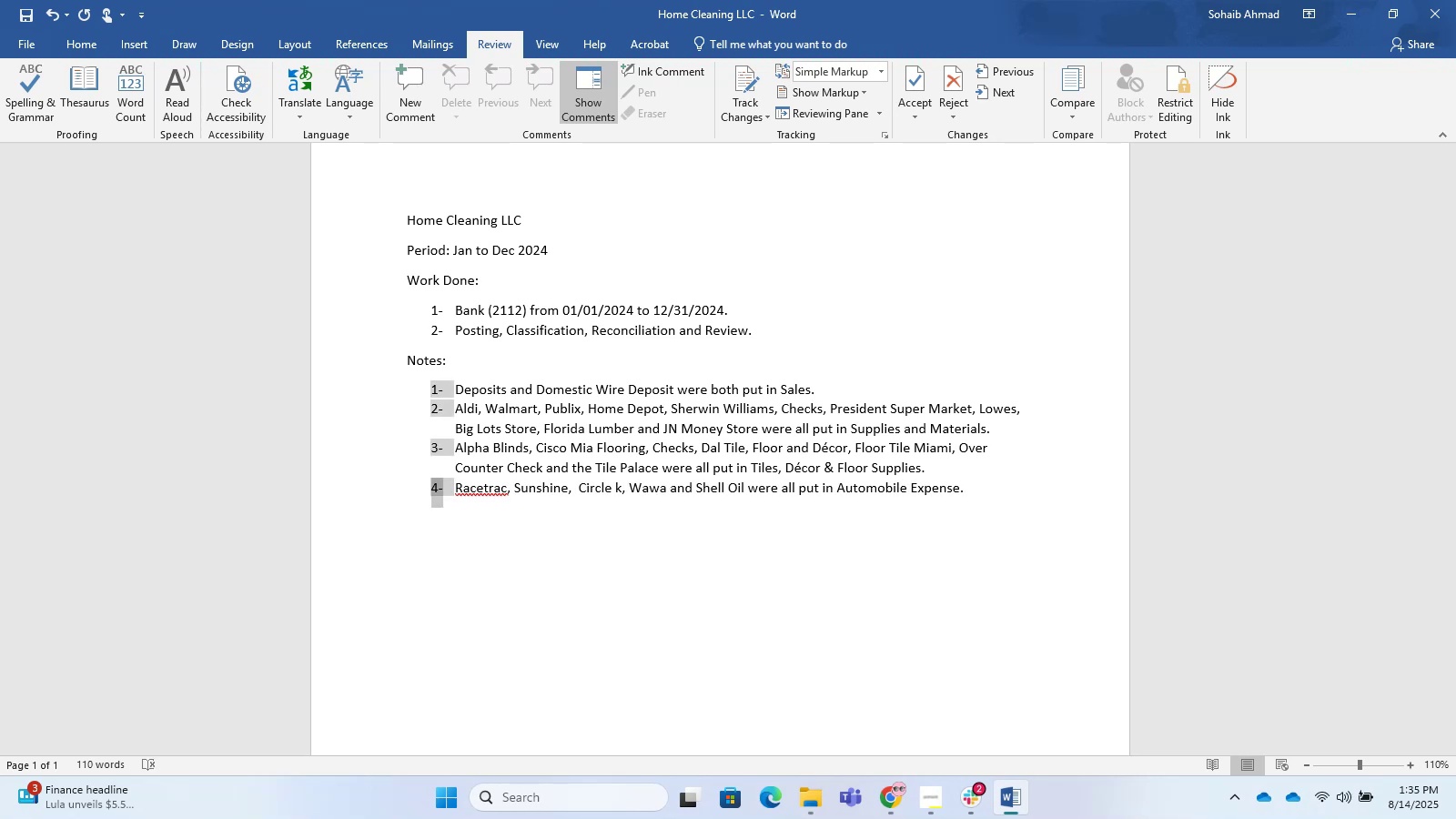 
key(ArrowRight)
 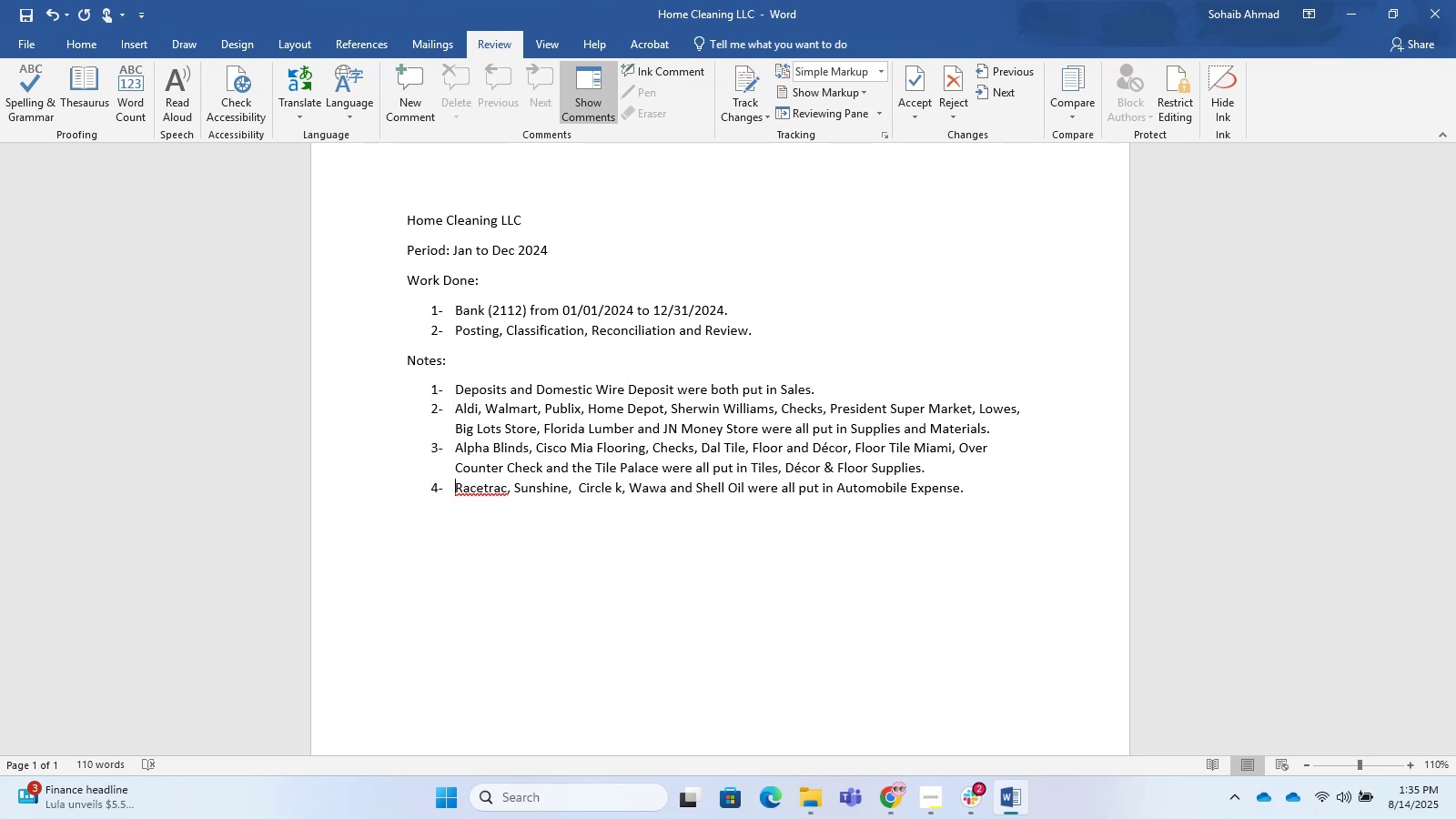 
type(Autozone, )
 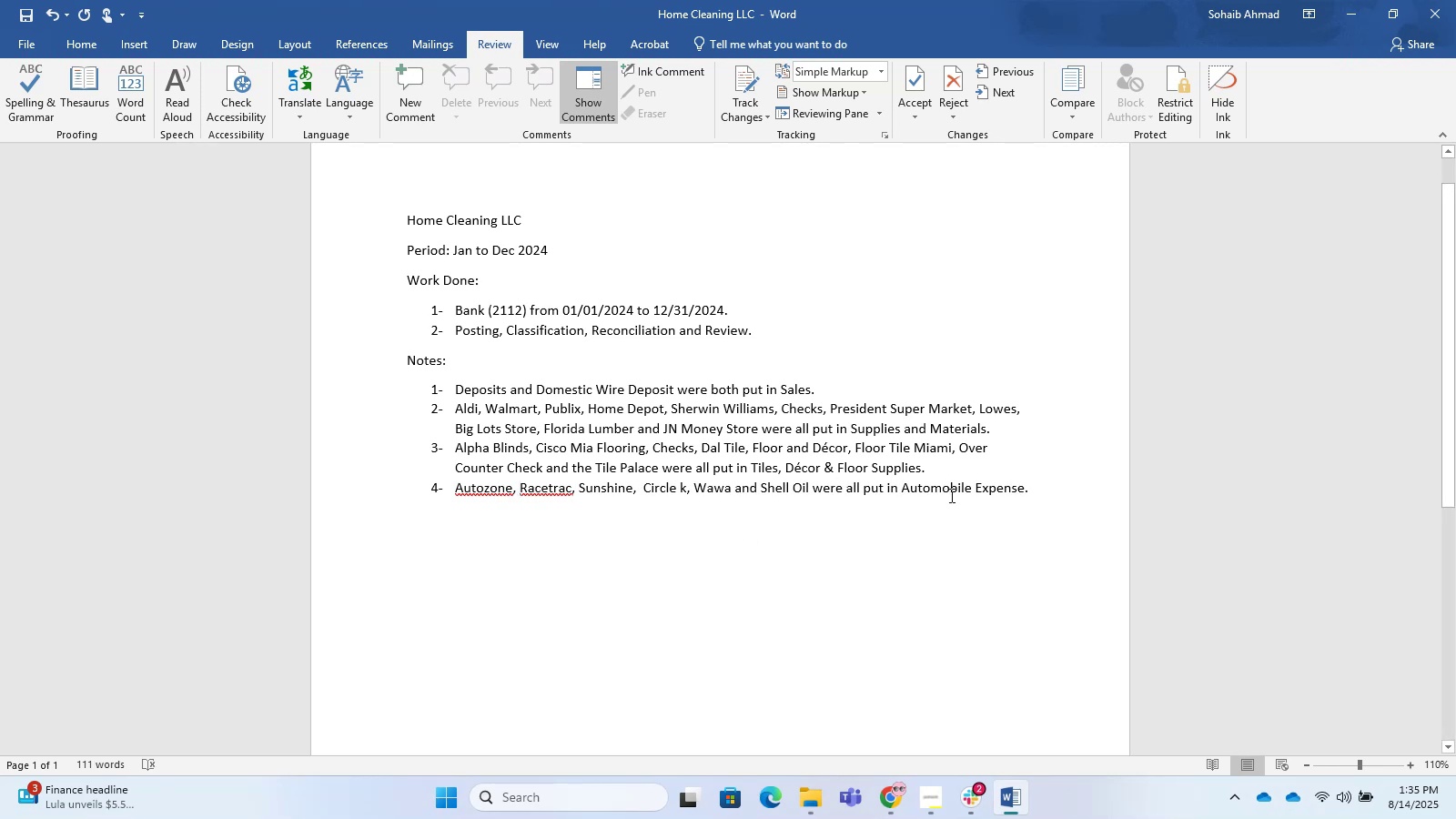 
left_click([1060, 485])
 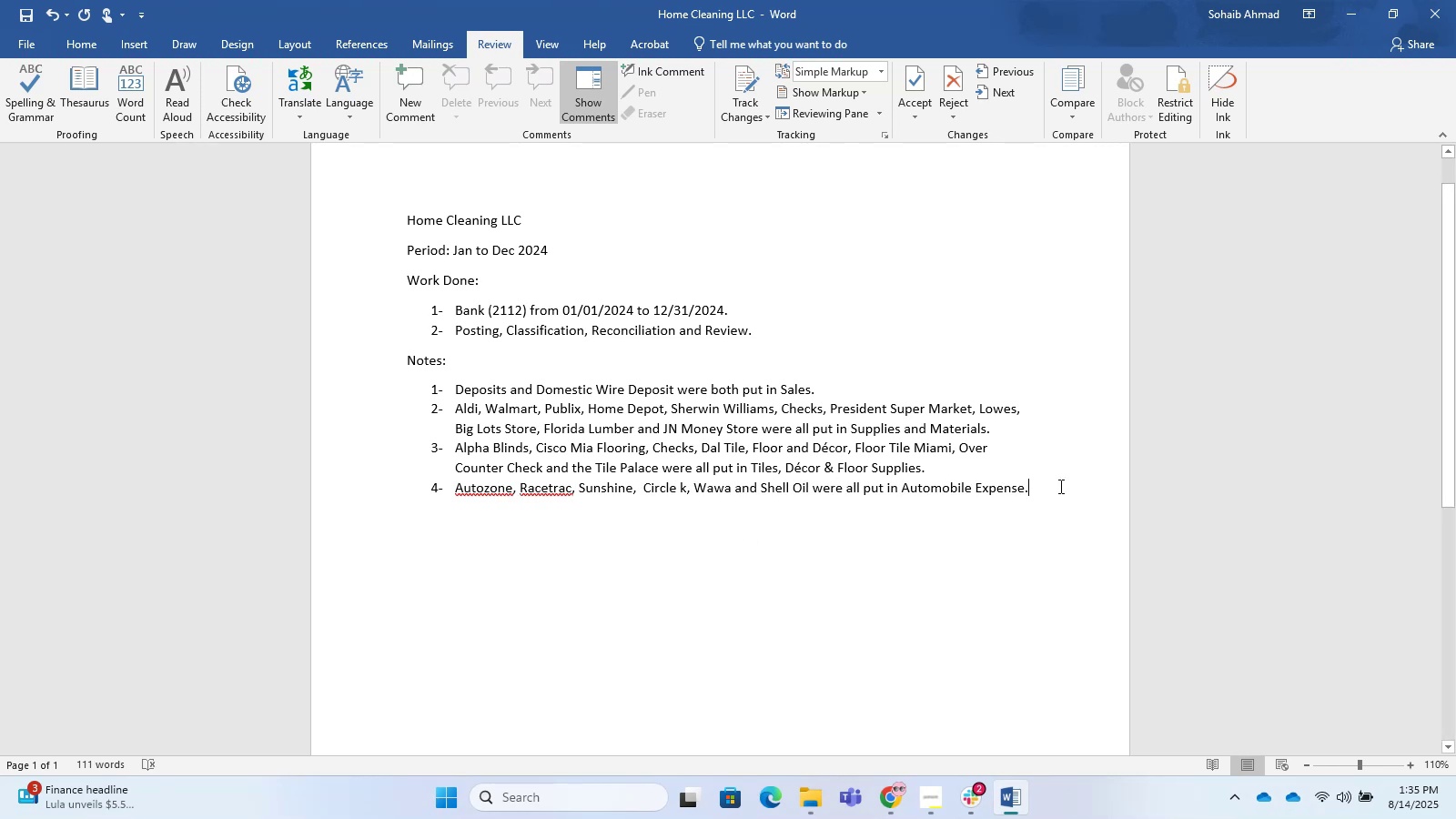 
key(NumpadEnter)
 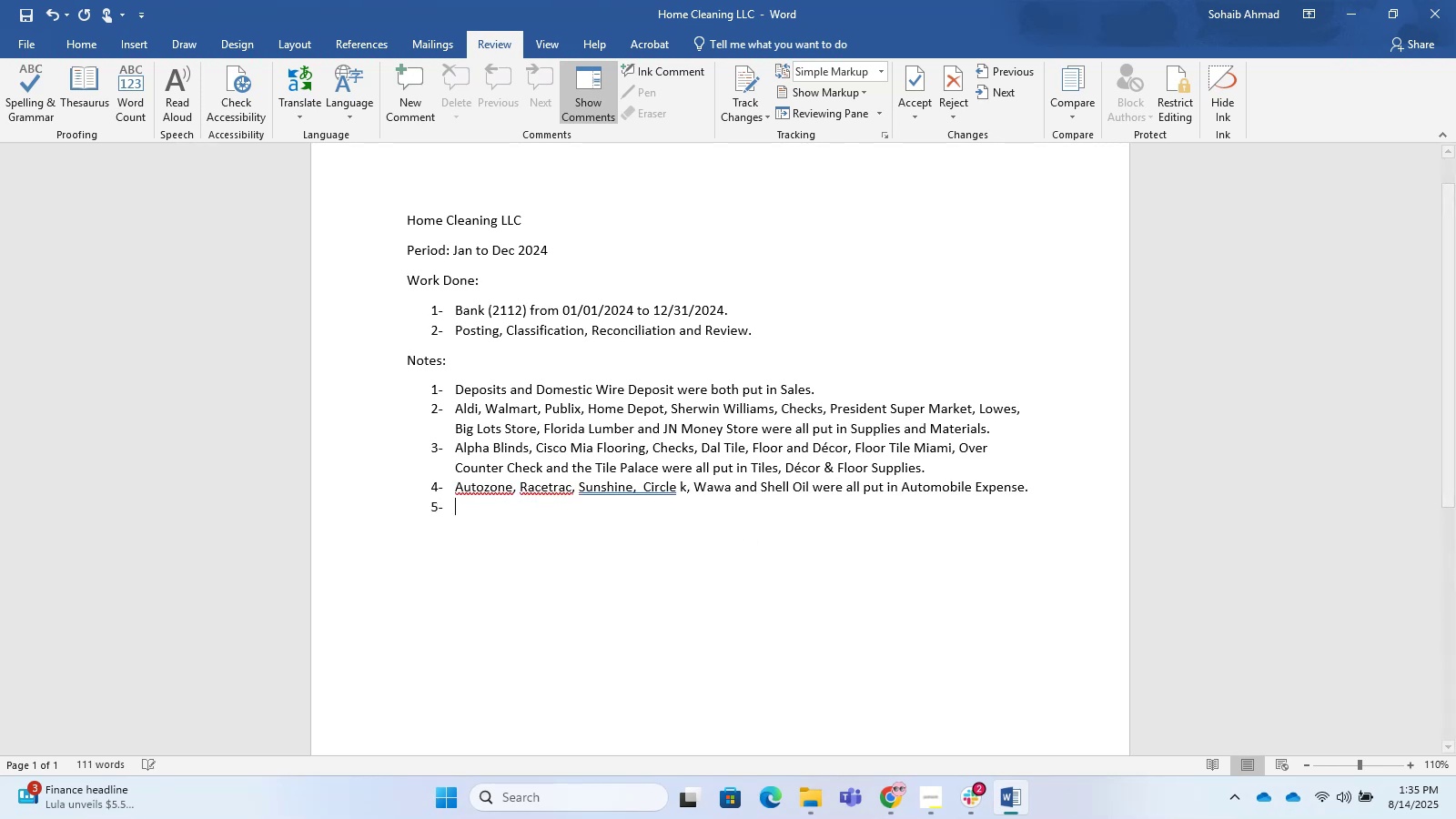 
key(Alt+Tab)
 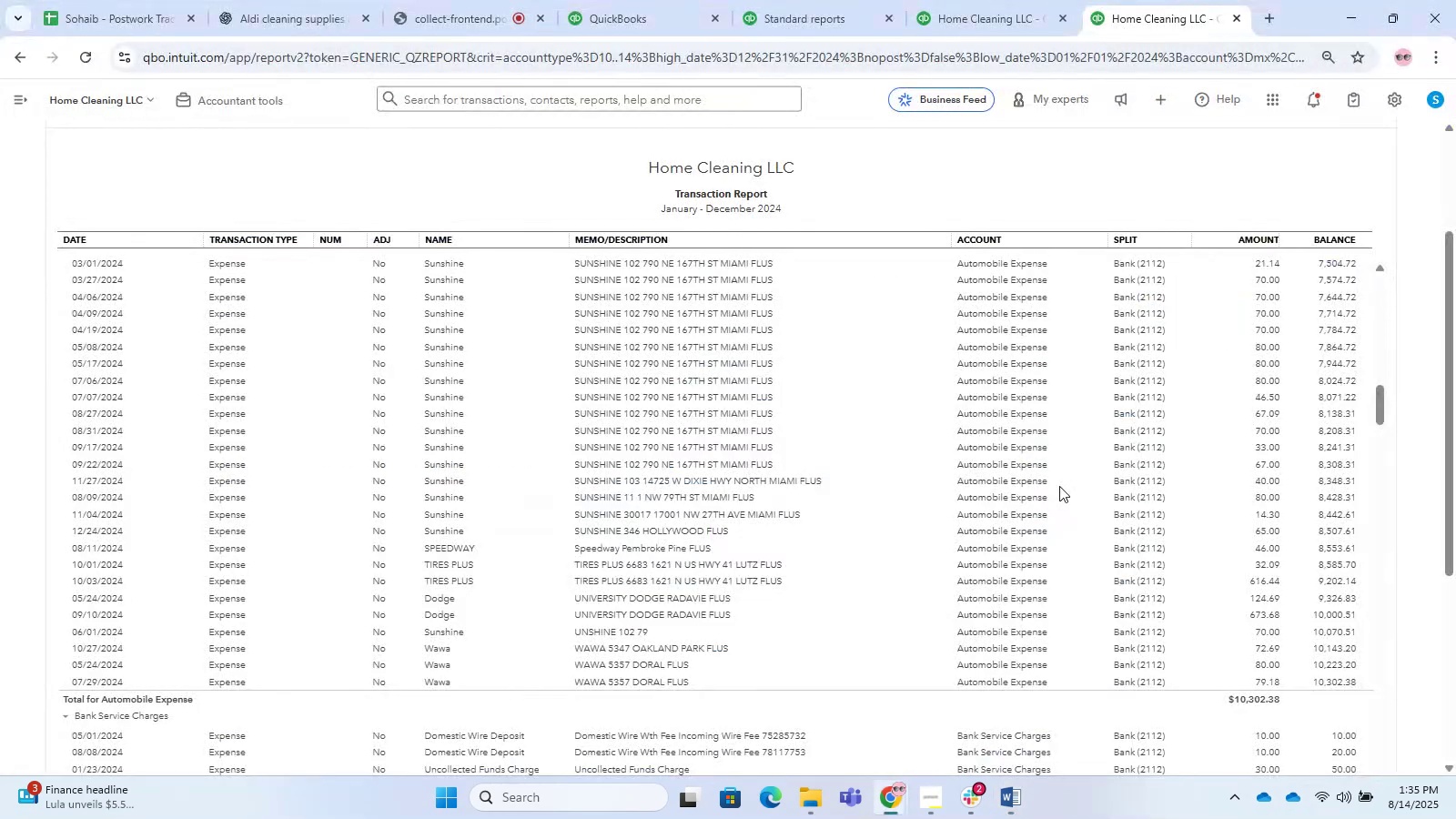 
scroll: coordinate [987, 497], scroll_direction: down, amount: 6.0
 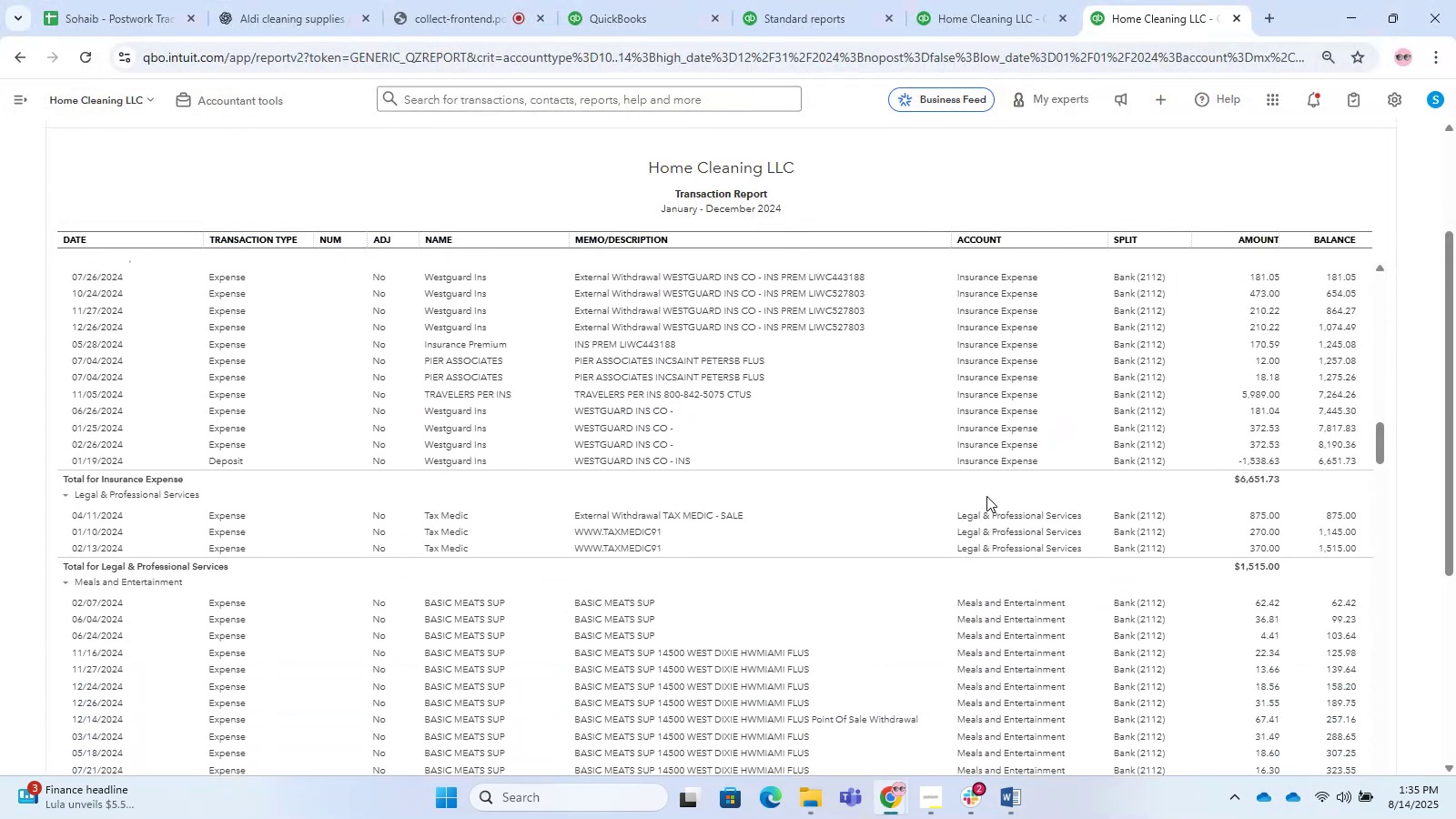 
scroll: coordinate [986, 496], scroll_direction: up, amount: 1.0
 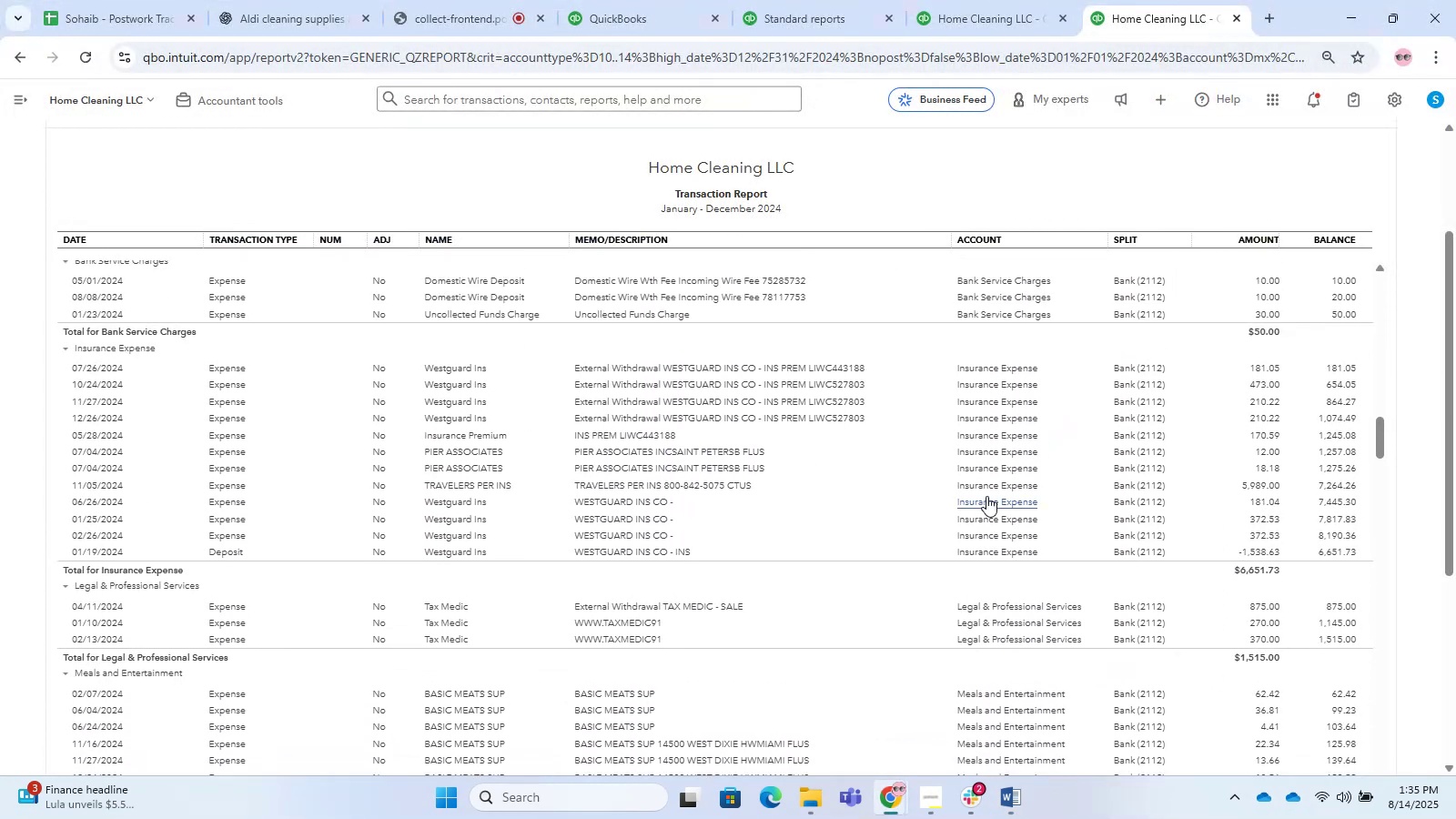 
hold_key(key=AltLeft, duration=0.43)
 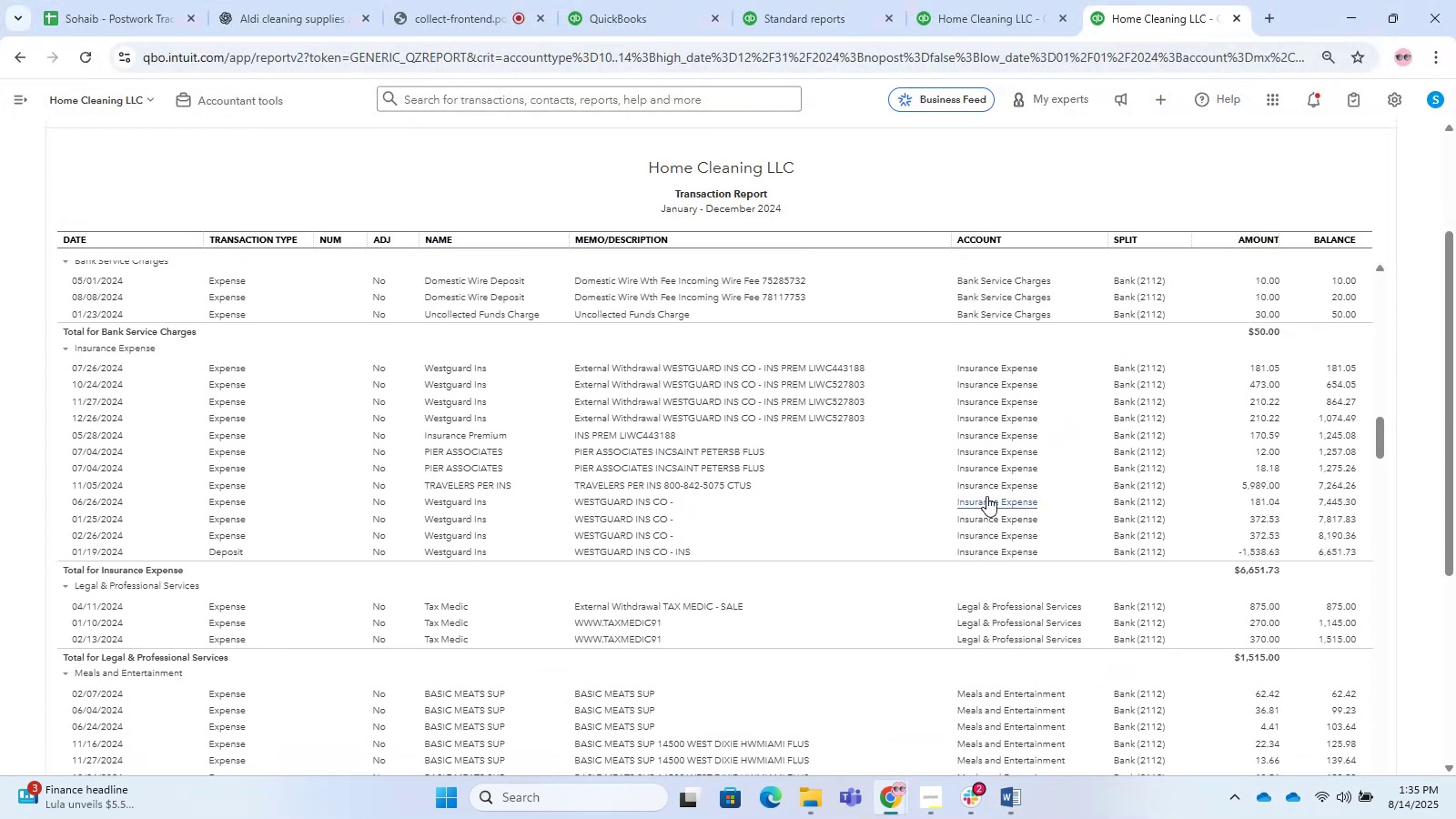 
key(Alt+Tab)
 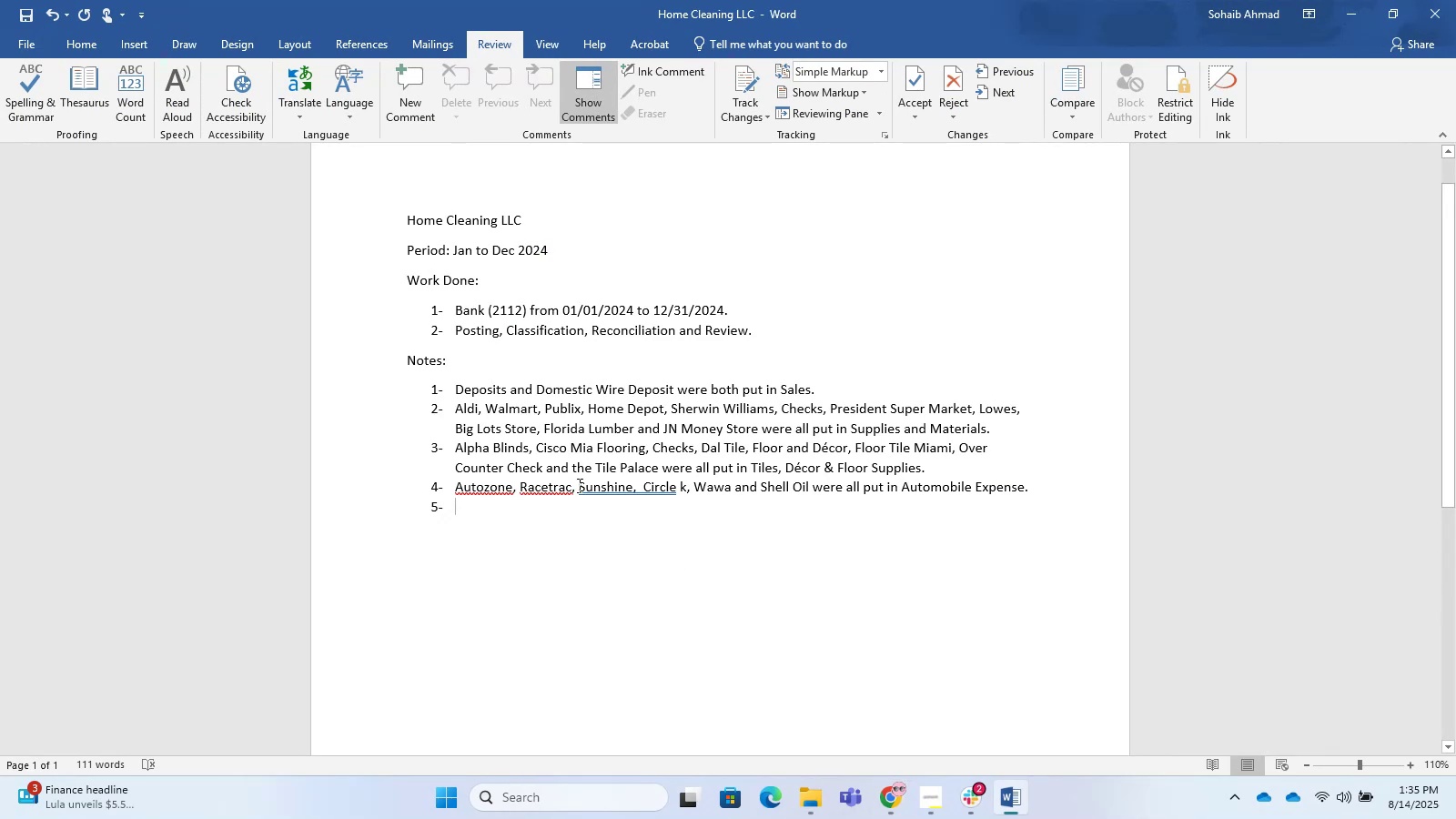 
right_click([611, 484])
 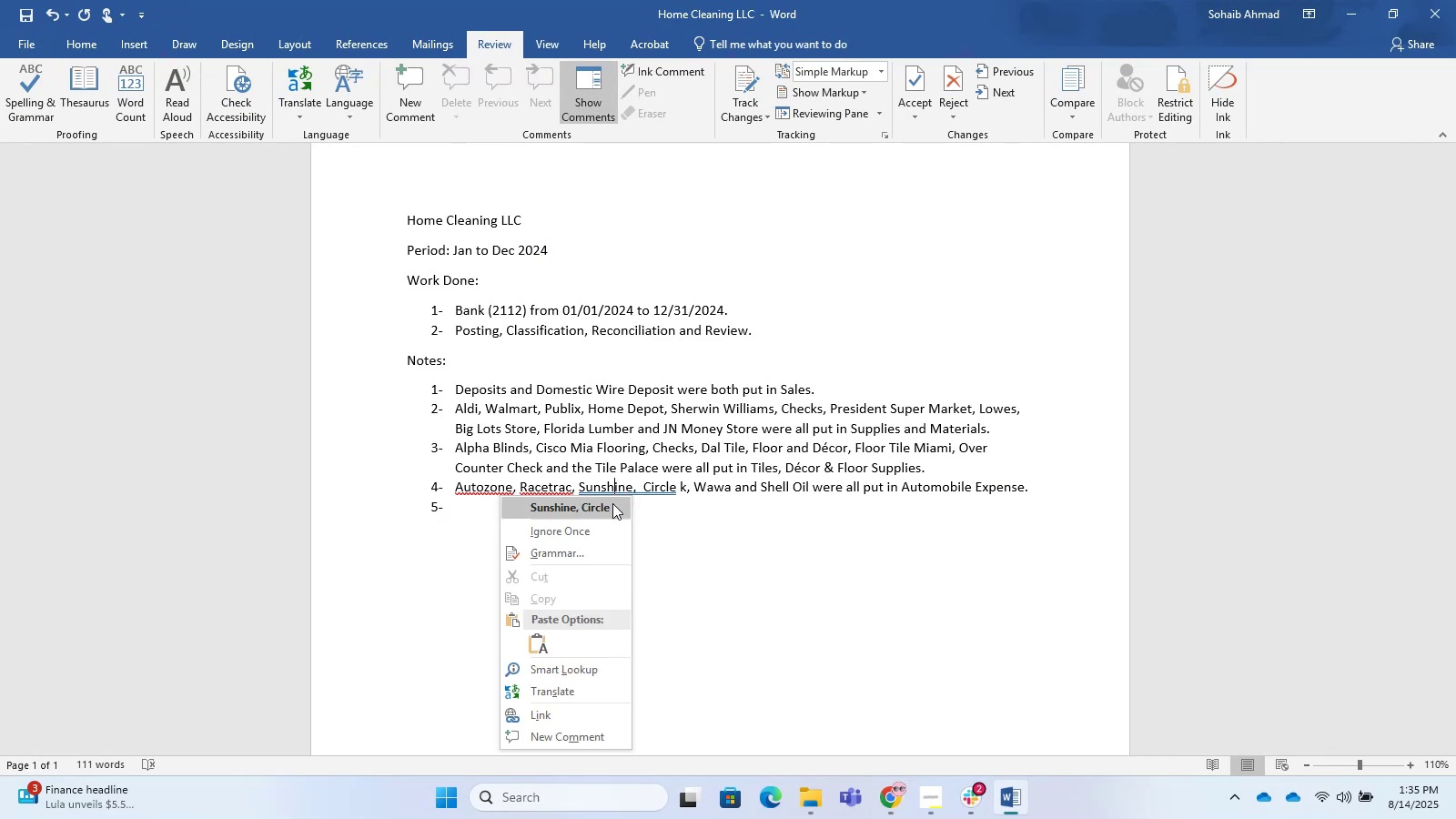 
left_click([609, 507])
 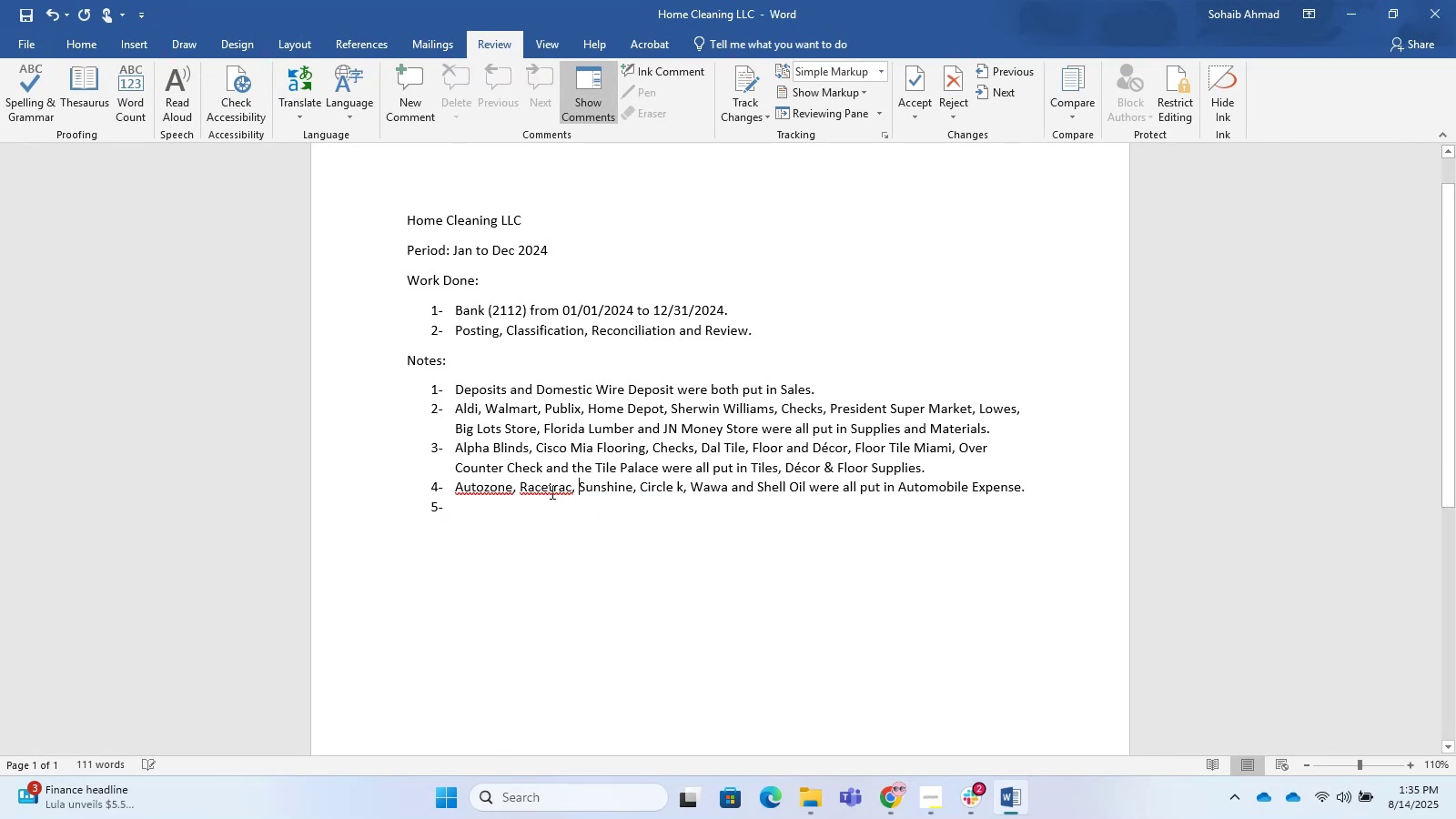 
right_click([549, 489])
 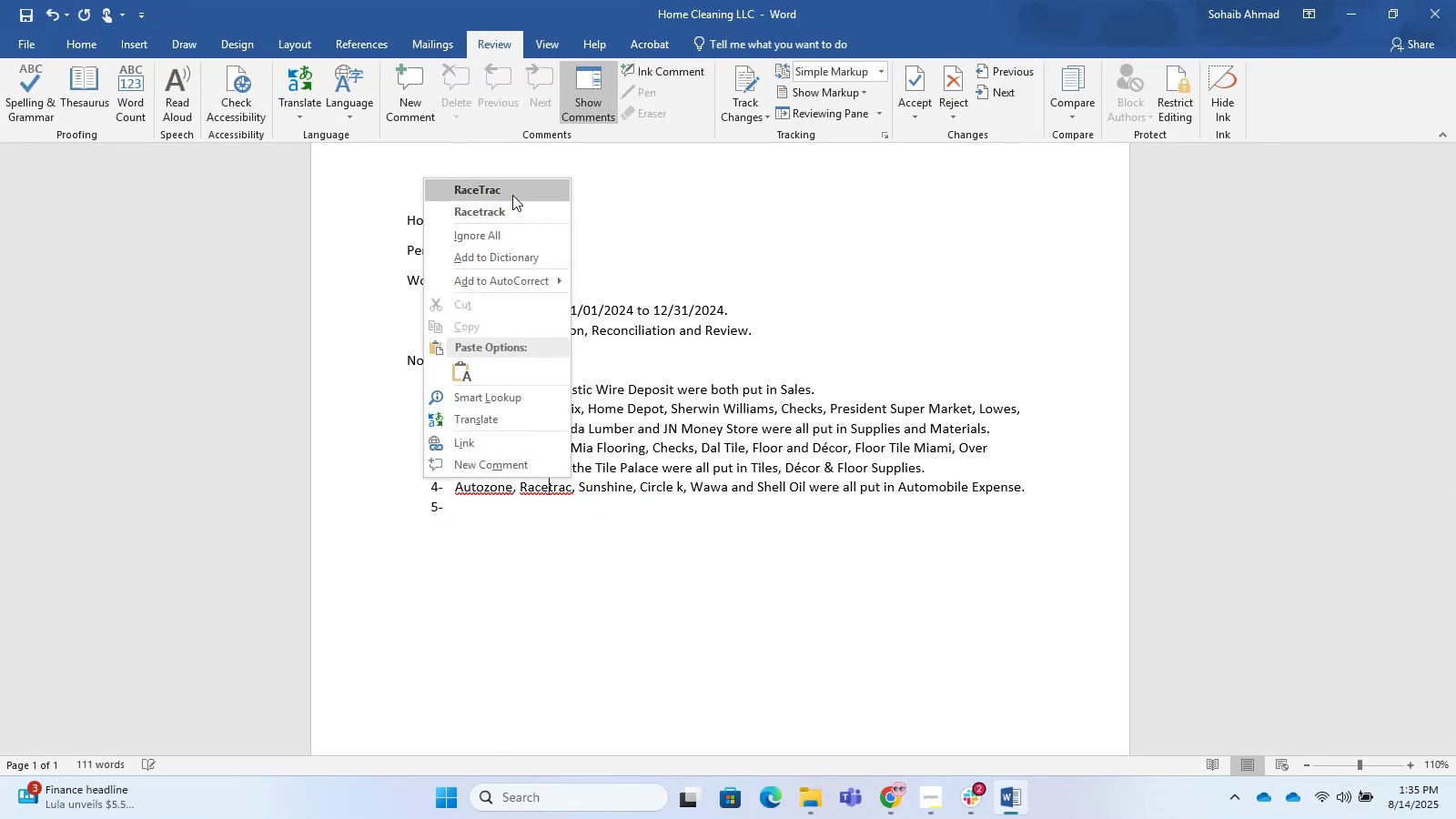 
left_click([512, 195])
 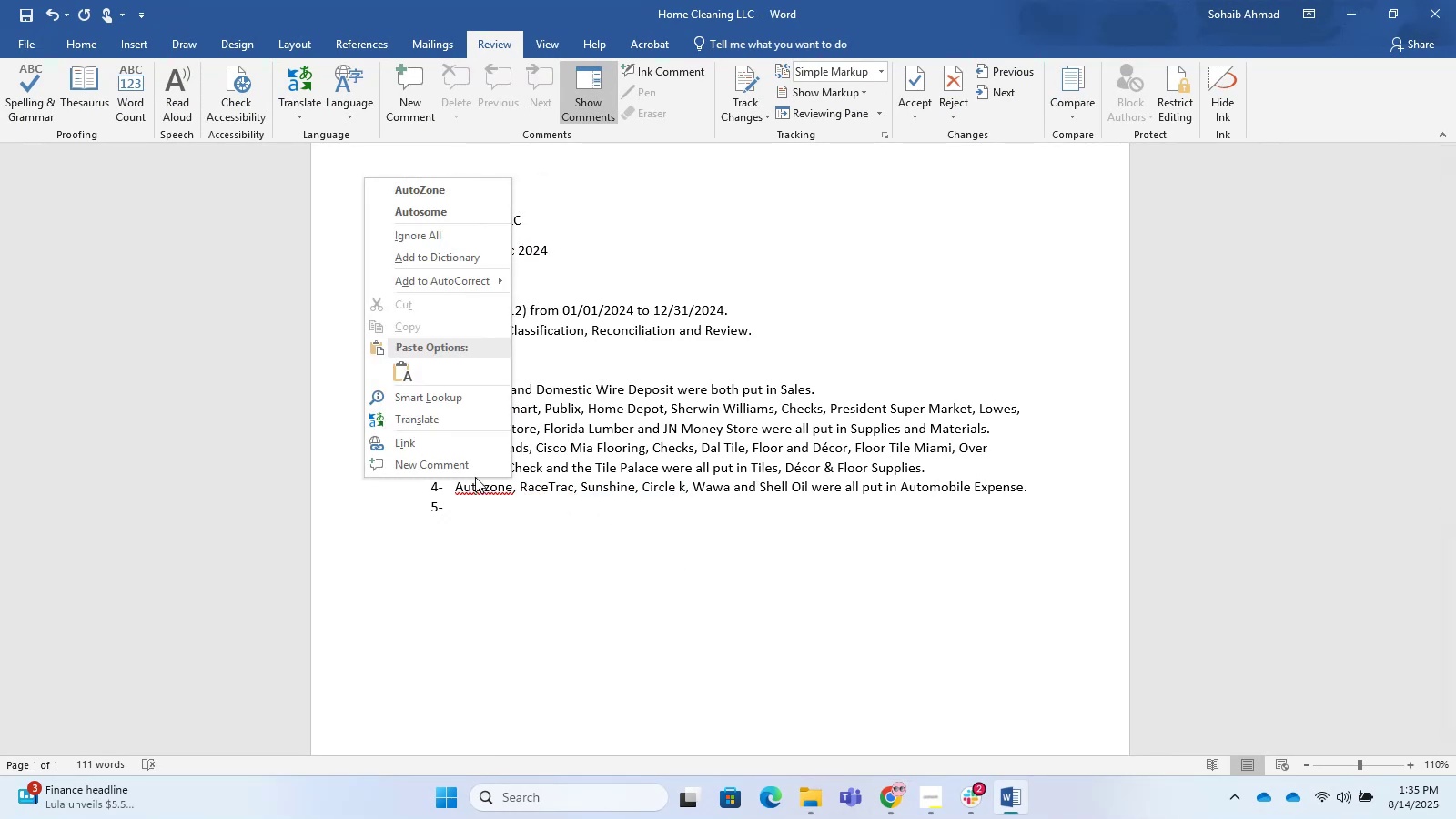 
left_click([460, 188])
 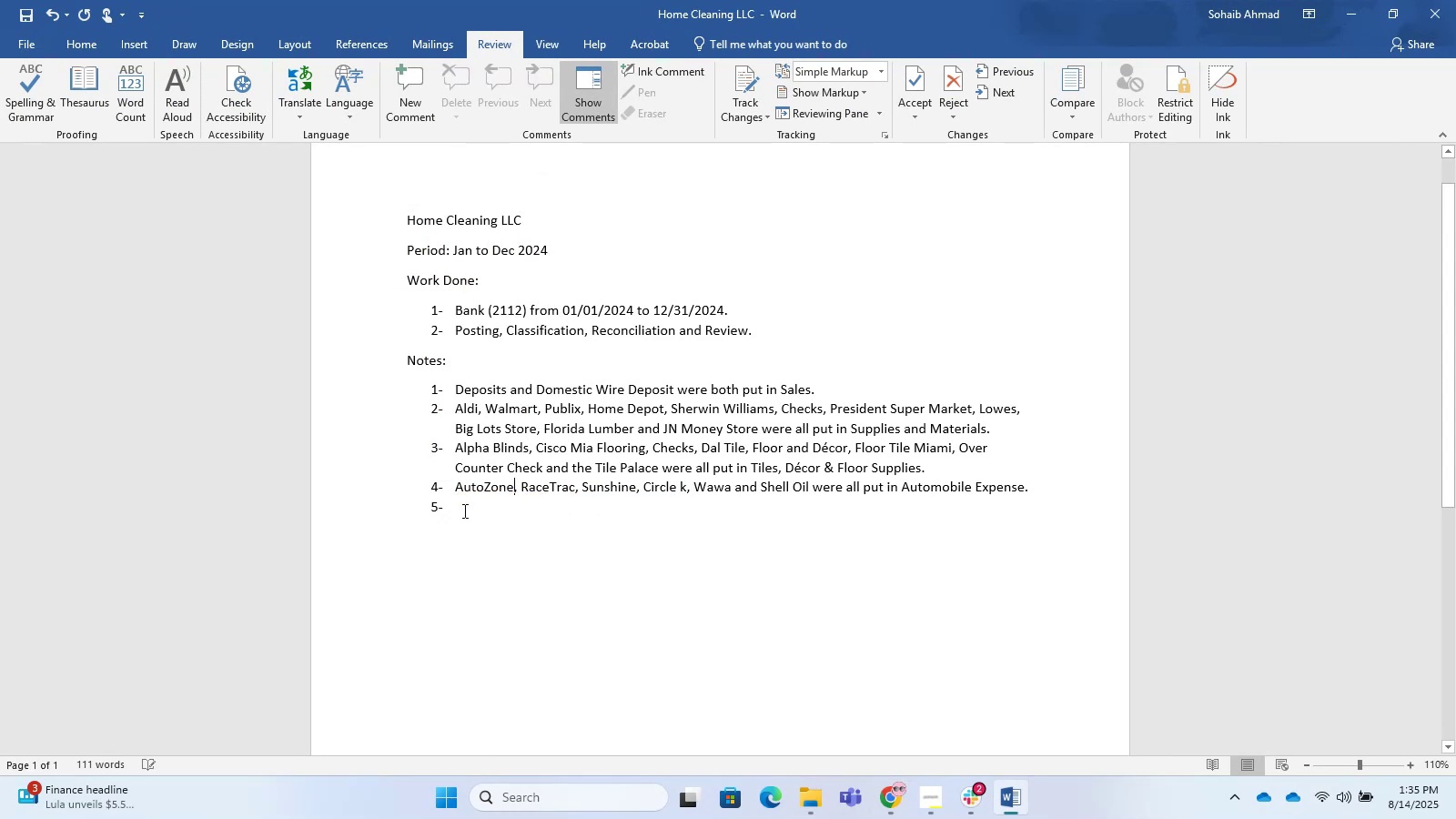 
left_click([468, 525])
 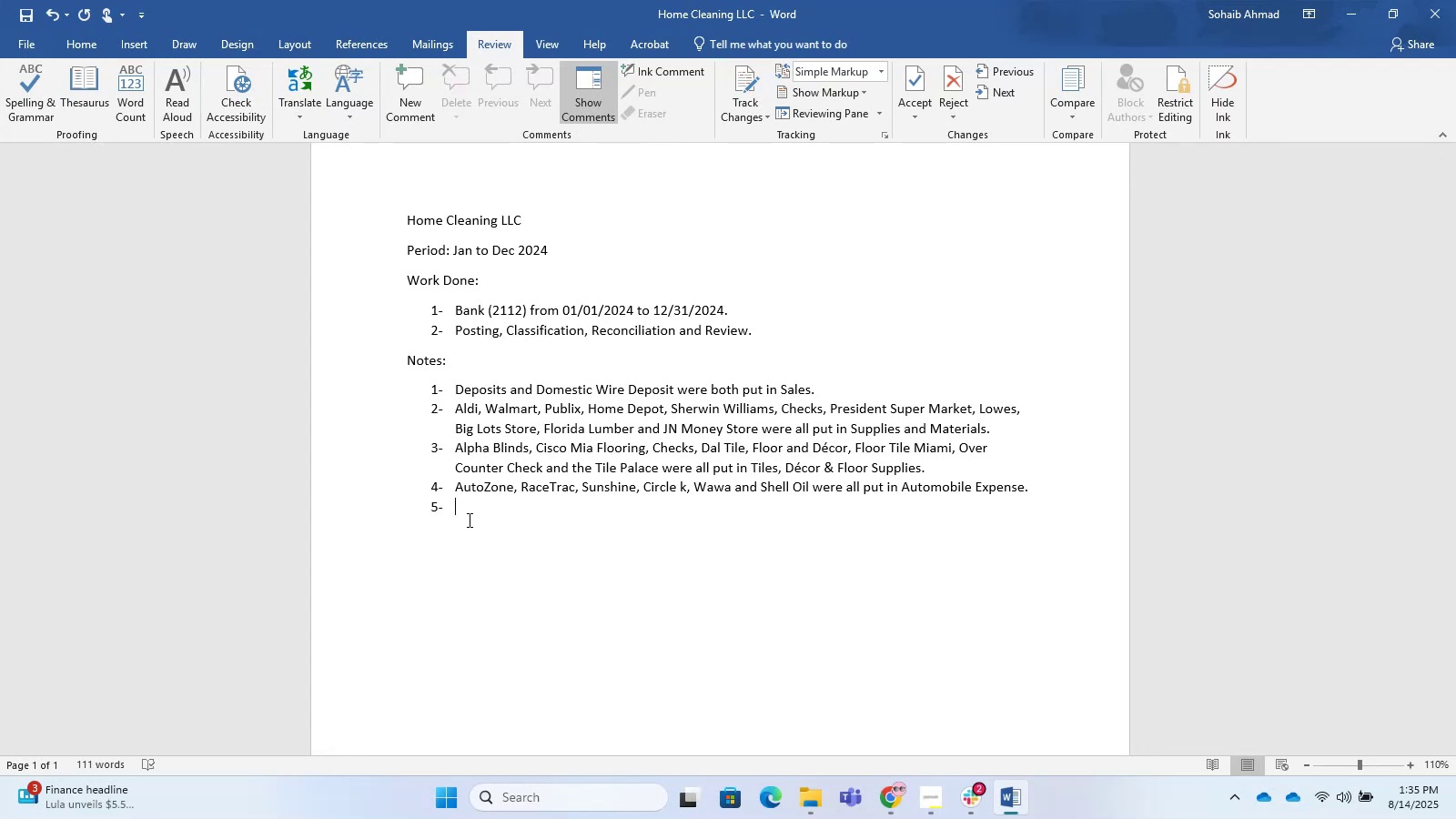 
wait(17.73)
 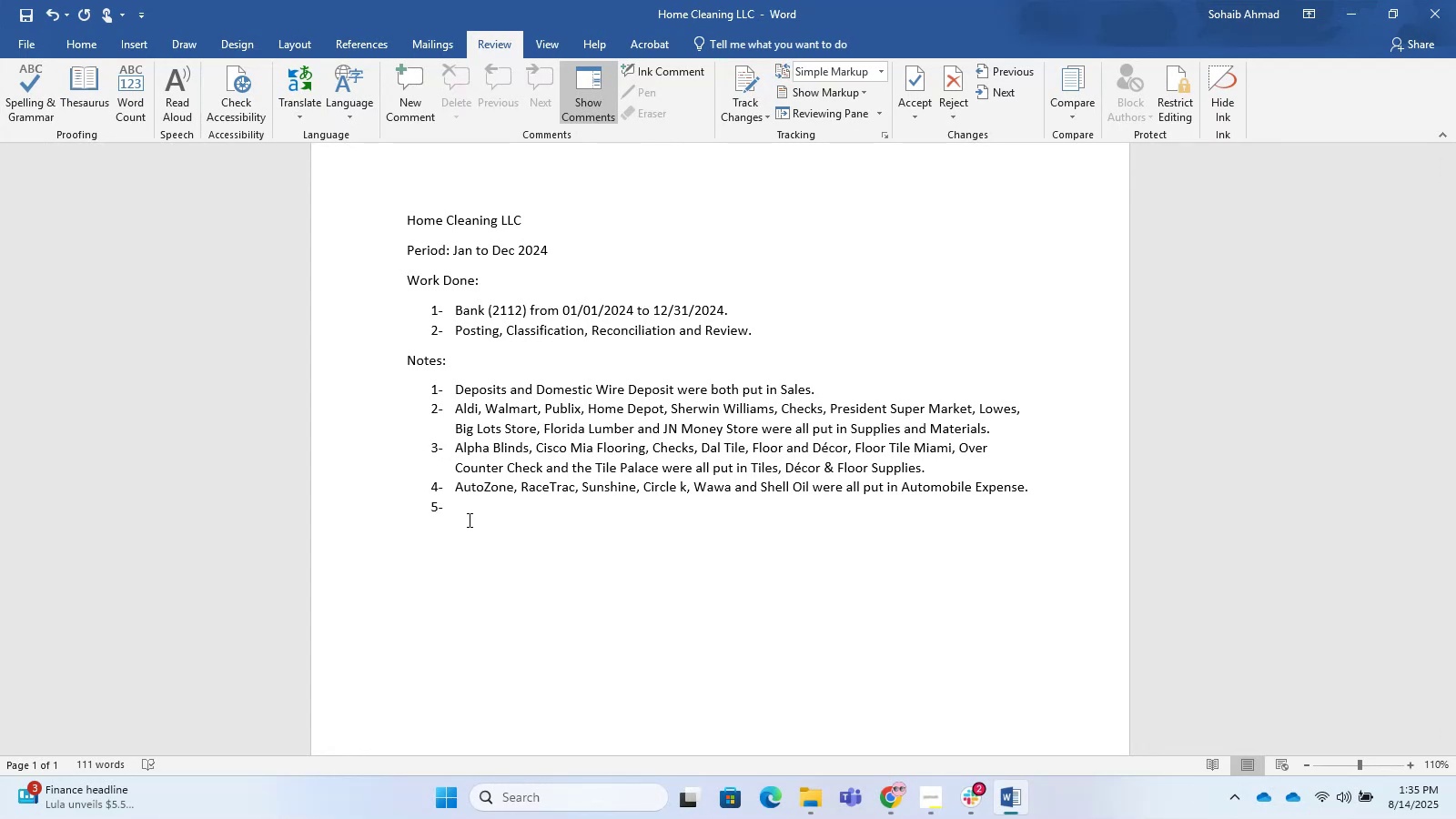 
type(West Guard insuracne PRemium were put in Insurance Expesne,)
 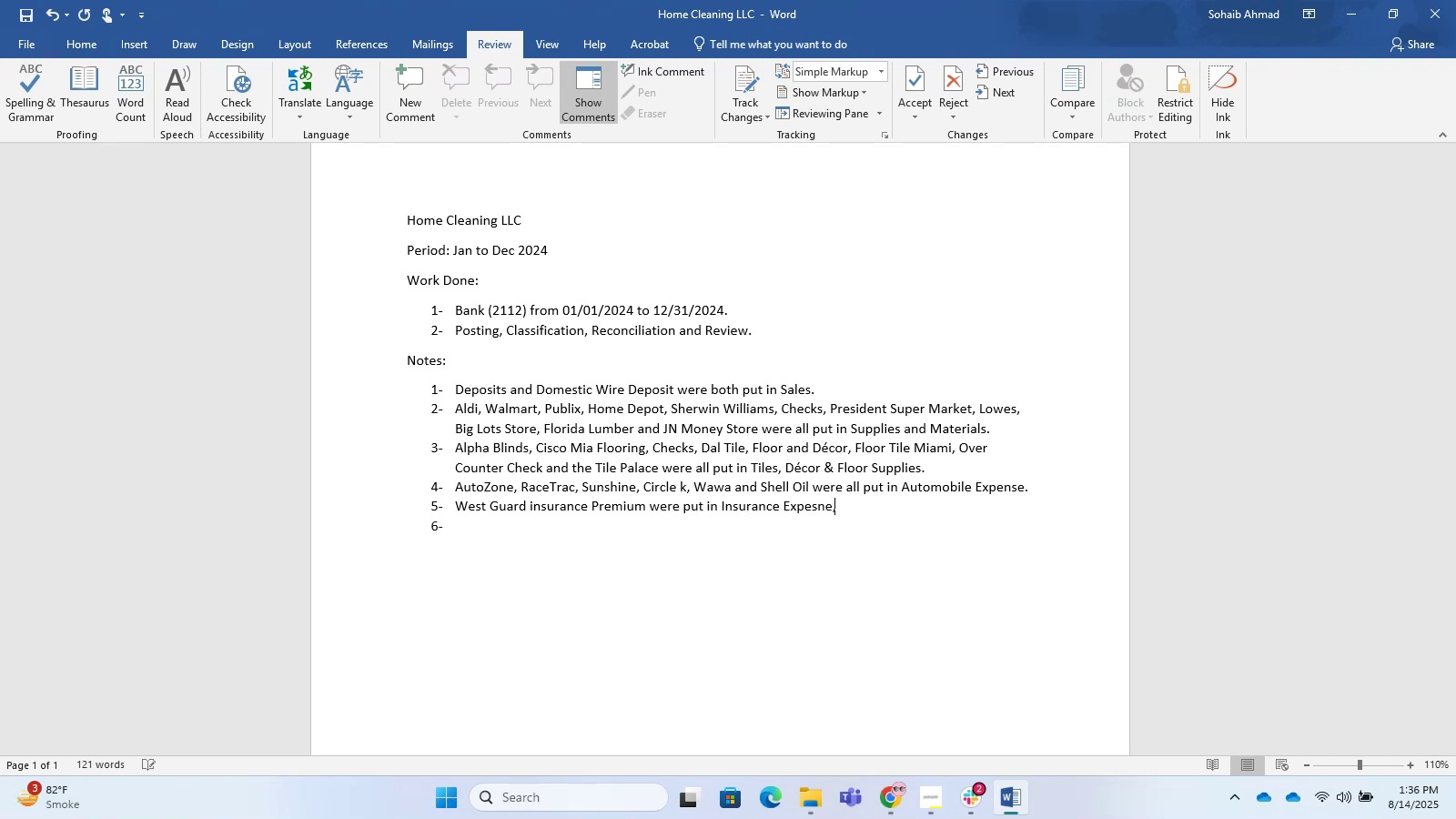 
 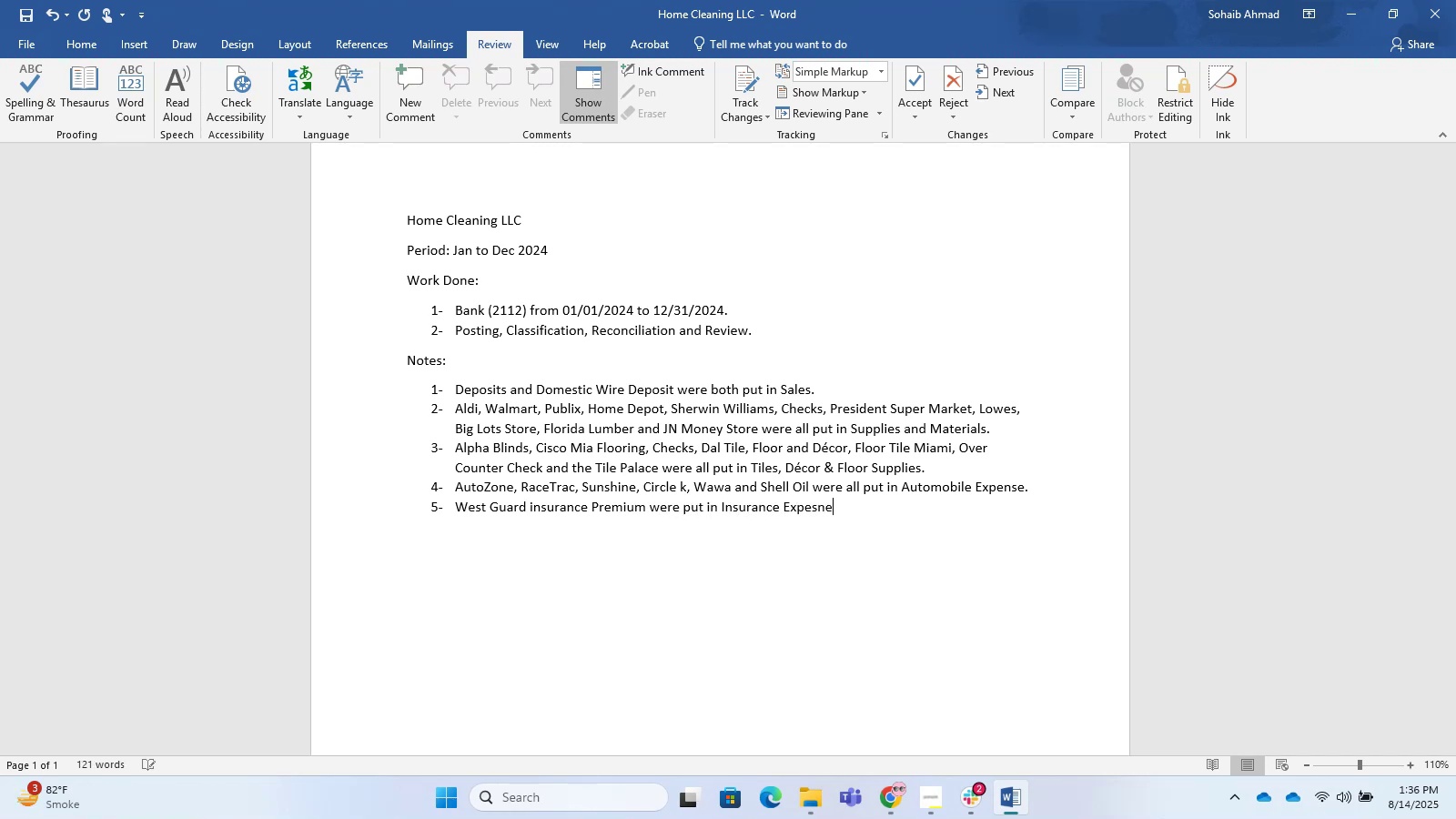 
key(Enter)
 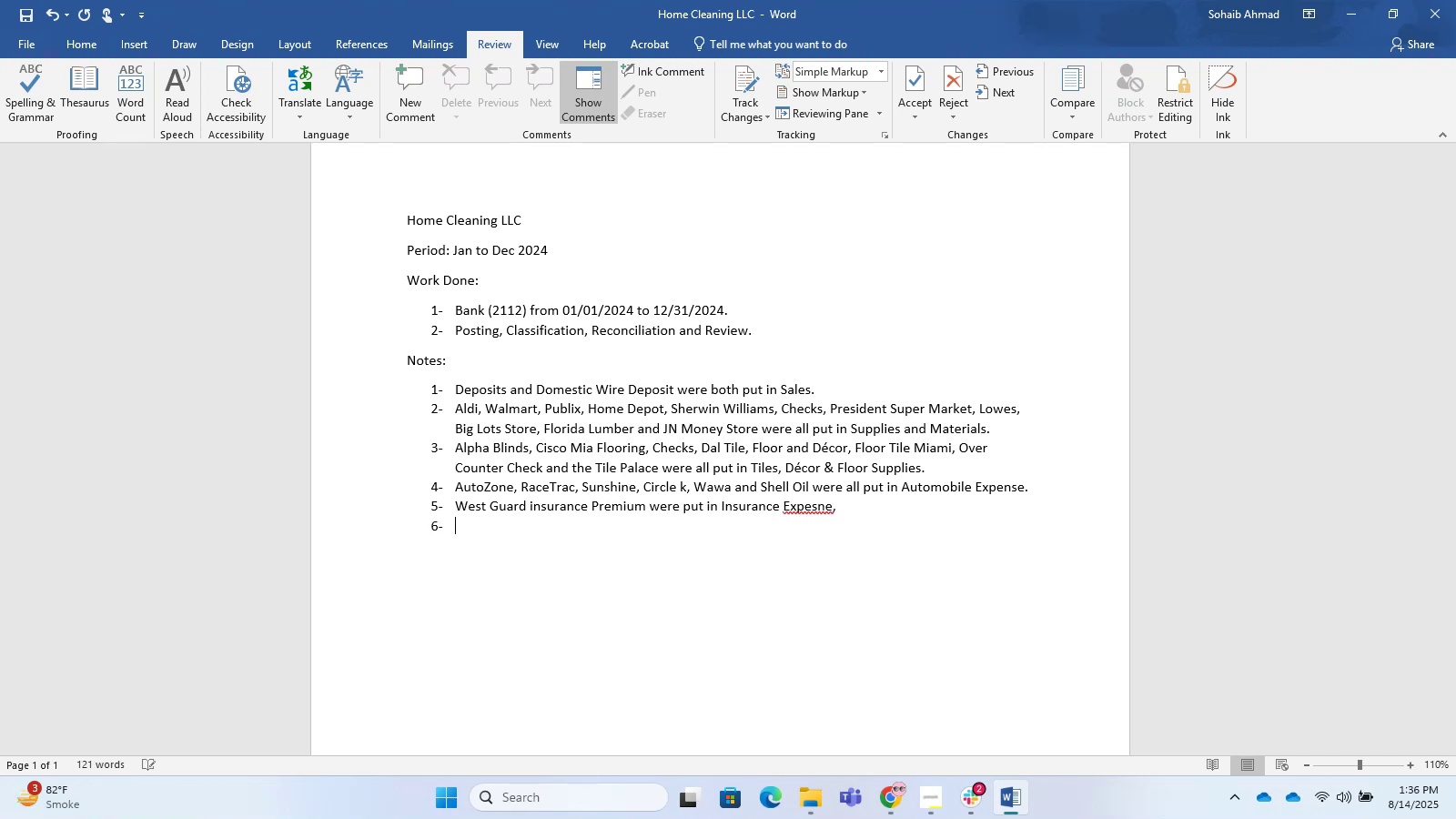 
key(Backspace)
 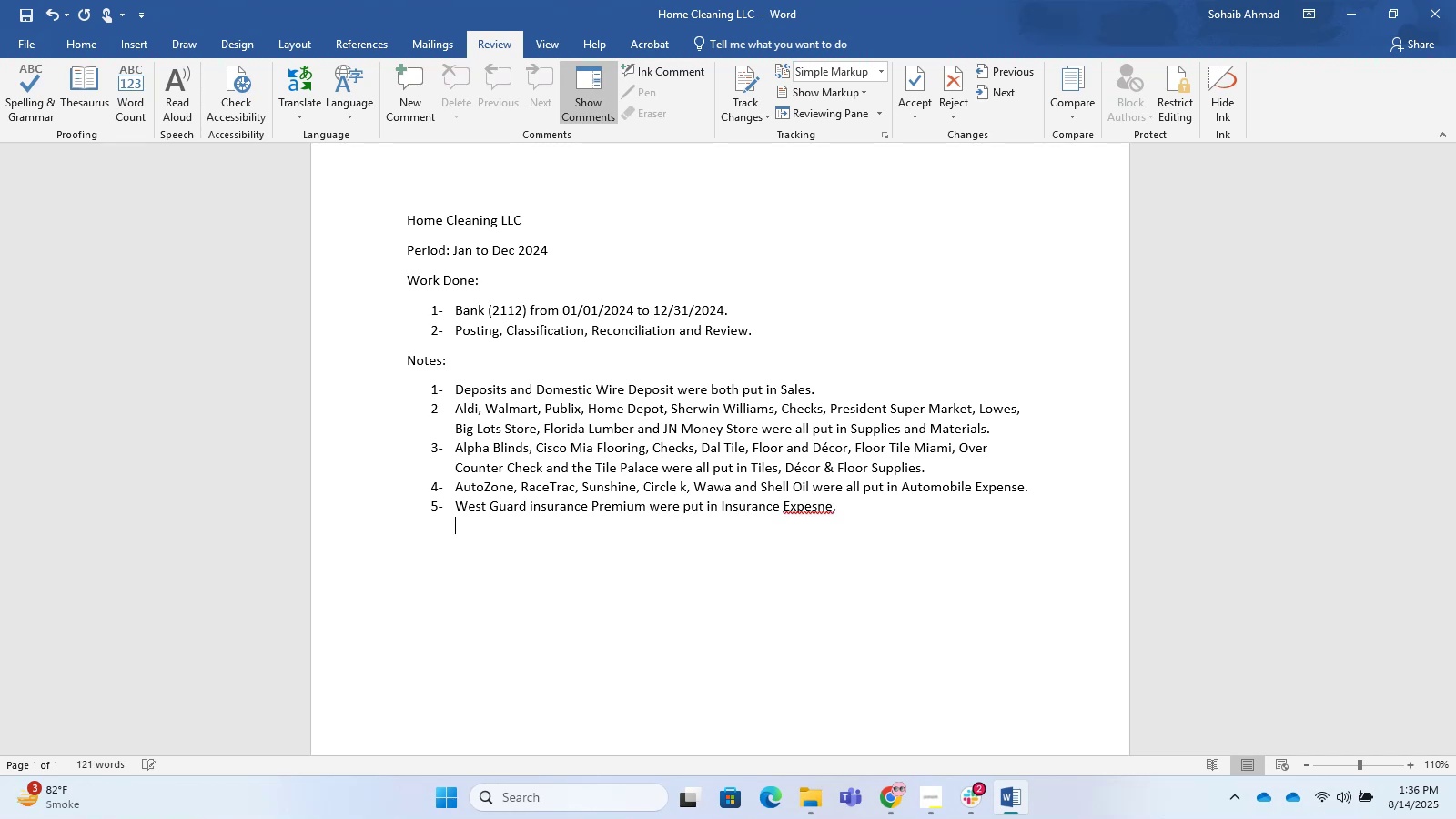 
key(Backspace)
 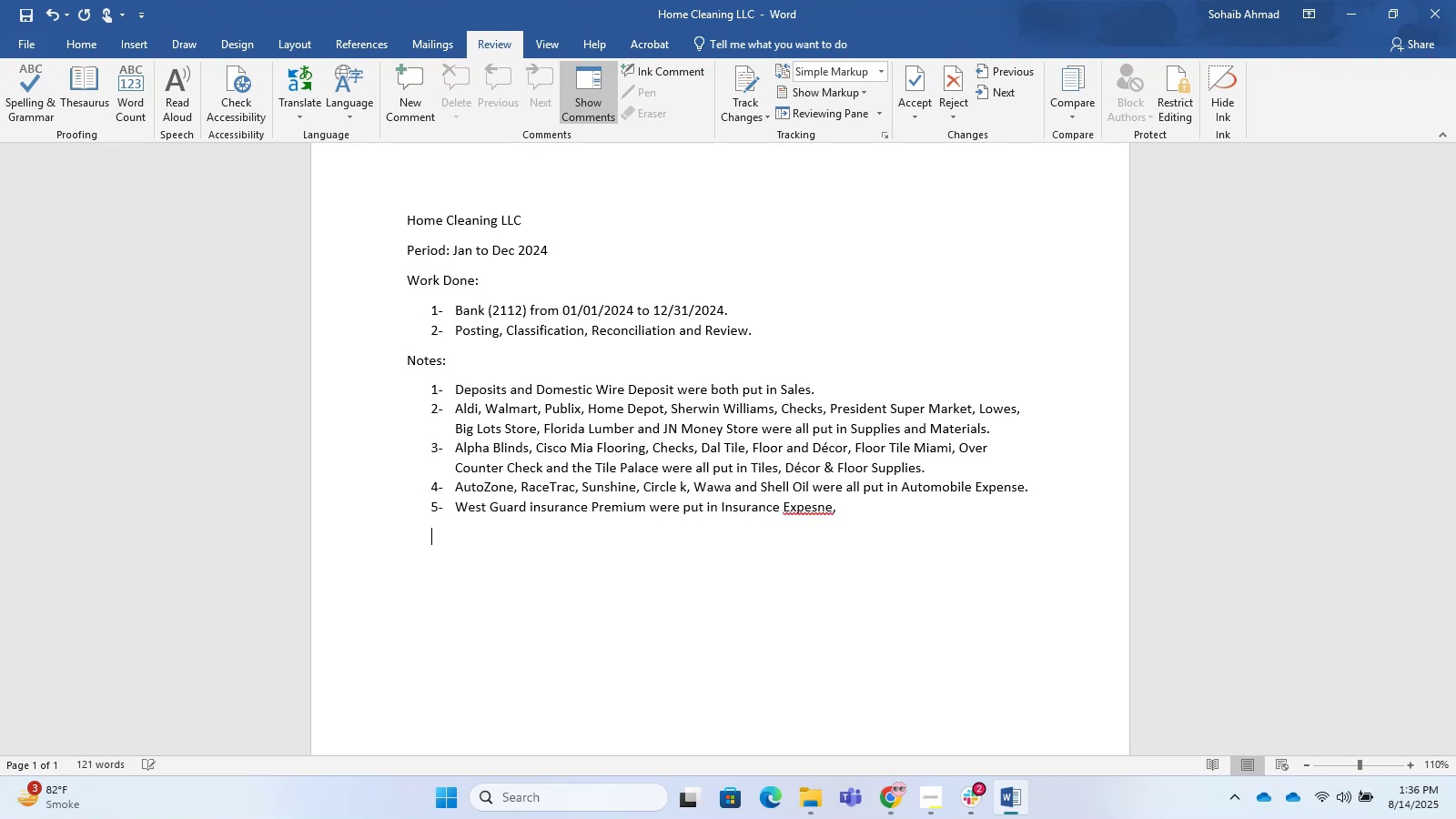 
key(Backspace)
 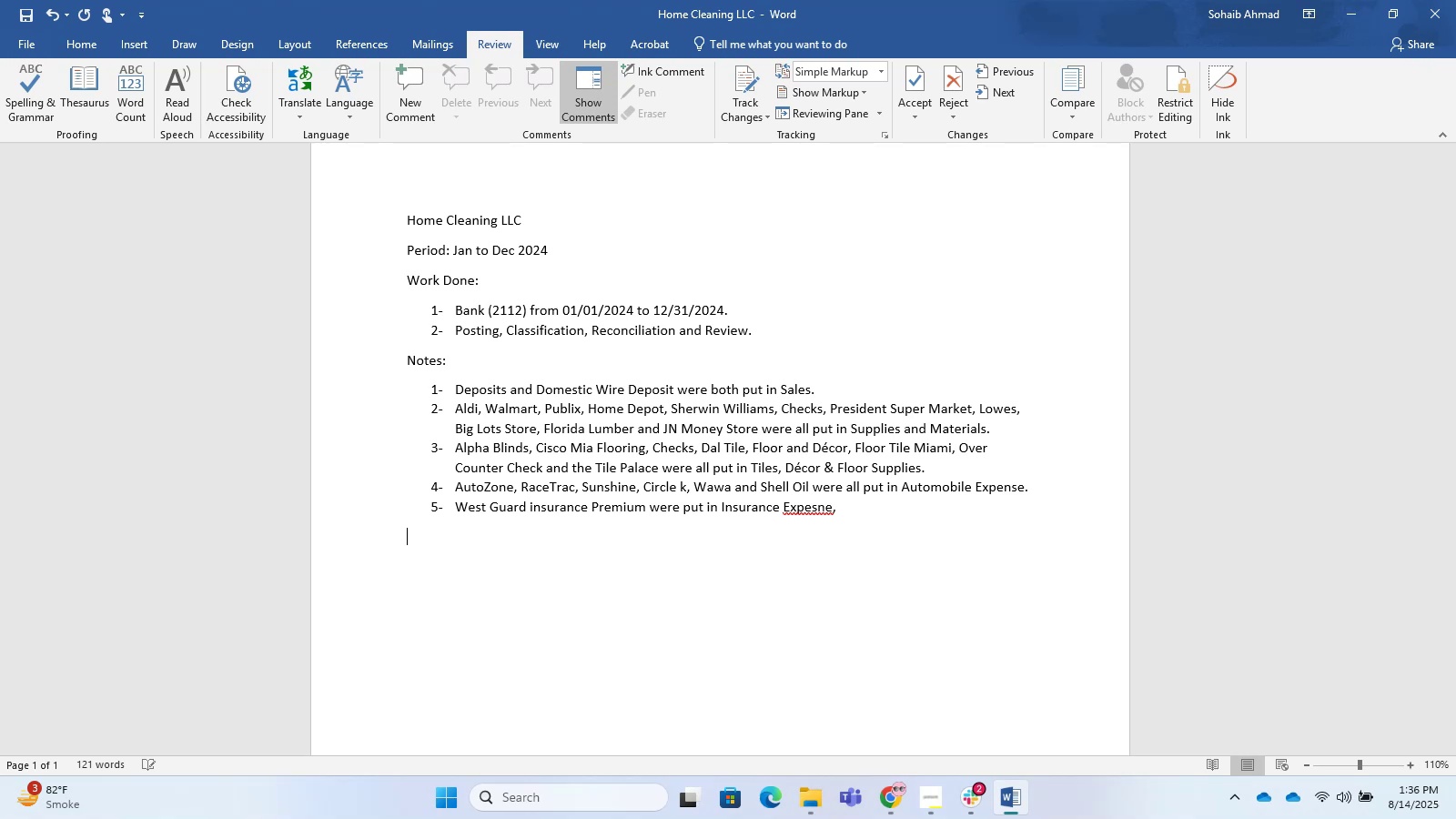 
key(Backspace)
 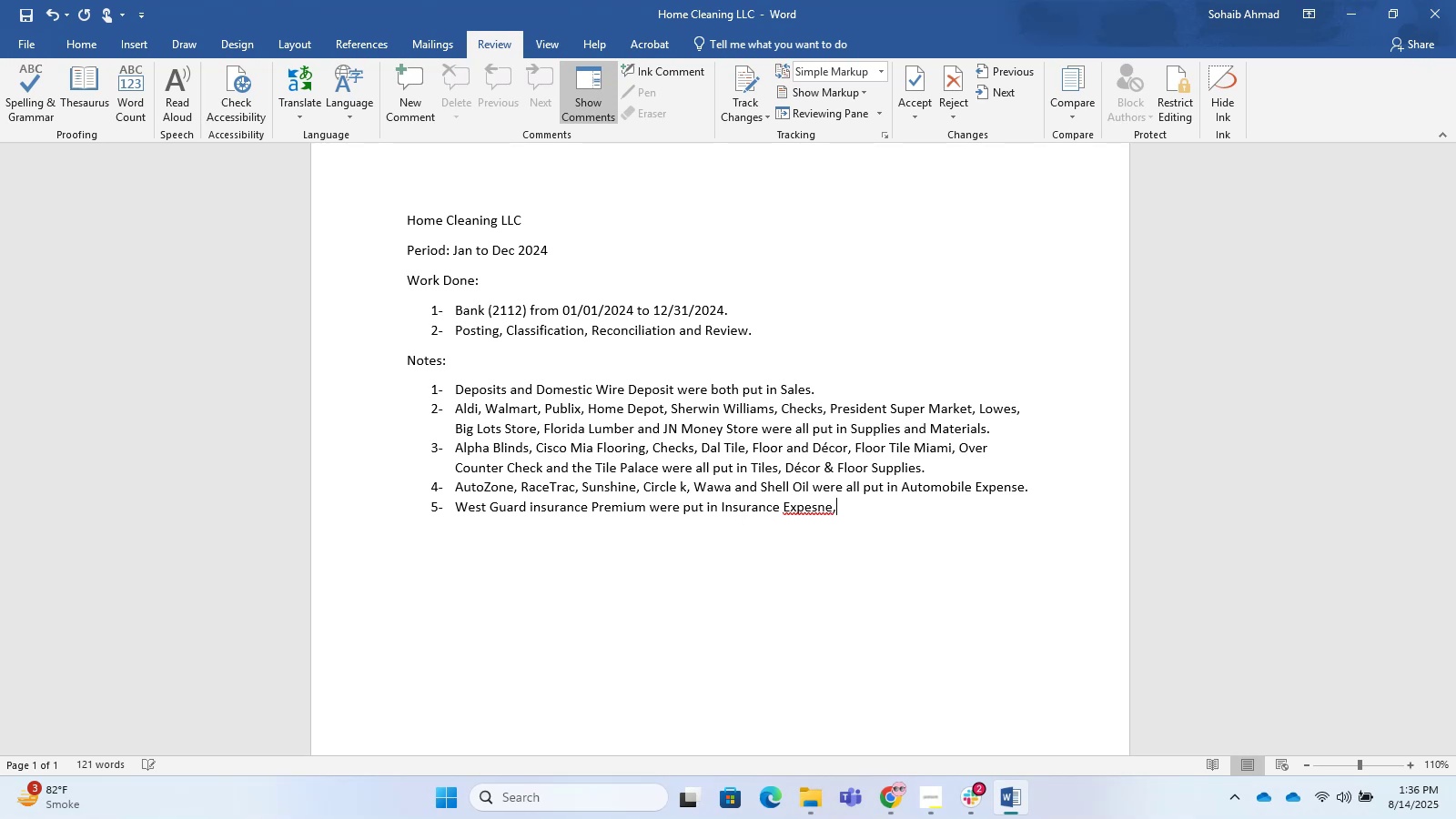 
key(F12)
 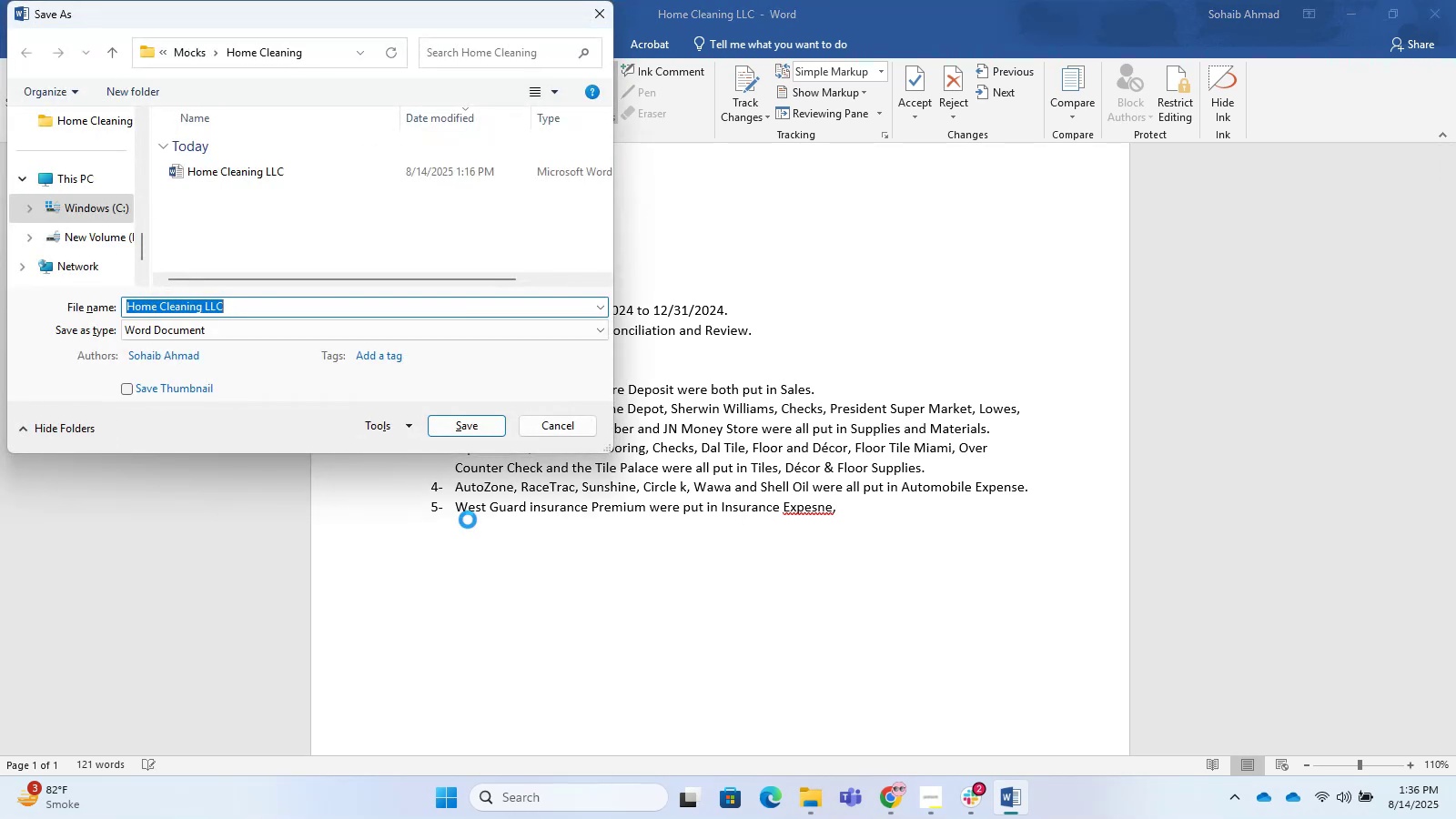 
left_click([552, 418])
 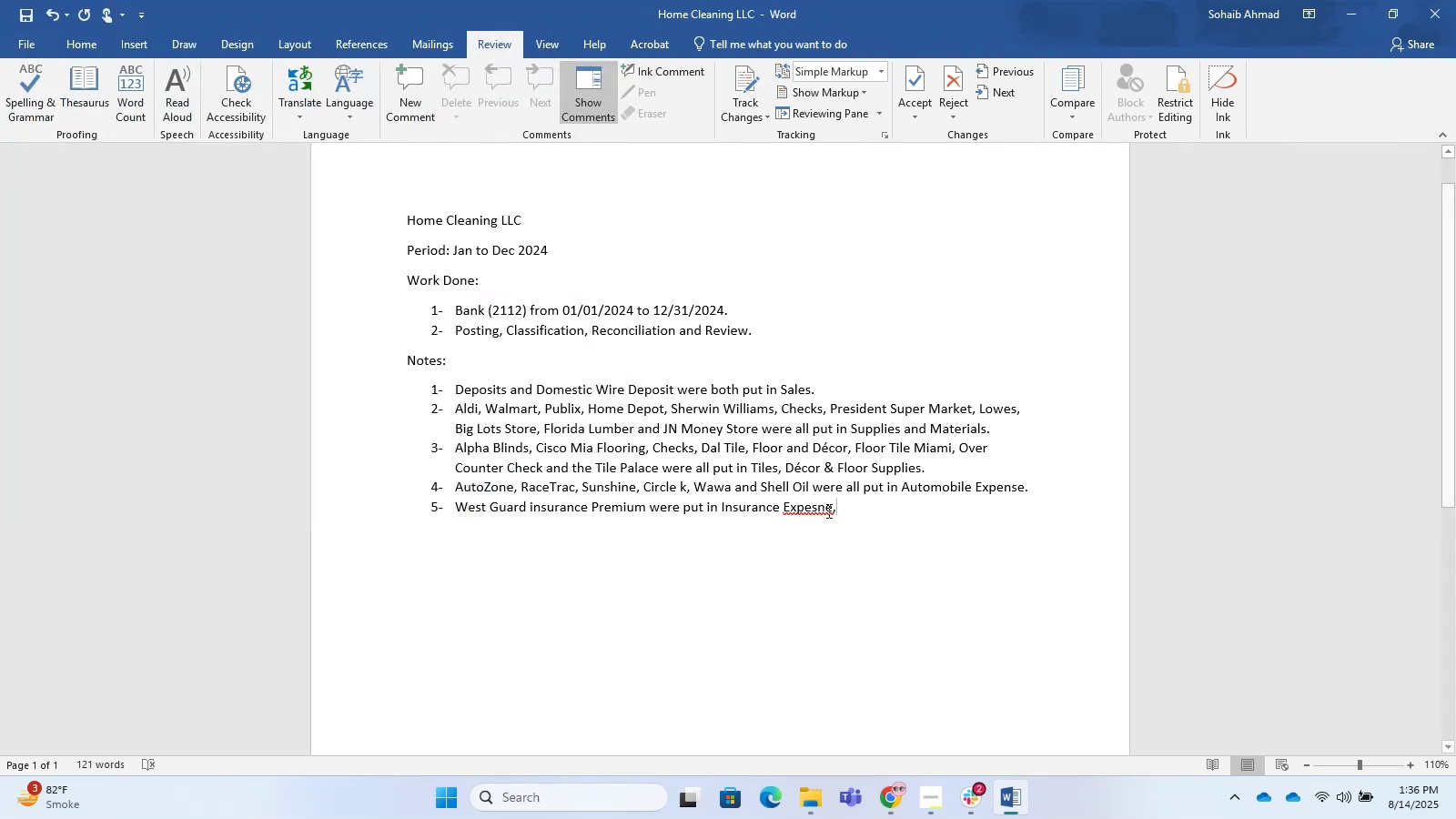 
left_click_drag(start_coordinate=[847, 520], to_coordinate=[841, 521])
 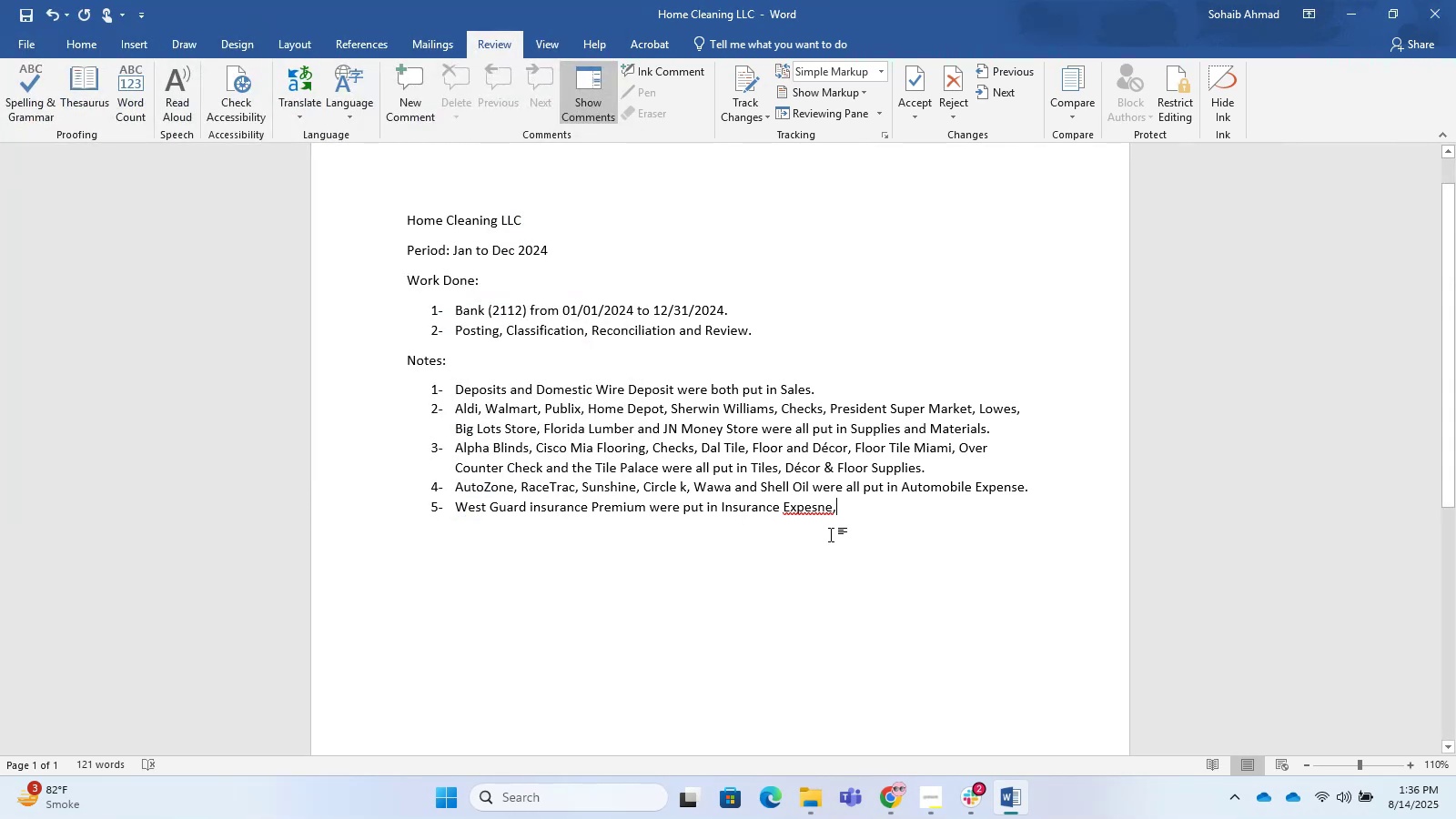 
key(Backspace)
 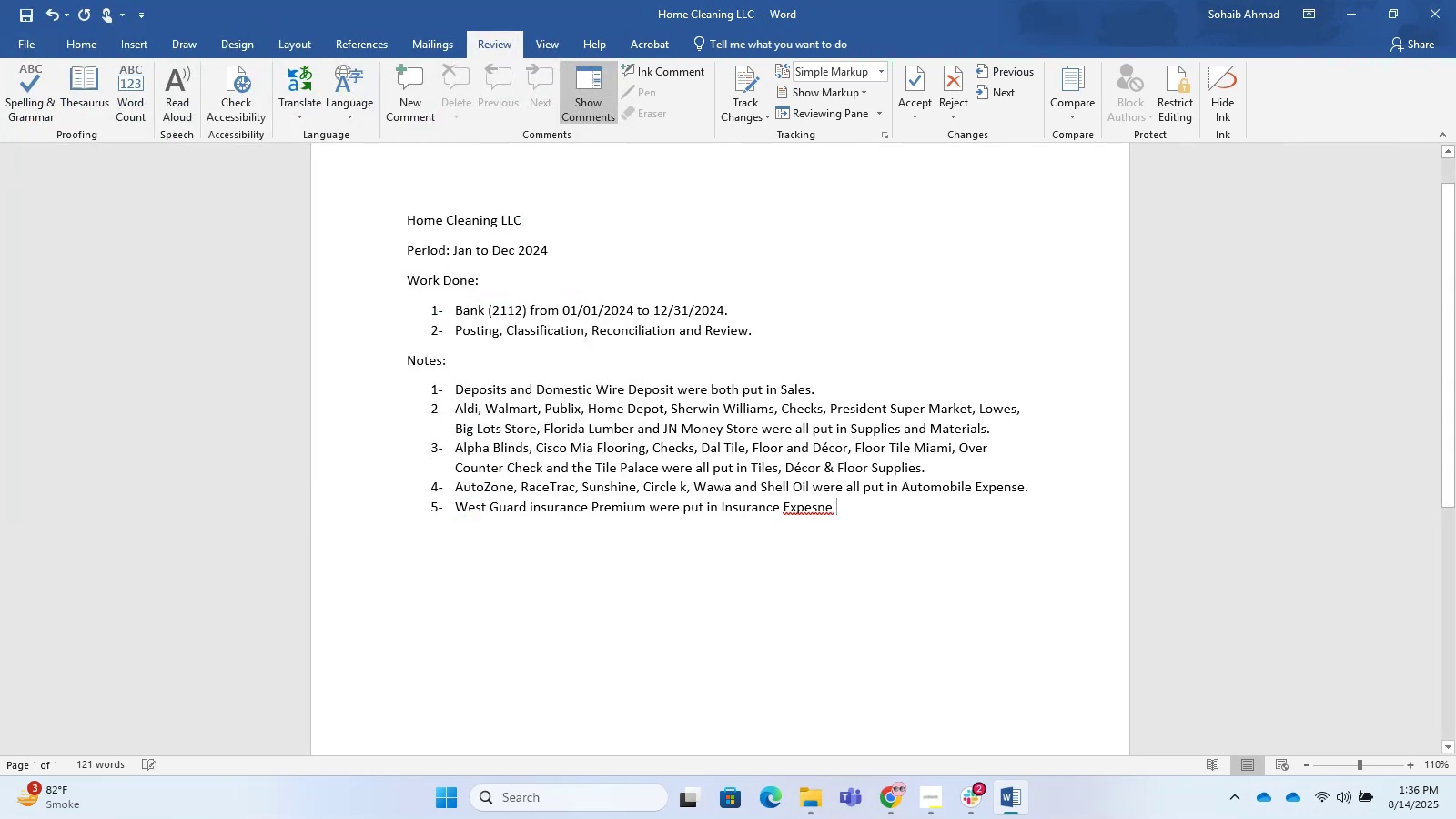 
key(NumpadDecimal)
 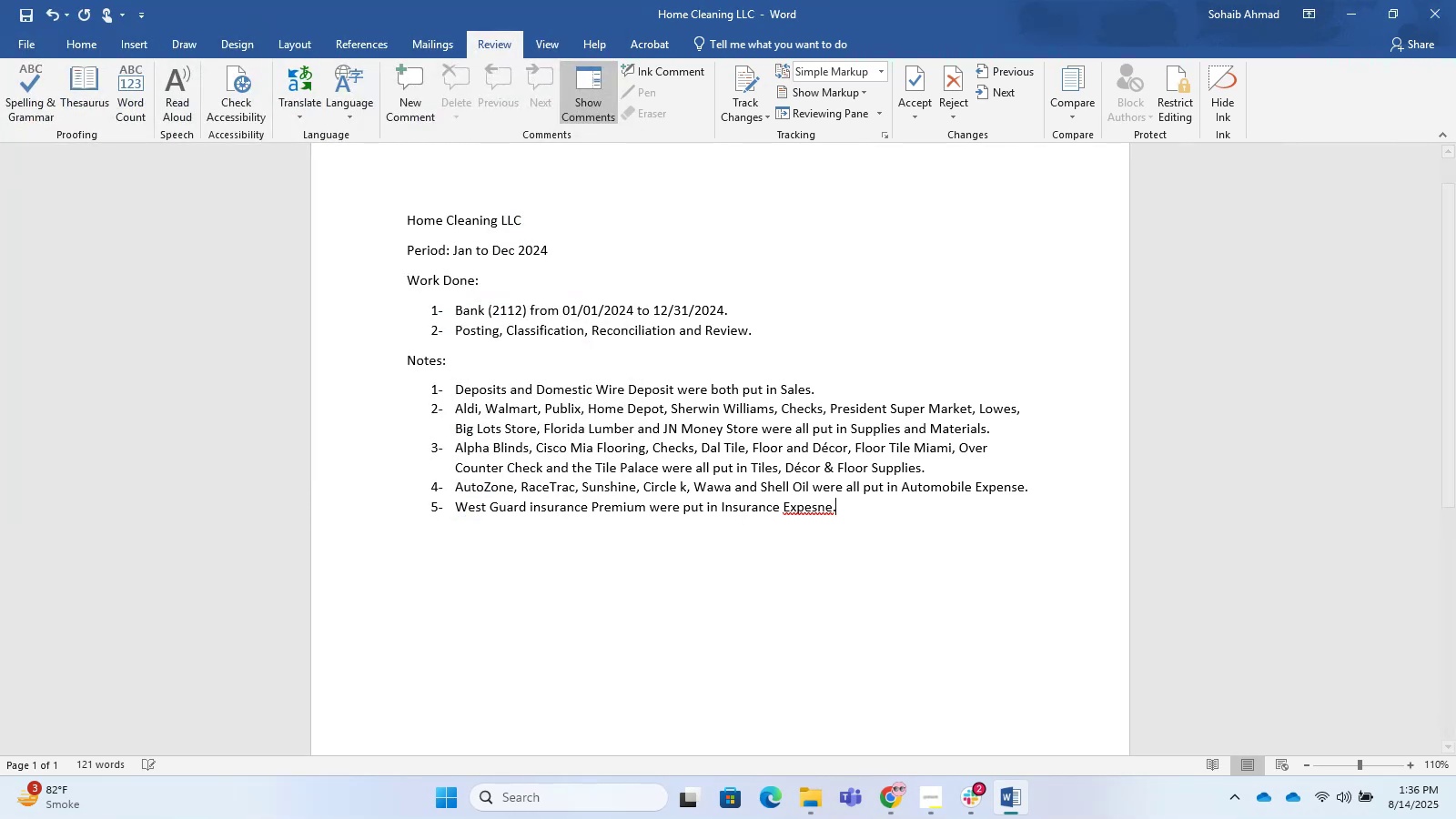 
key(NumpadEnter)
 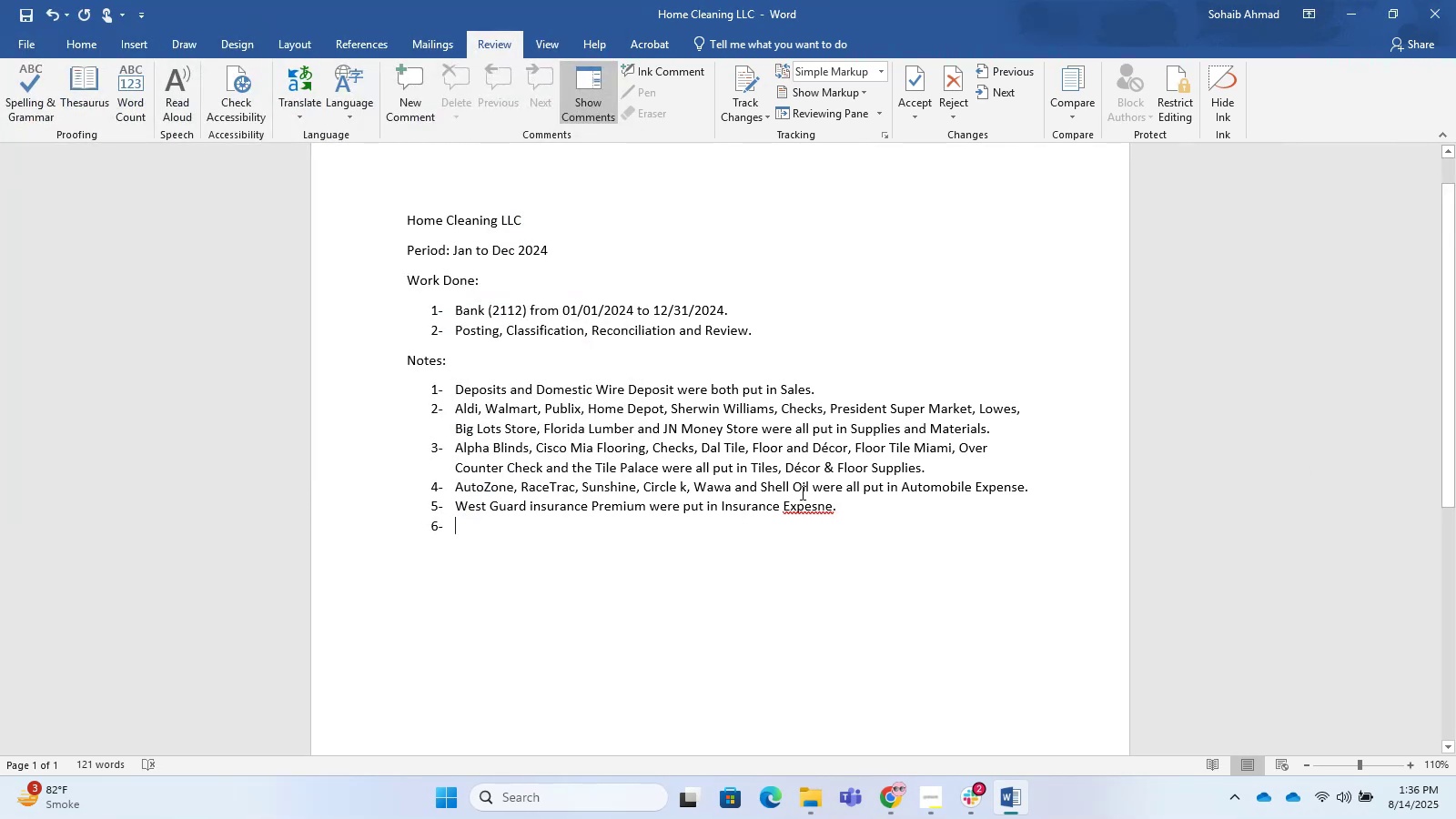 
right_click([812, 507])
 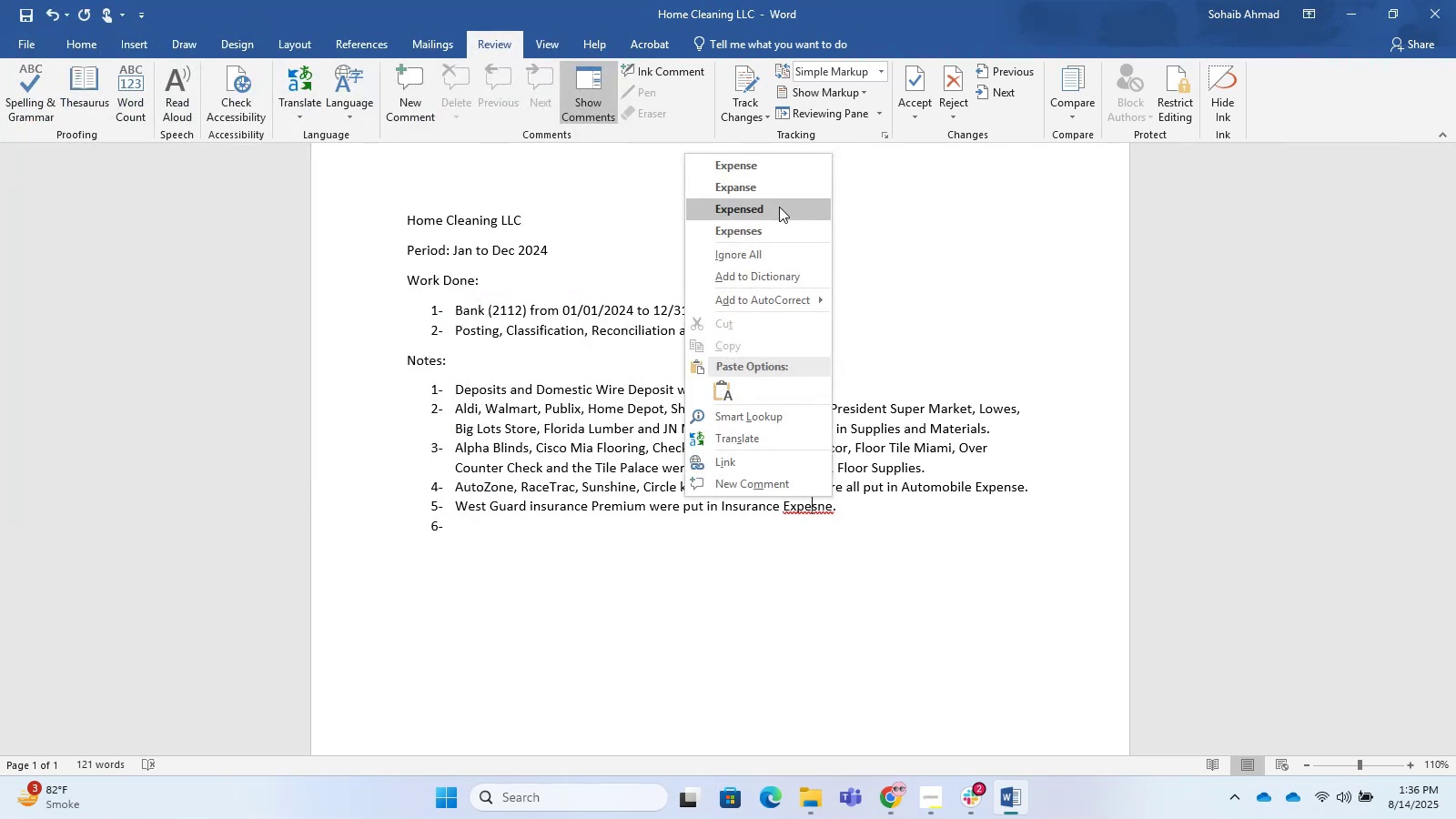 
left_click_drag(start_coordinate=[768, 141], to_coordinate=[762, 198])
 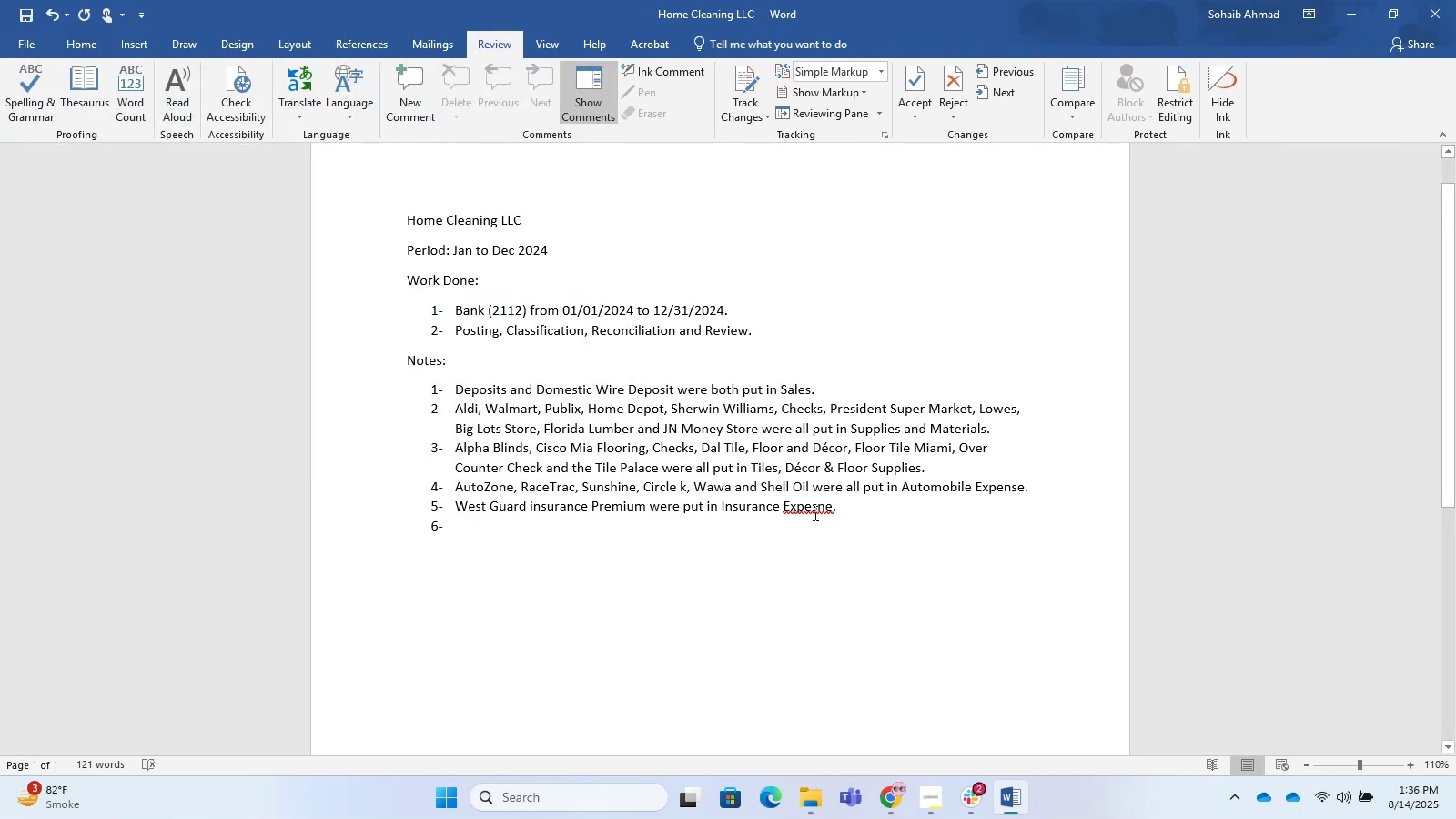 
right_click([819, 508])
 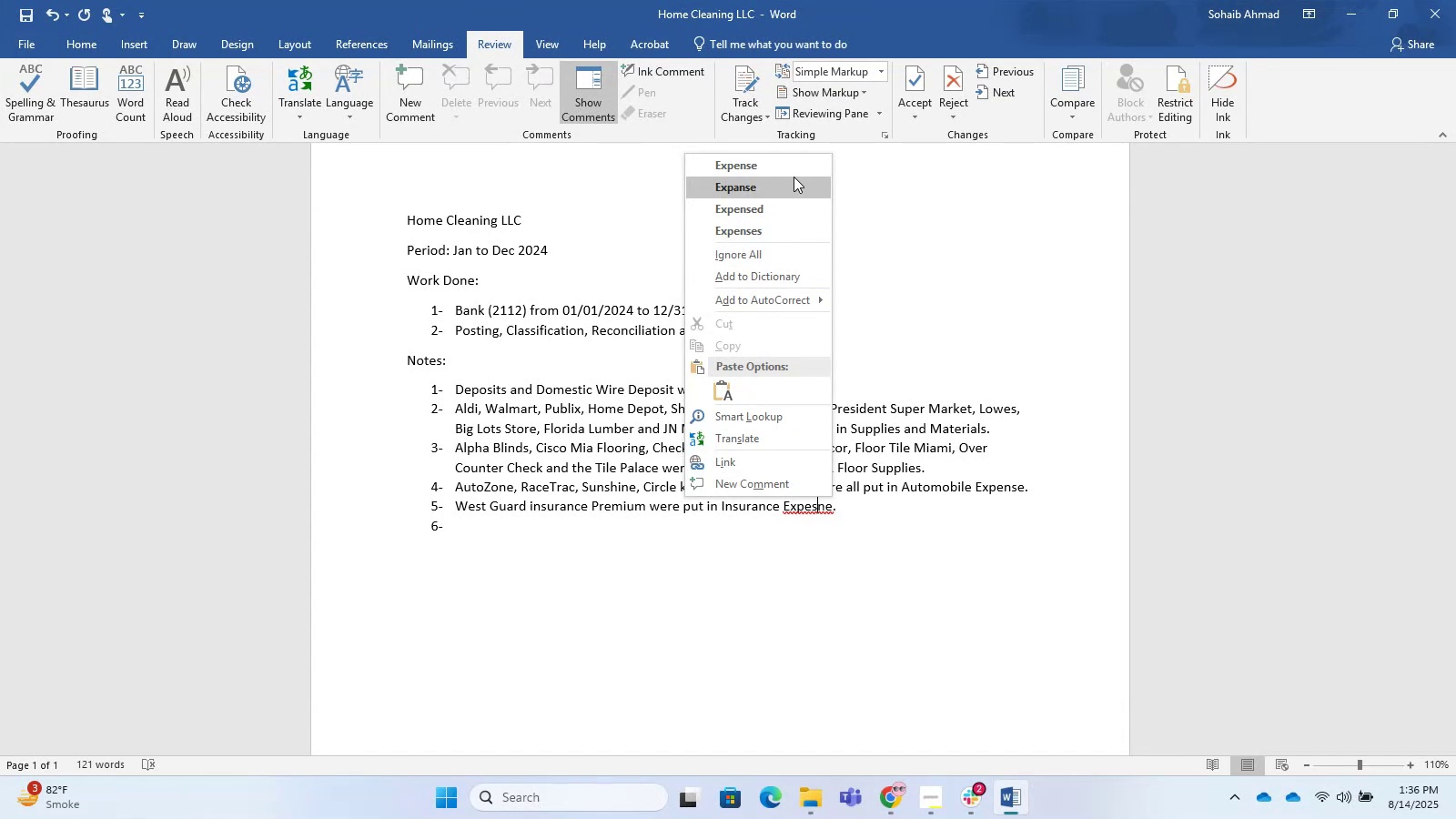 
left_click([794, 174])
 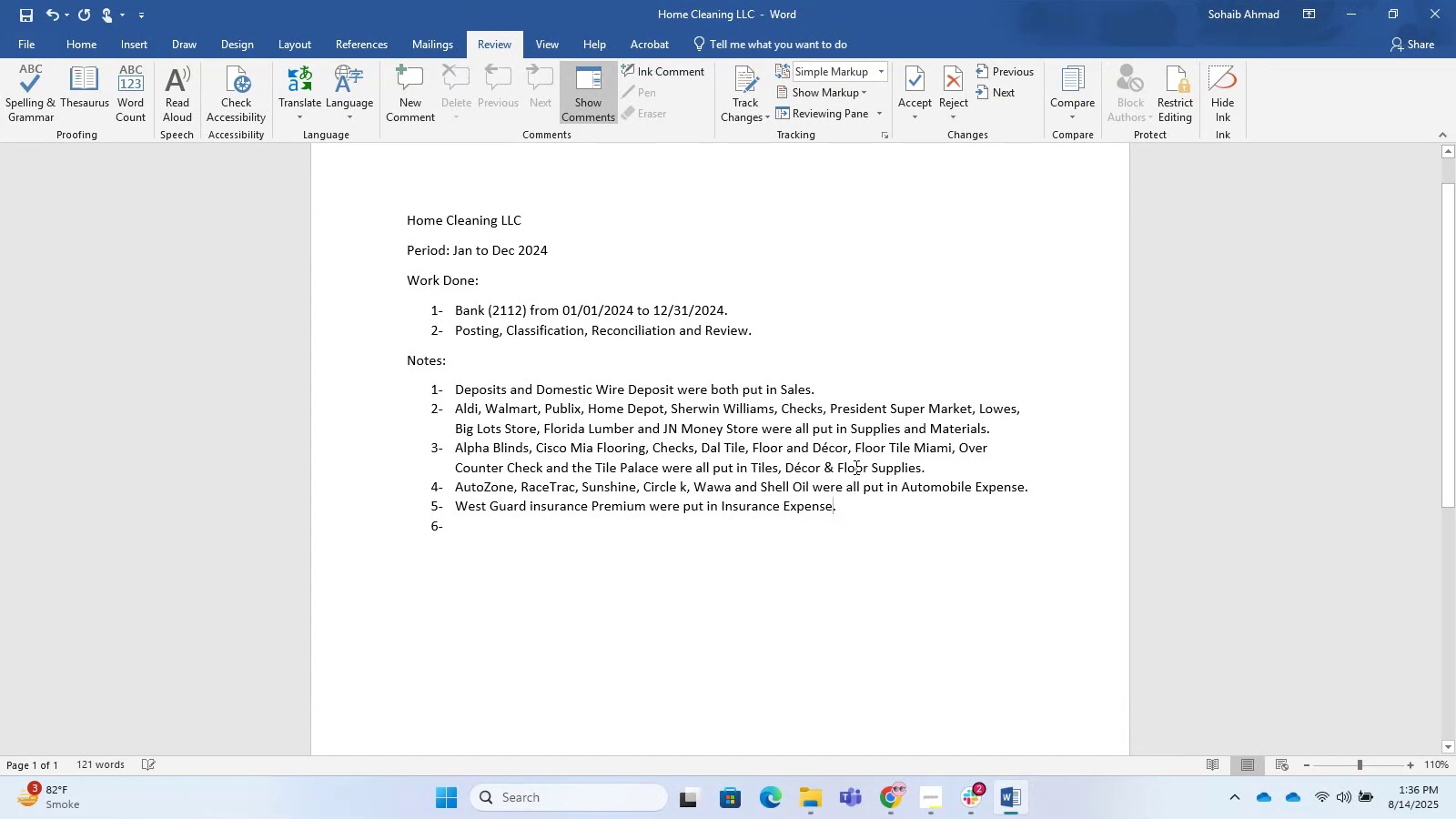 
left_click([864, 496])
 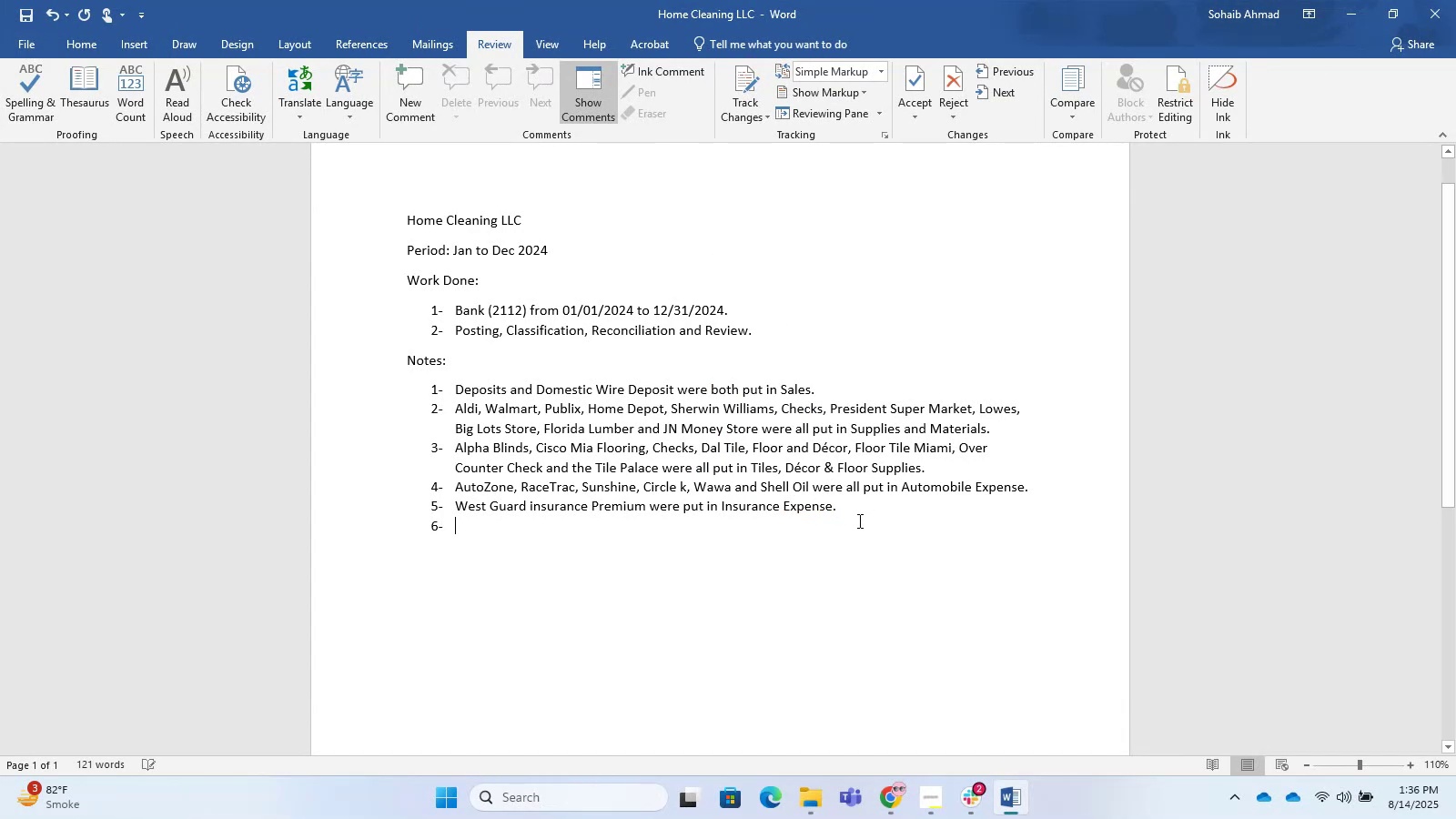 
double_click([857, 514])
 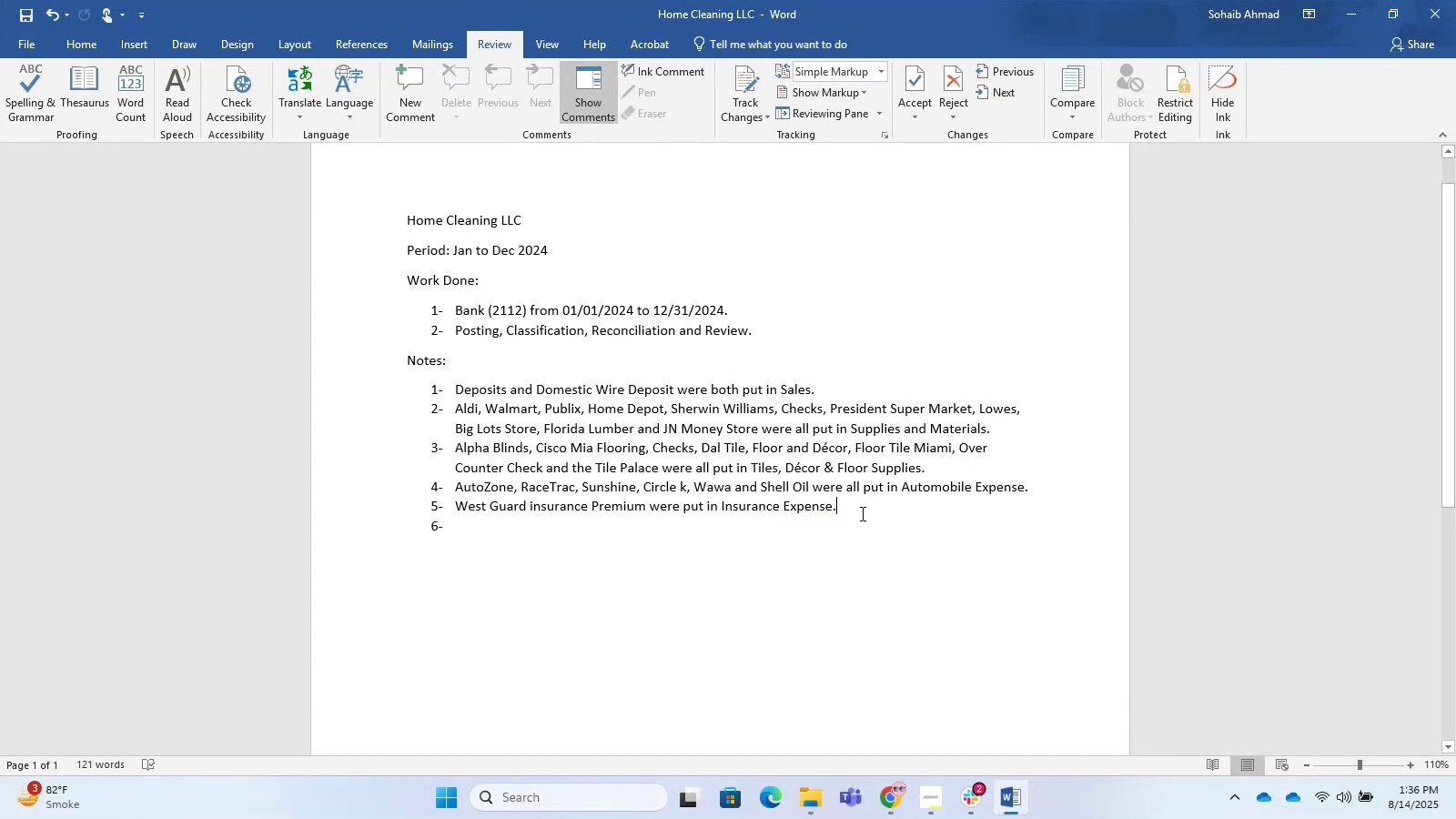 
wait(6.45)
 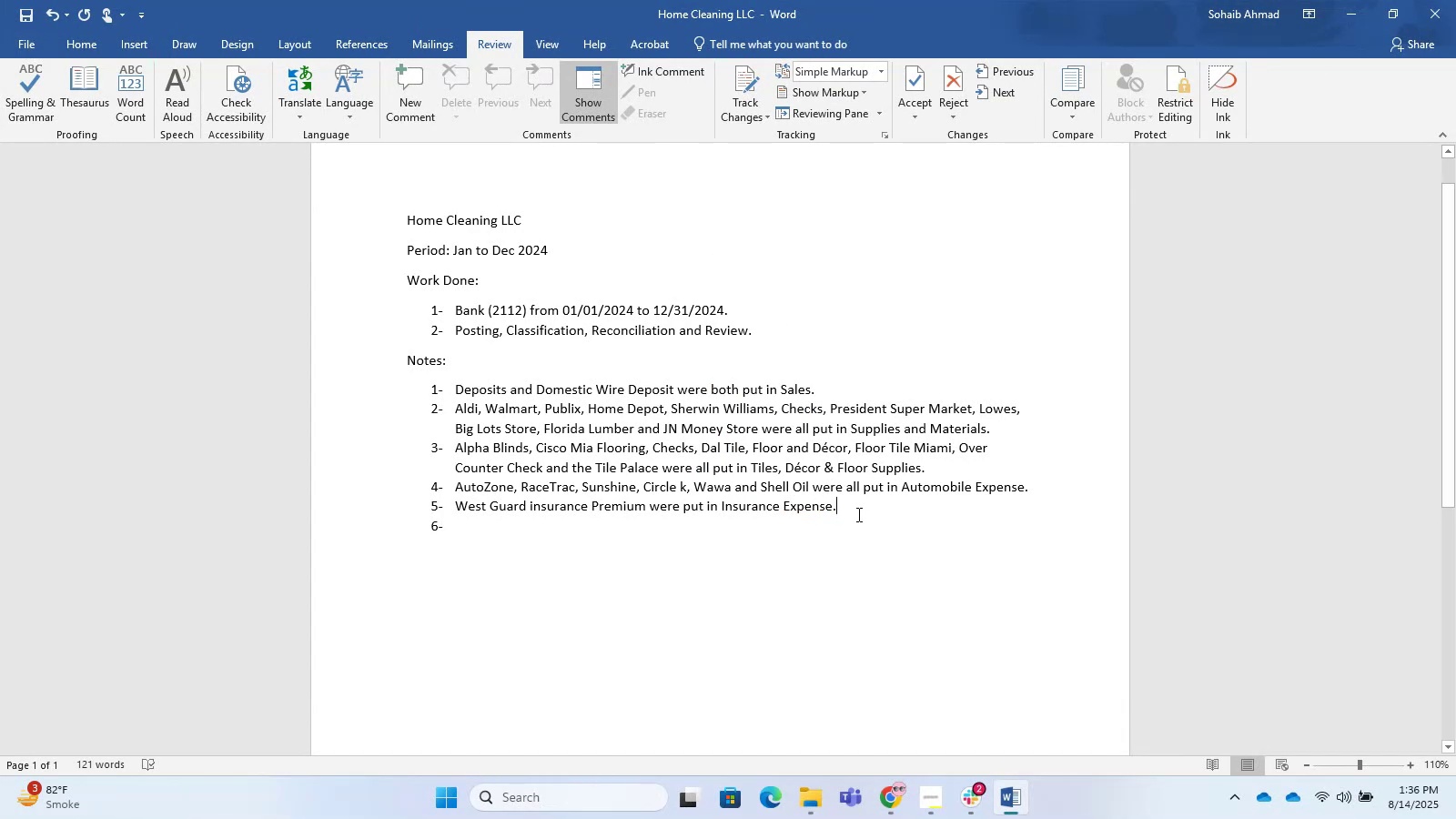 
left_click([847, 527])
 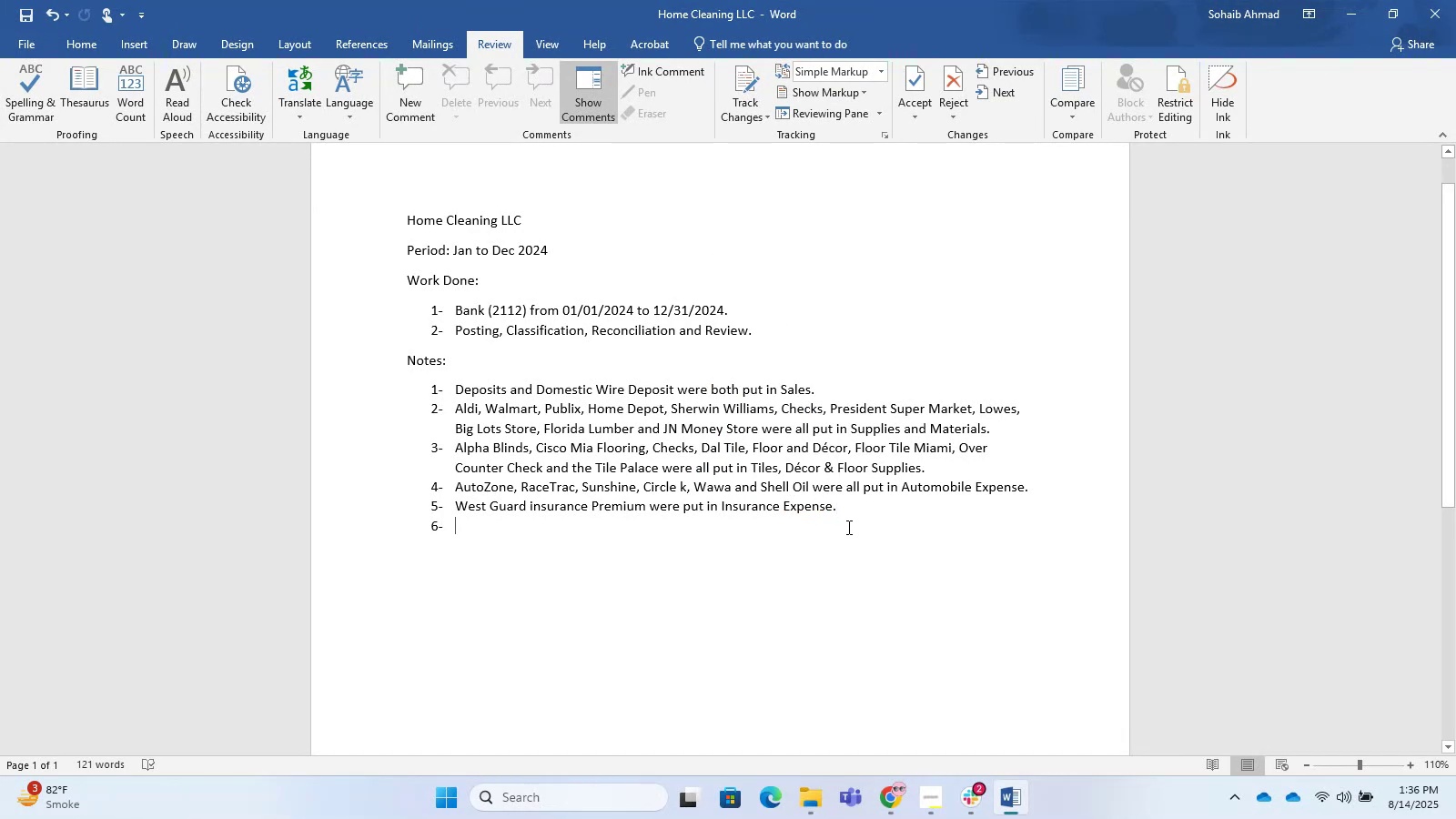 
key(Alt+Tab)
 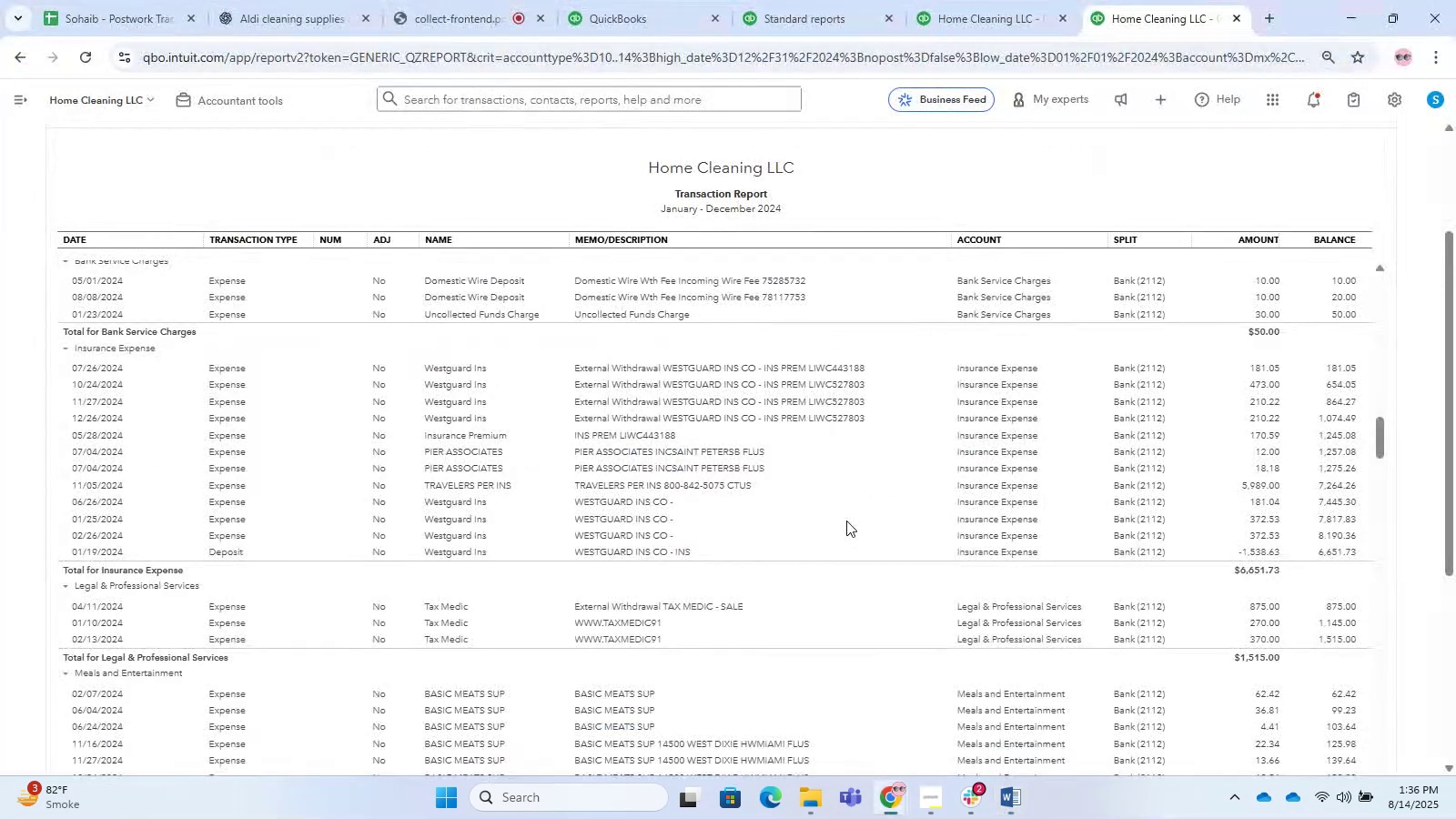 
scroll: coordinate [847, 479], scroll_direction: down, amount: 15.0
 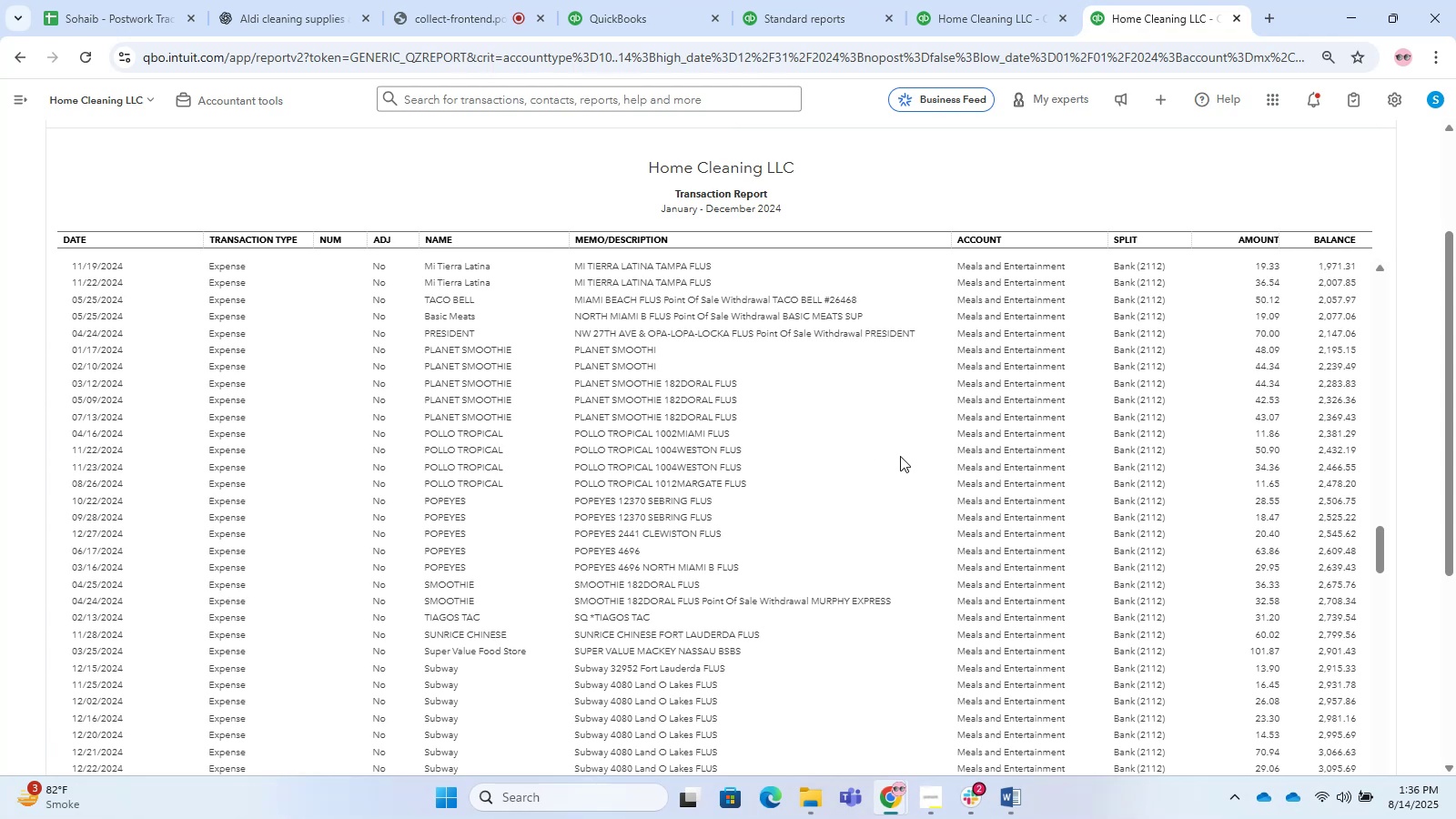 
wait(29.95)
 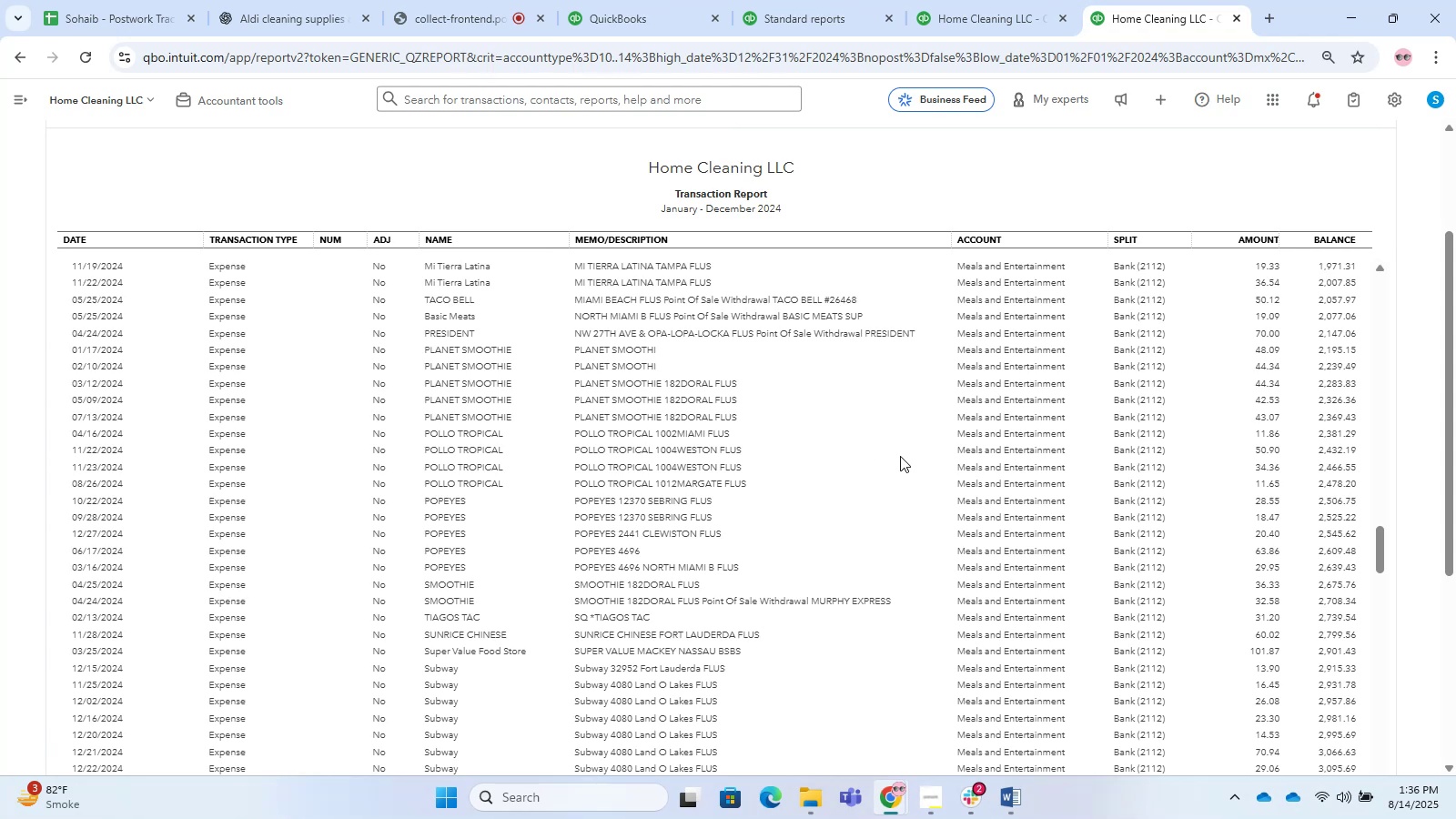 
scroll: coordinate [900, 456], scroll_direction: down, amount: 3.0
 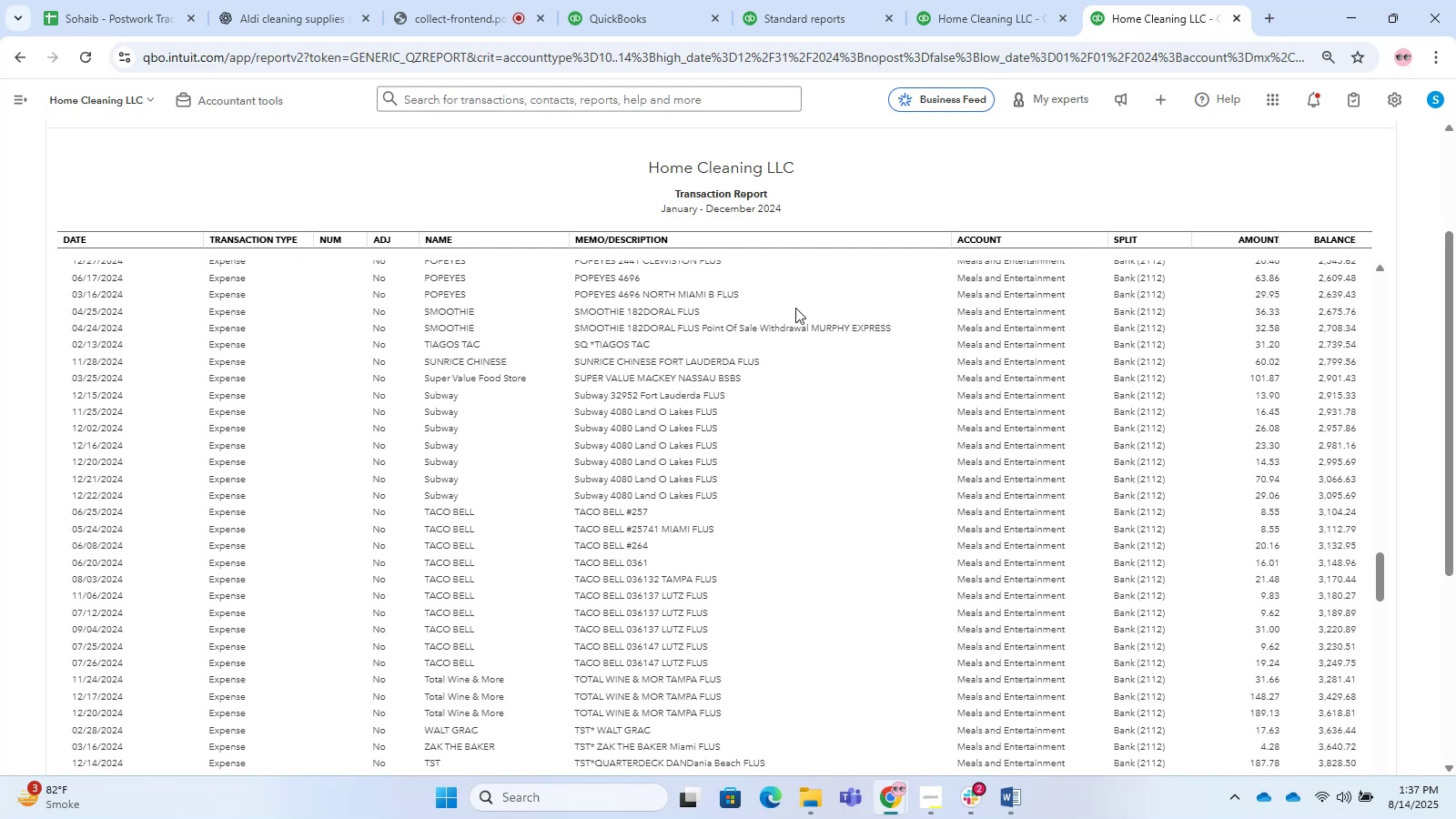 
wait(28.3)
 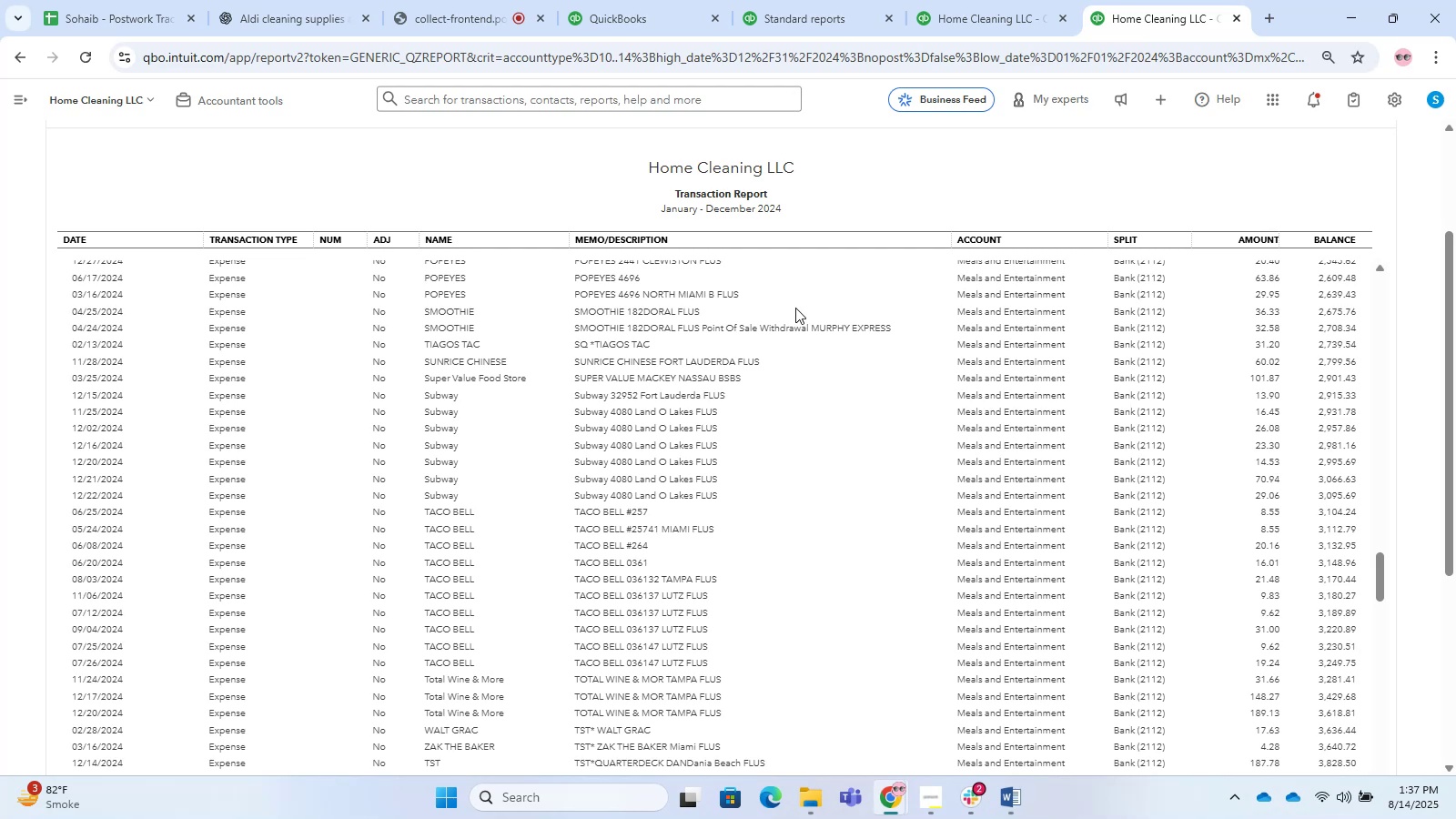 
scroll: coordinate [572, 371], scroll_direction: up, amount: 2.0
 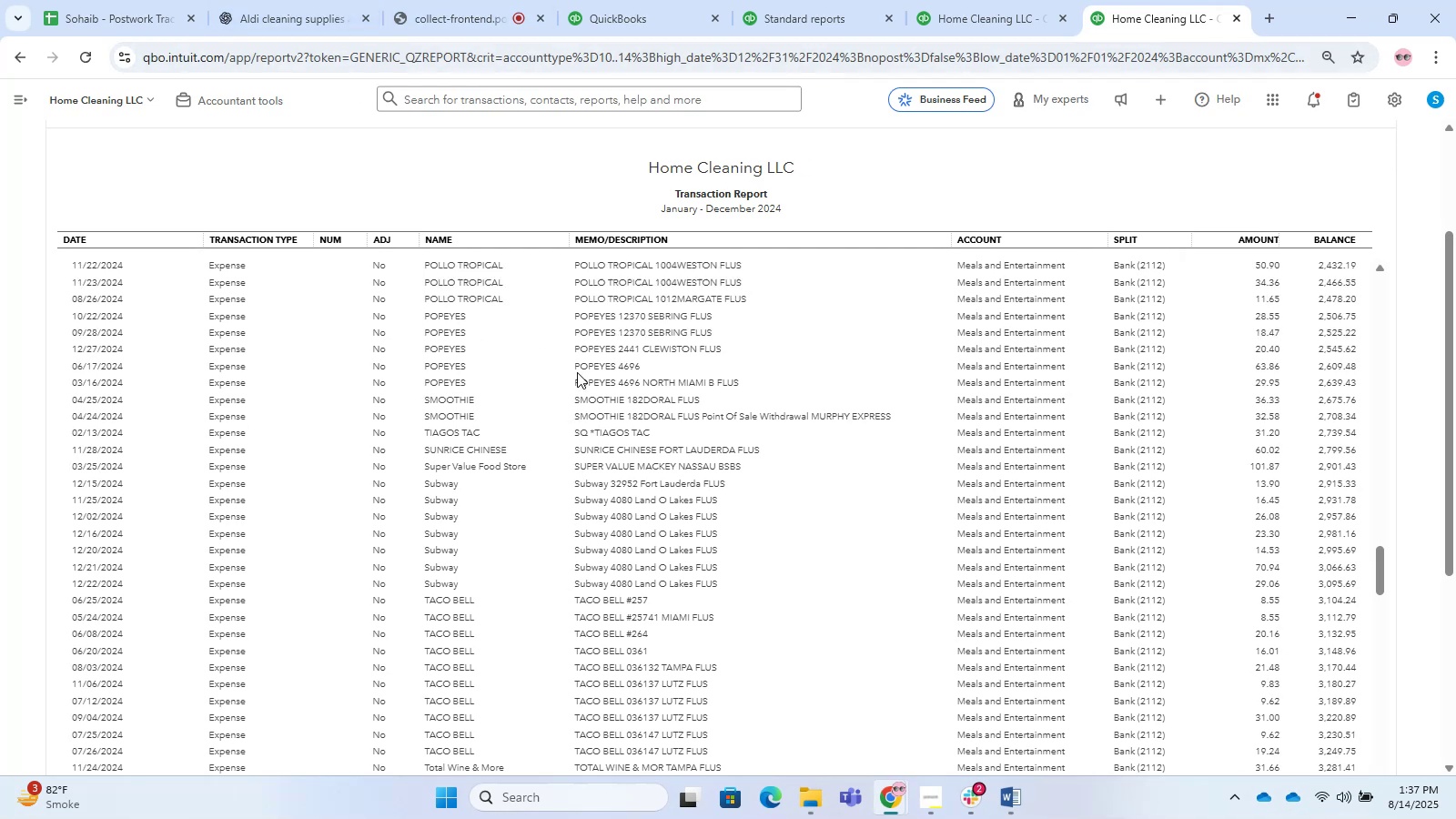 
key(Alt+AltLeft)
 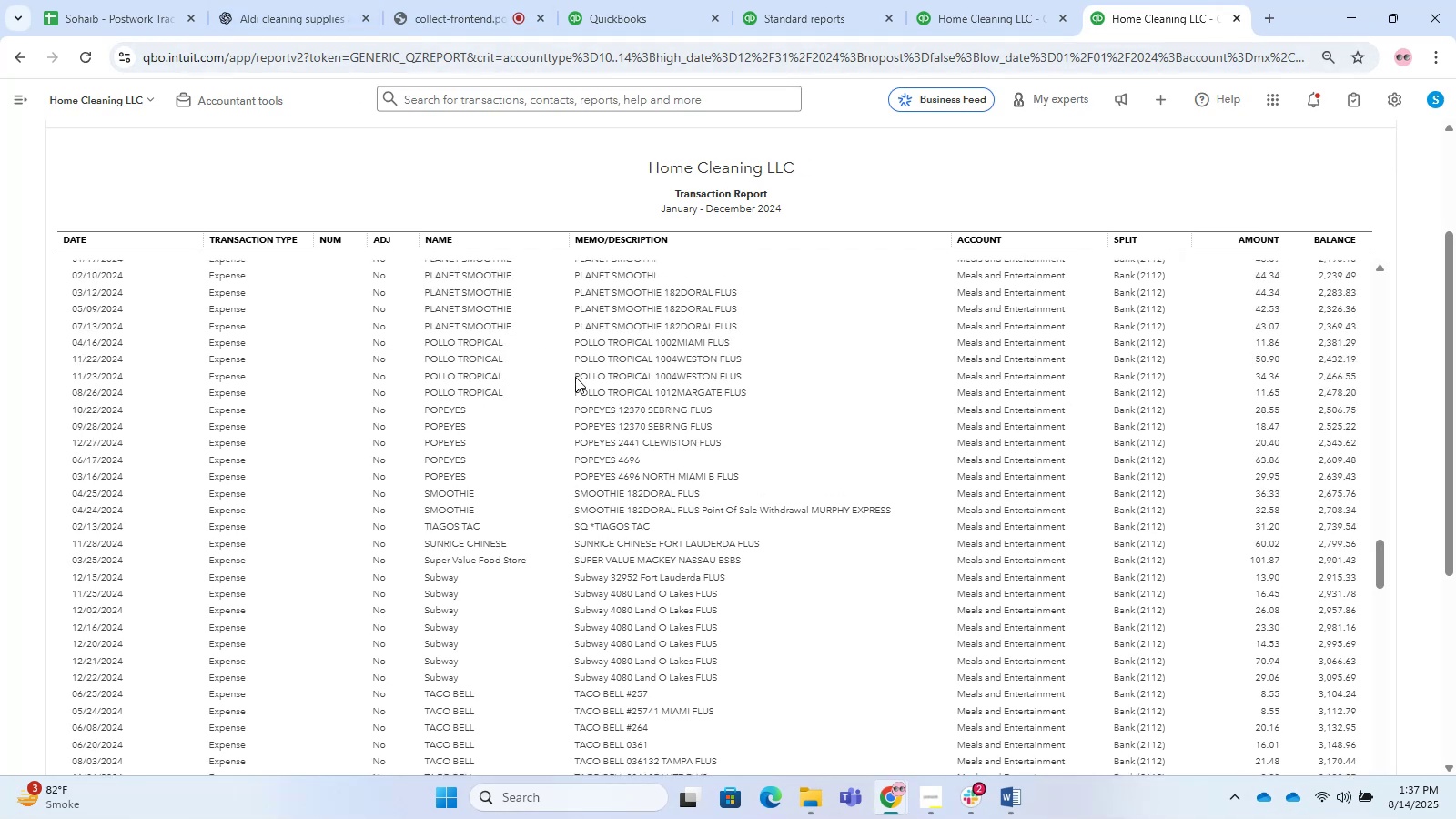 
key(Tab)
type(Subway, taco bell, )
 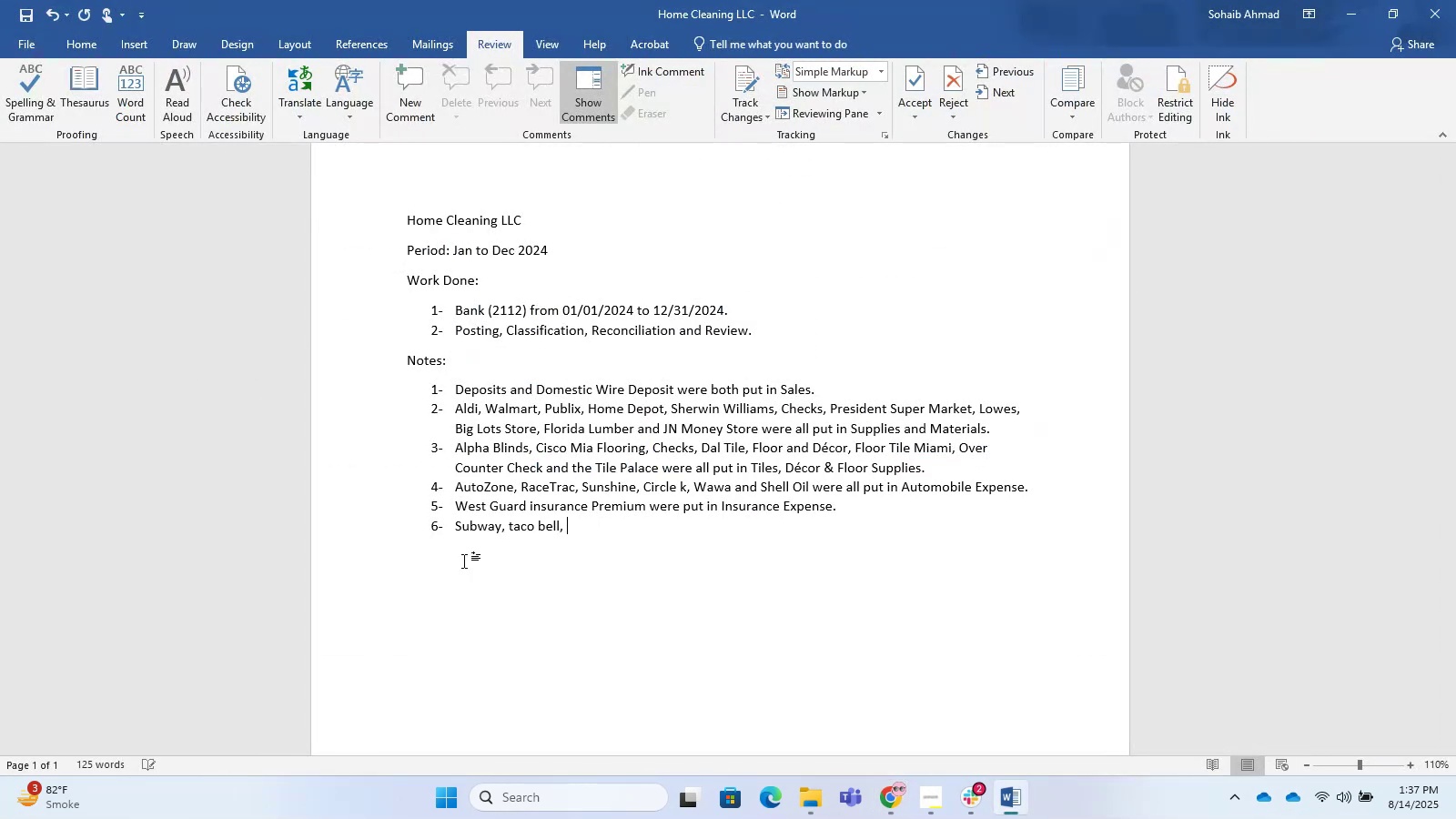 
 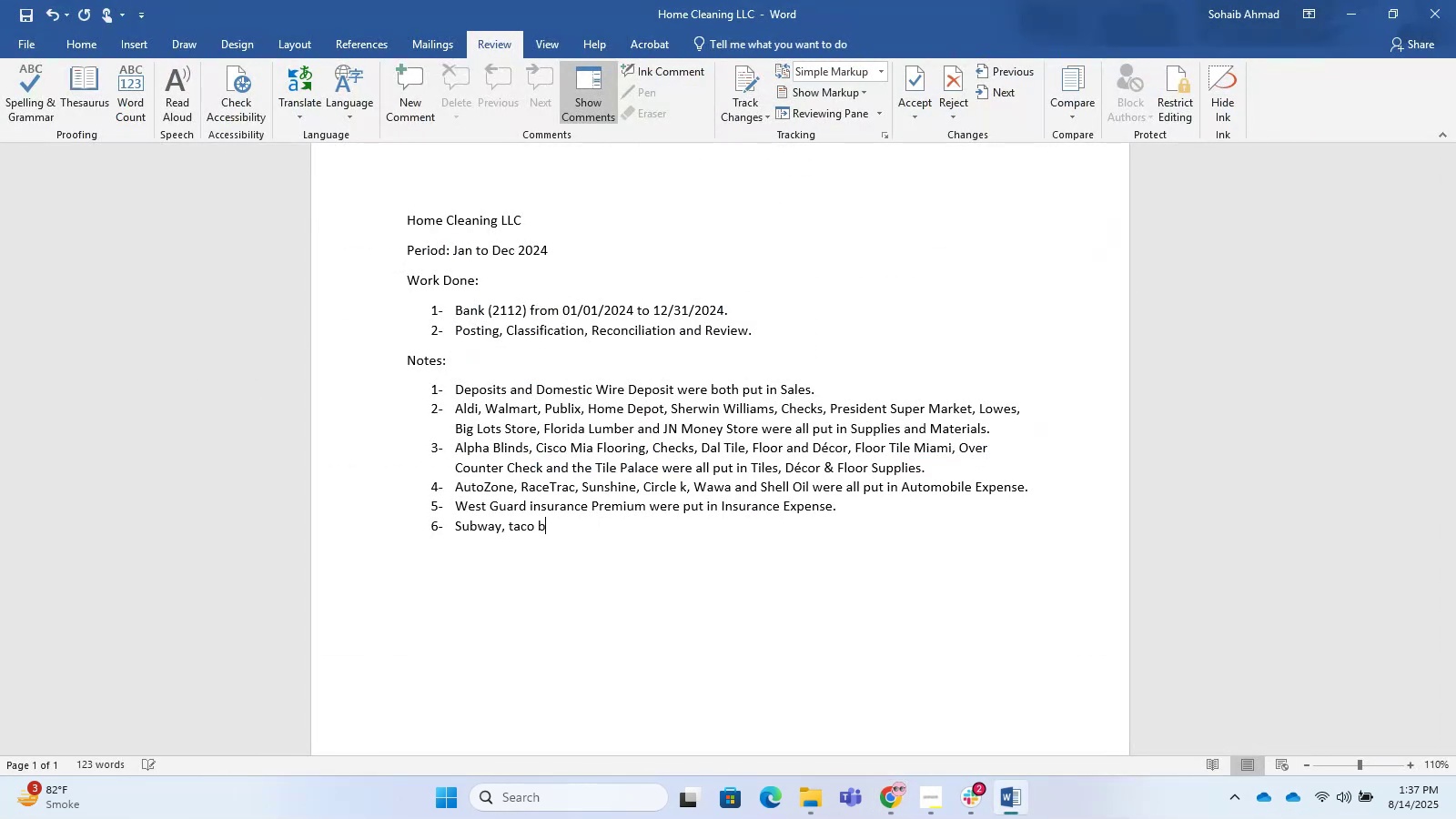 
key(Alt+AltLeft)
 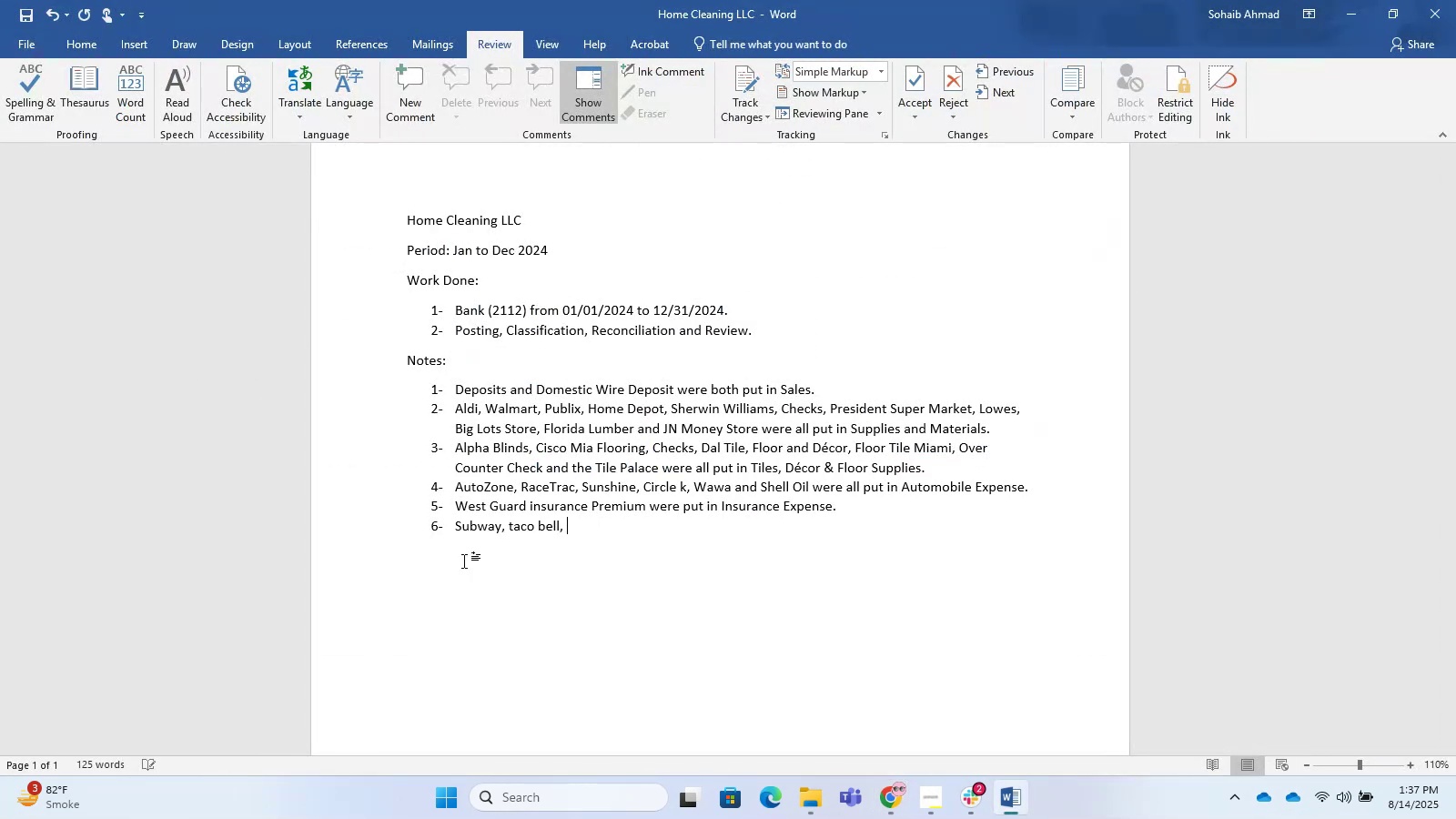 
key(Alt+Tab)
 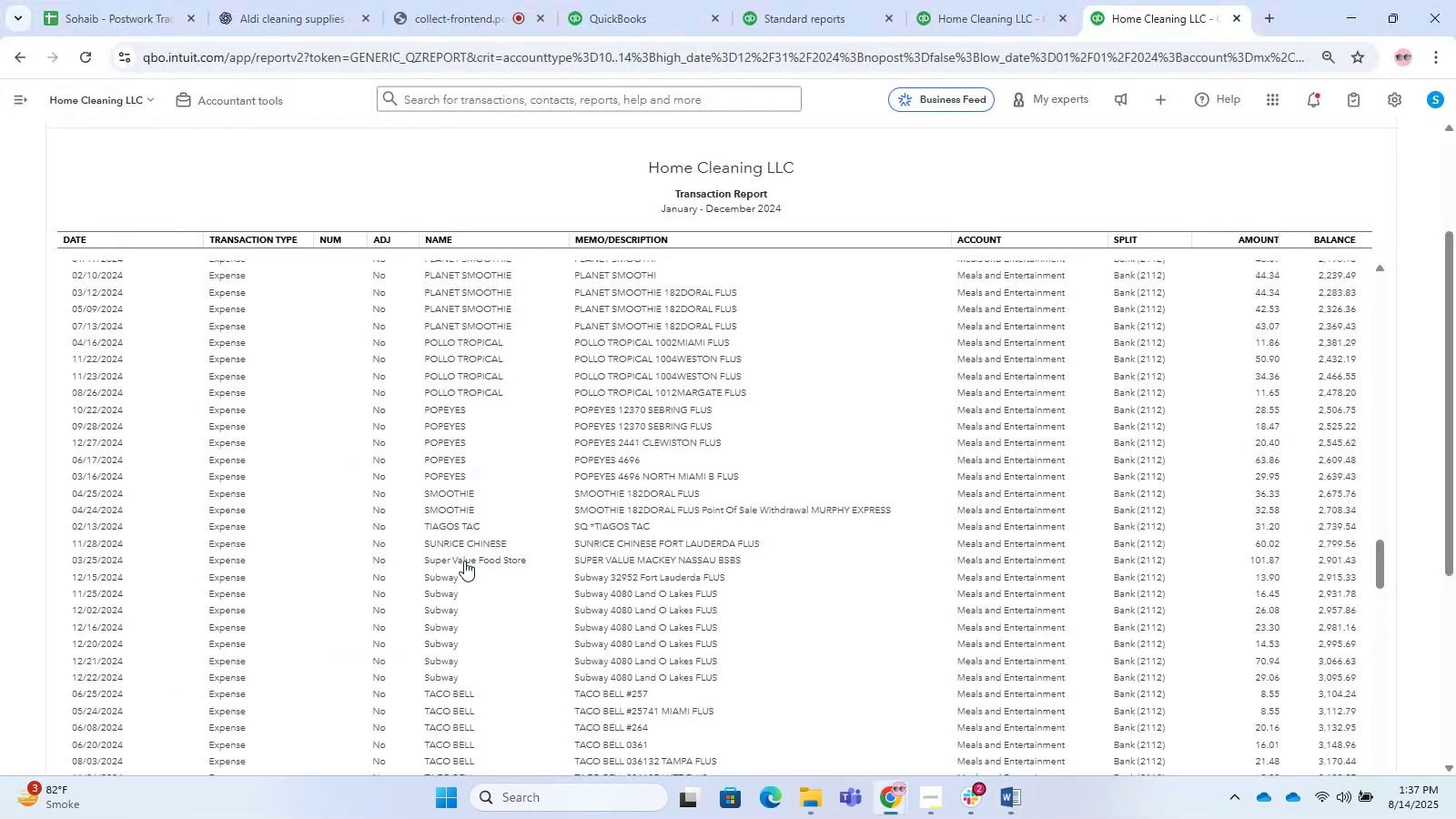 
key(Alt+Tab)
 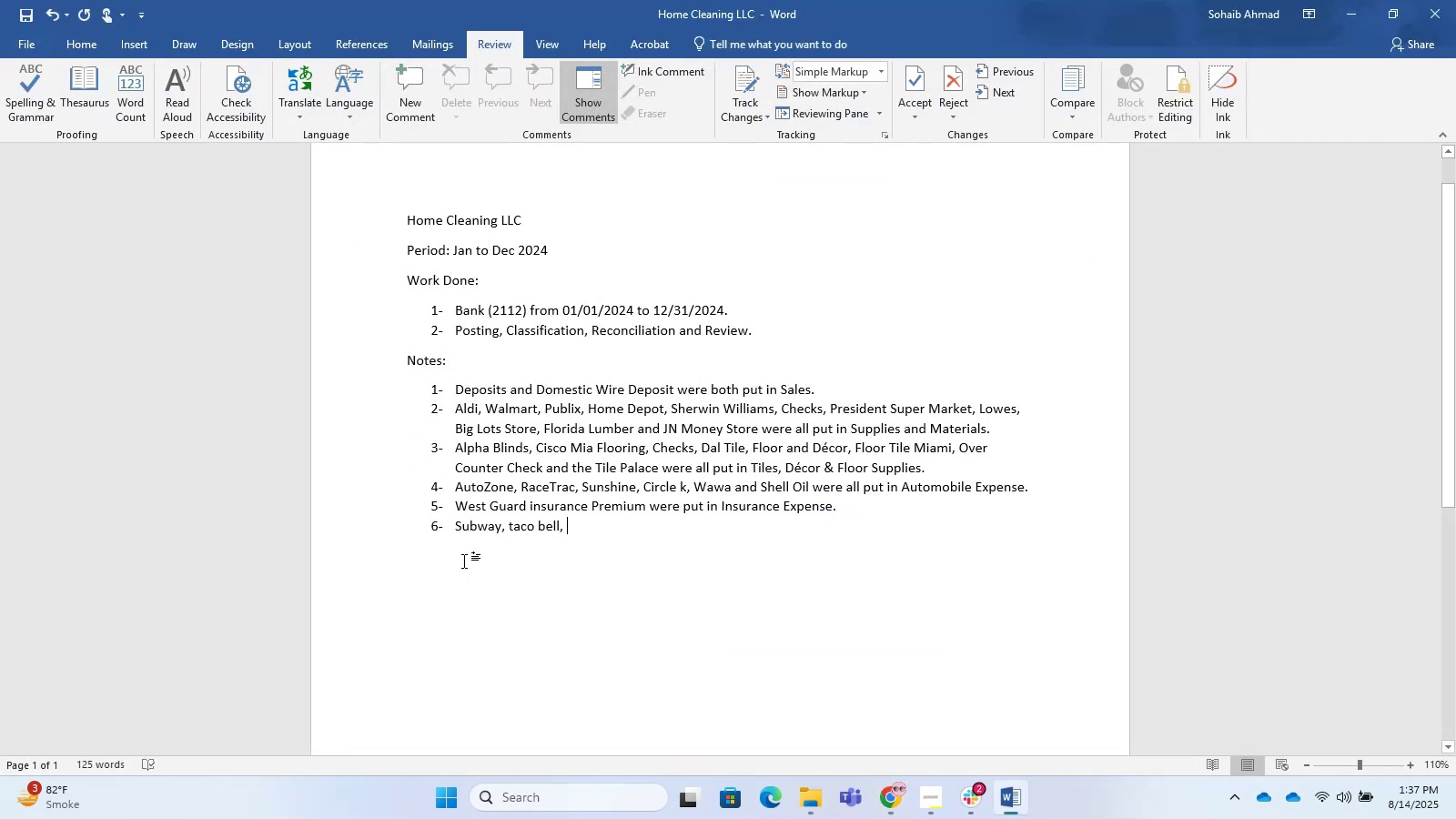 
key(Shift+S)
 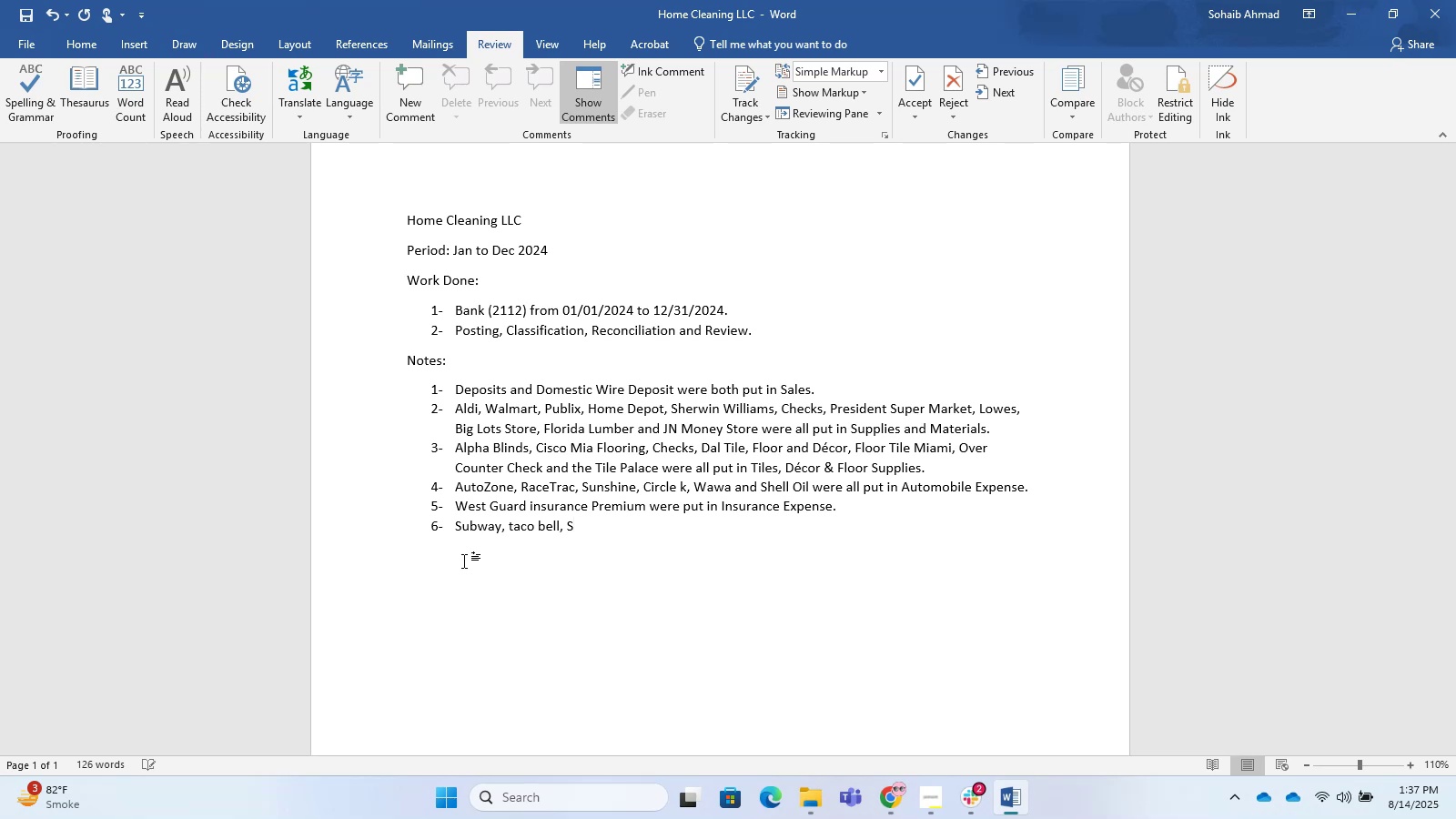 
key(Backspace)
 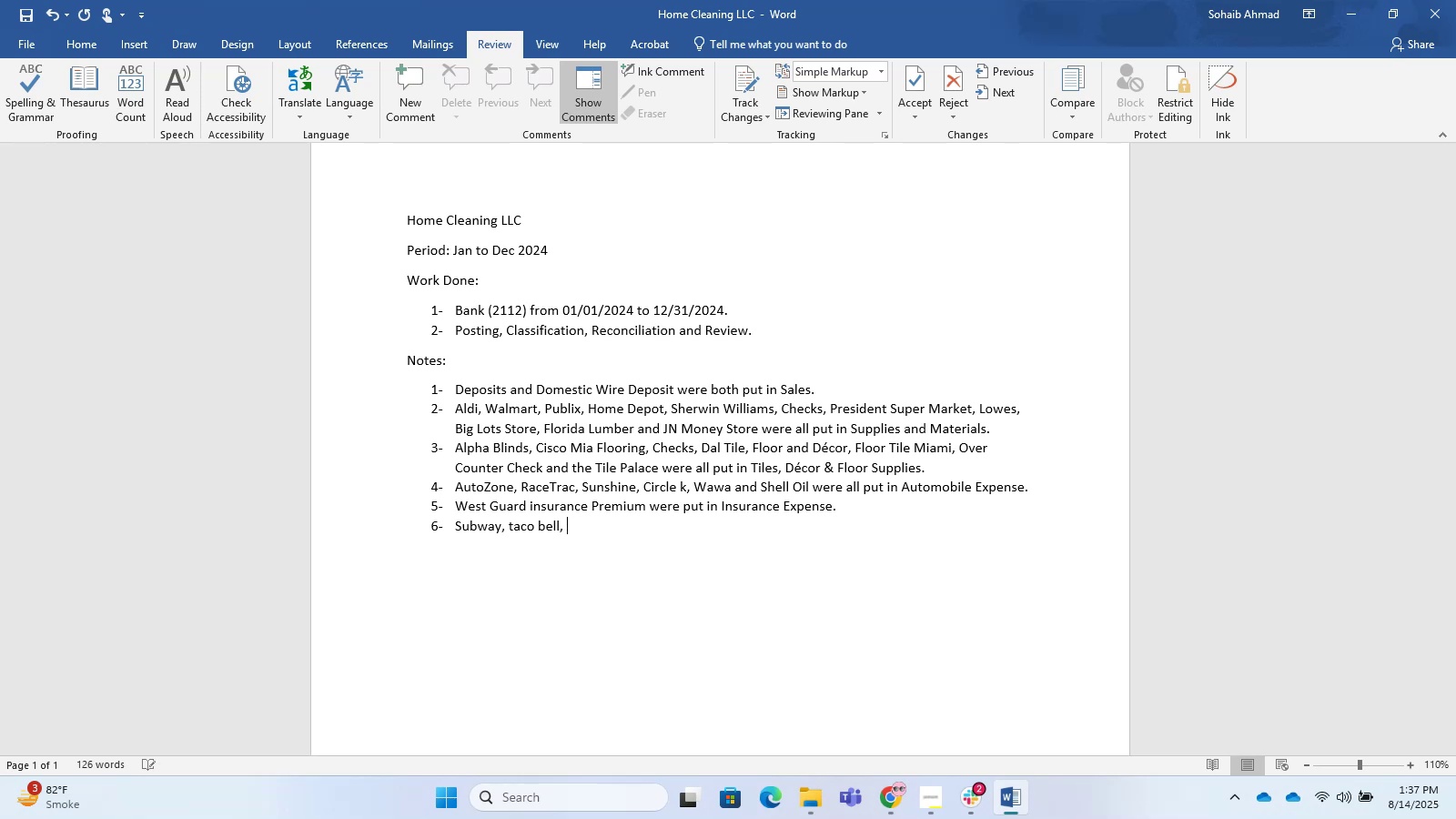 
key(Alt+AltLeft)
 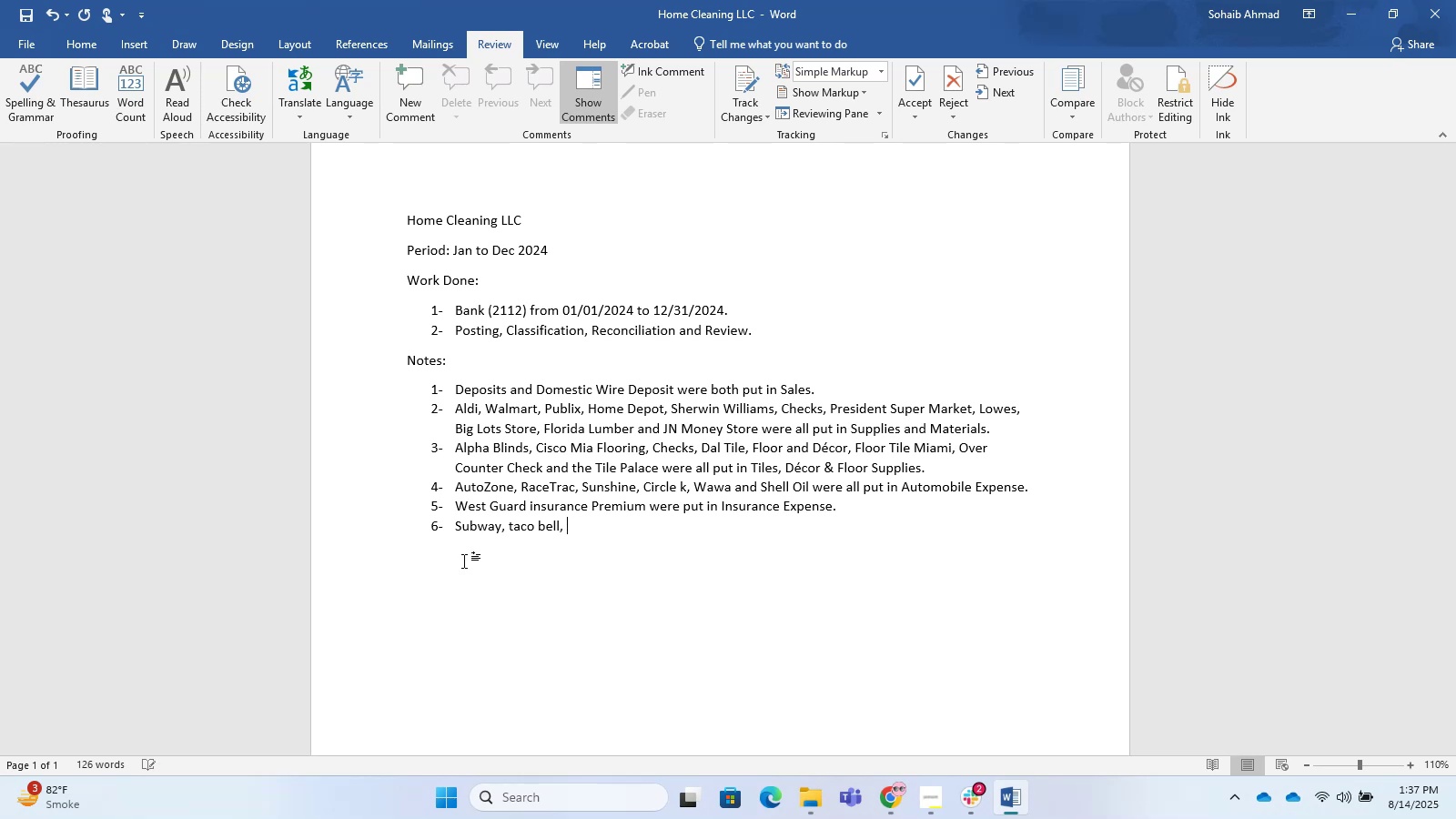 
key(Tab)
key(Tab)
type(popeyes, )
 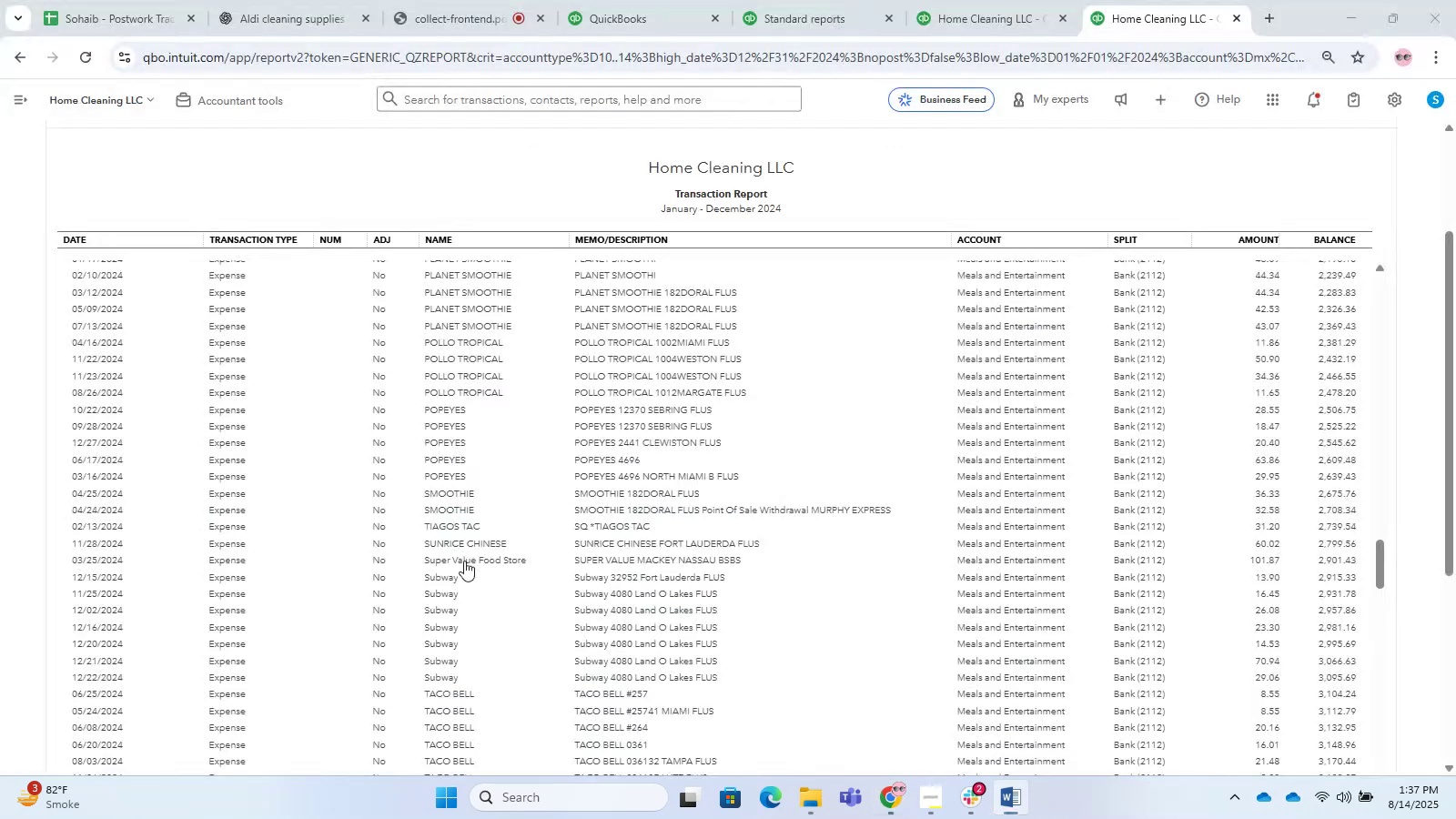 
hold_key(key=AltLeft, duration=0.44)
 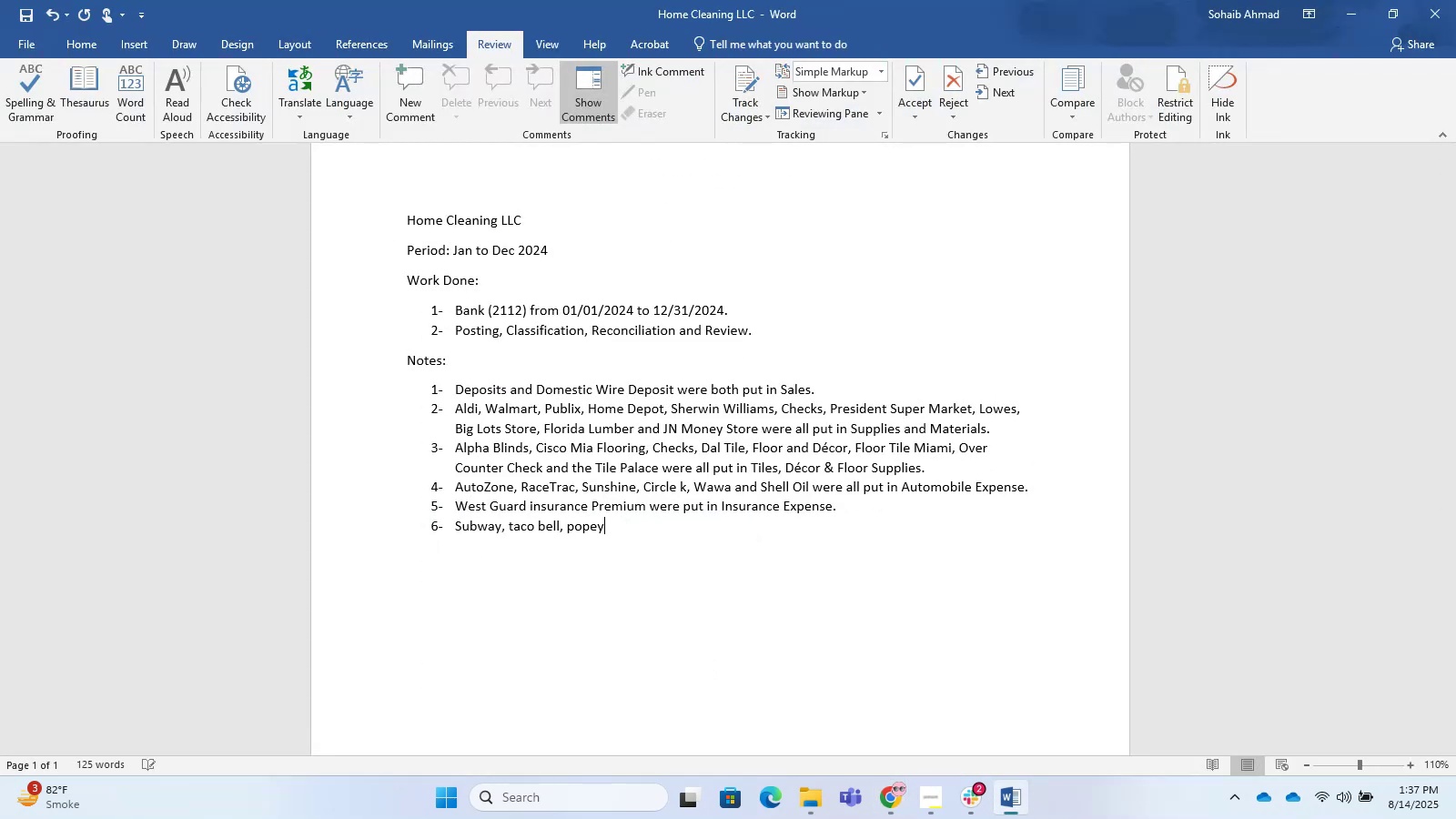 
key(Alt+AltLeft)
 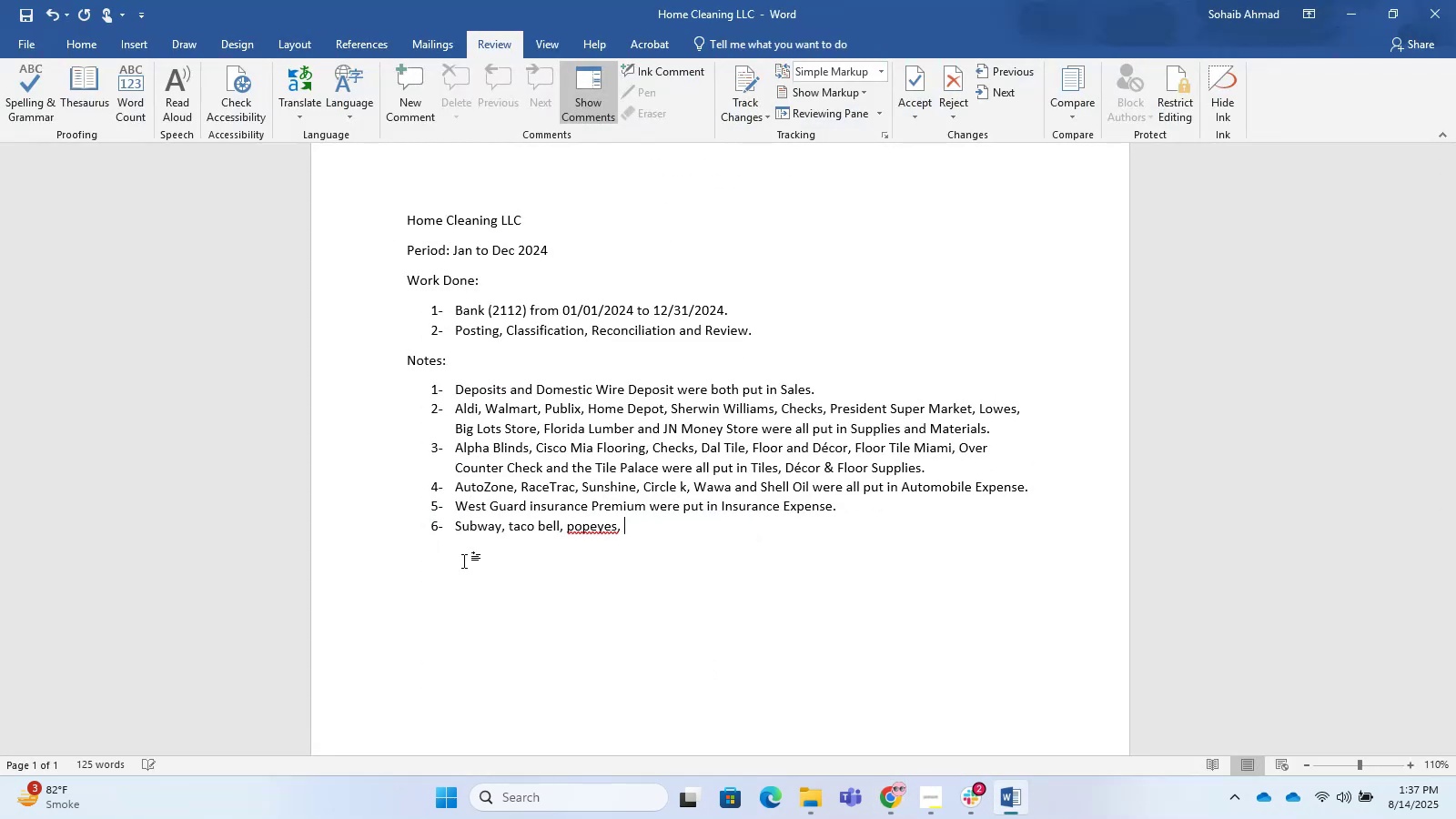 
key(Tab)
key(Tab)
type(wendys, Uber eats)
key(Backspace)
key(Backspace)
key(Backspace)
key(Backspace)
type(adnd Uber eats,)
key(Backspace)
type( were all put in Meals.)
 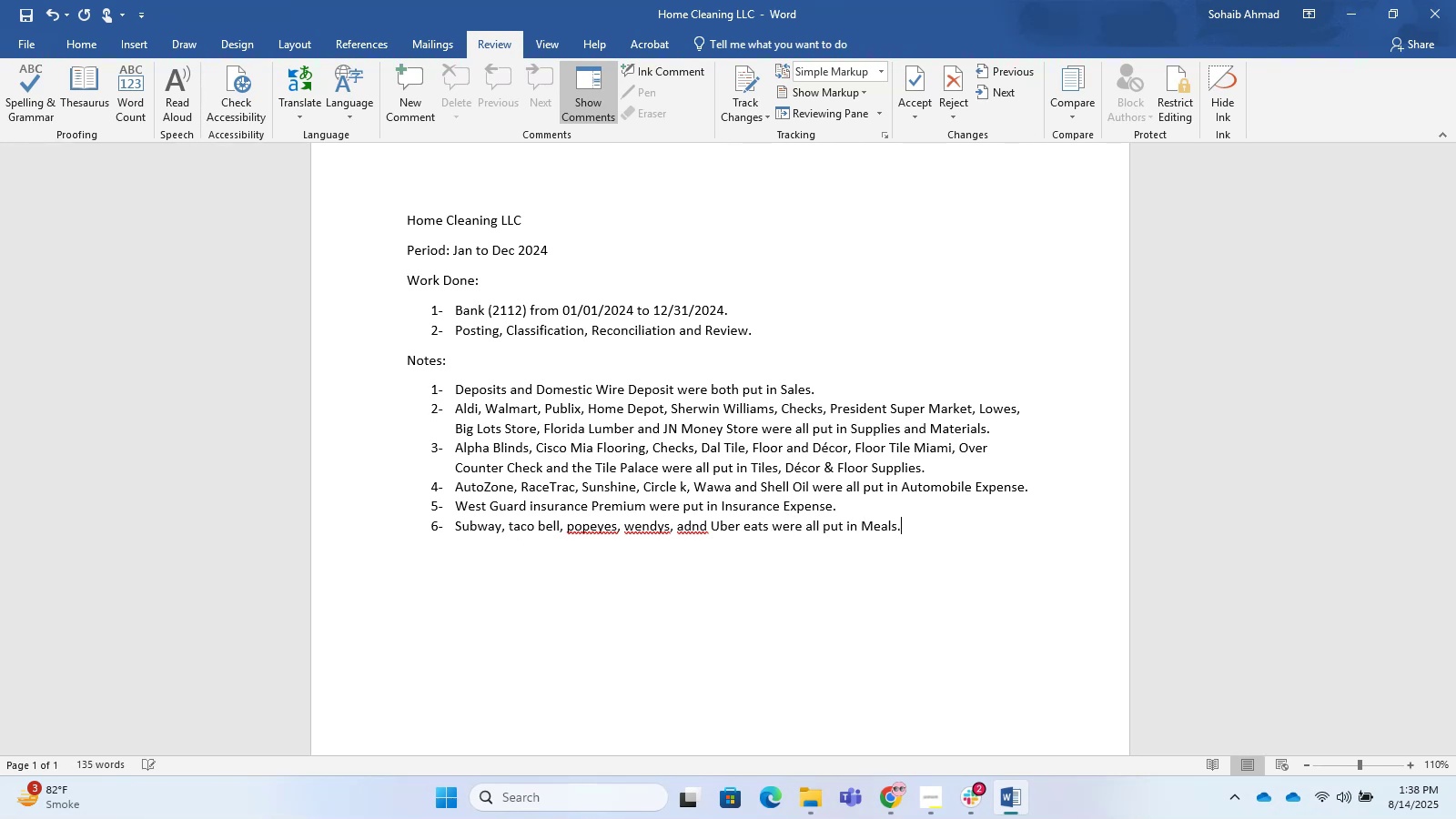 
scroll: coordinate [524, 525], scroll_direction: down, amount: 7.0
 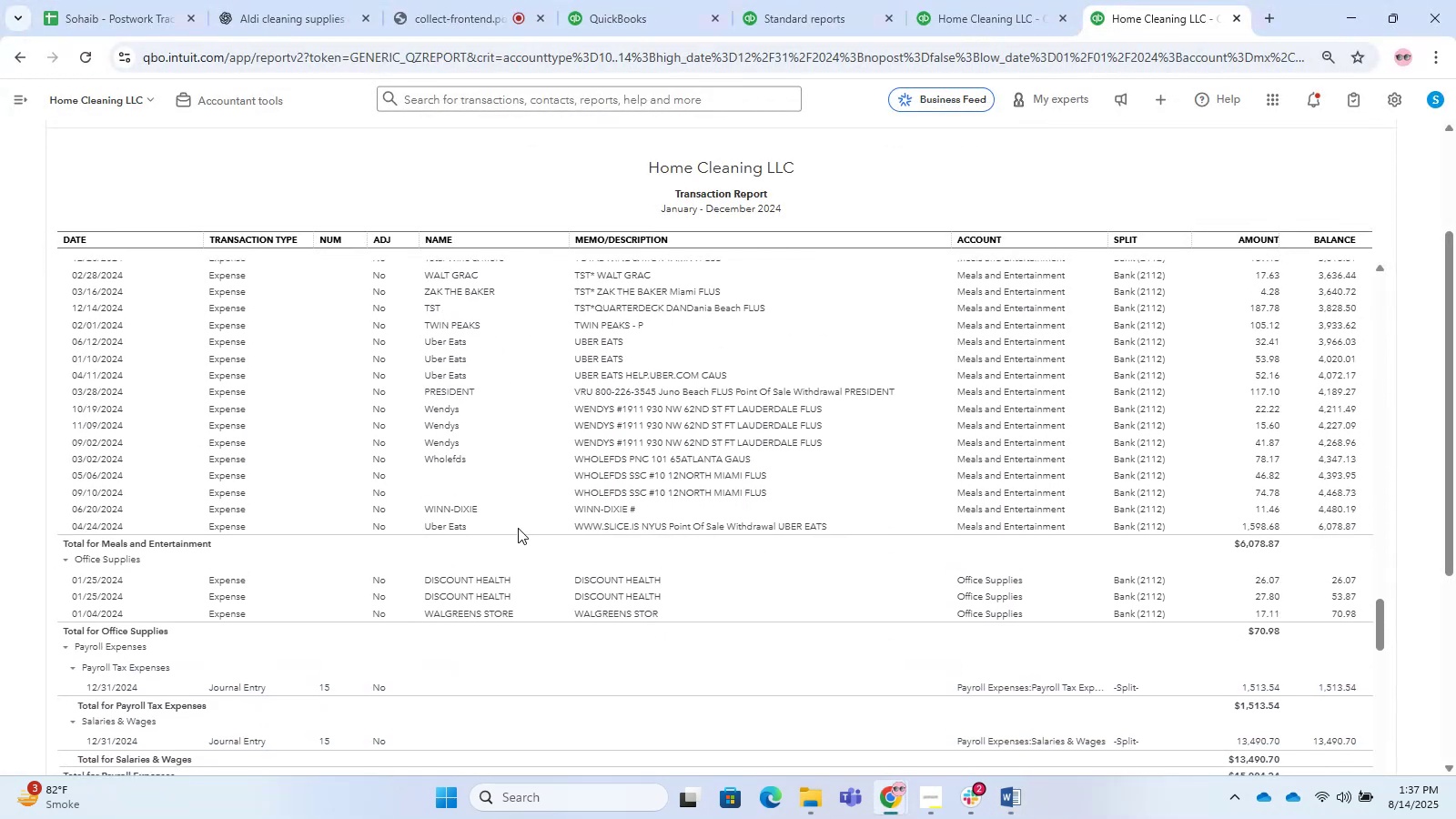 
hold_key(key=AltLeft, duration=0.58)
 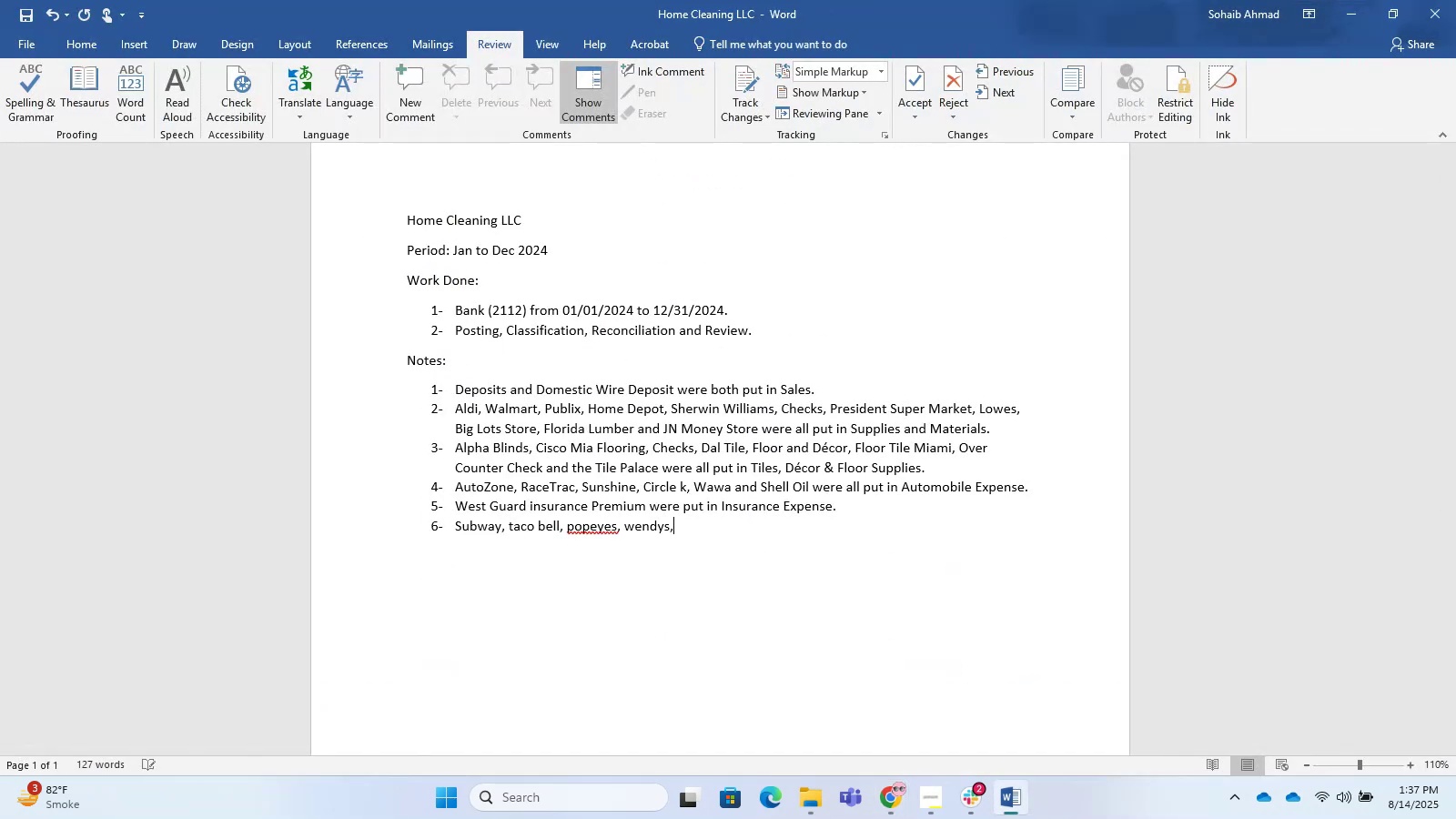 
key(ArrowLeft)
 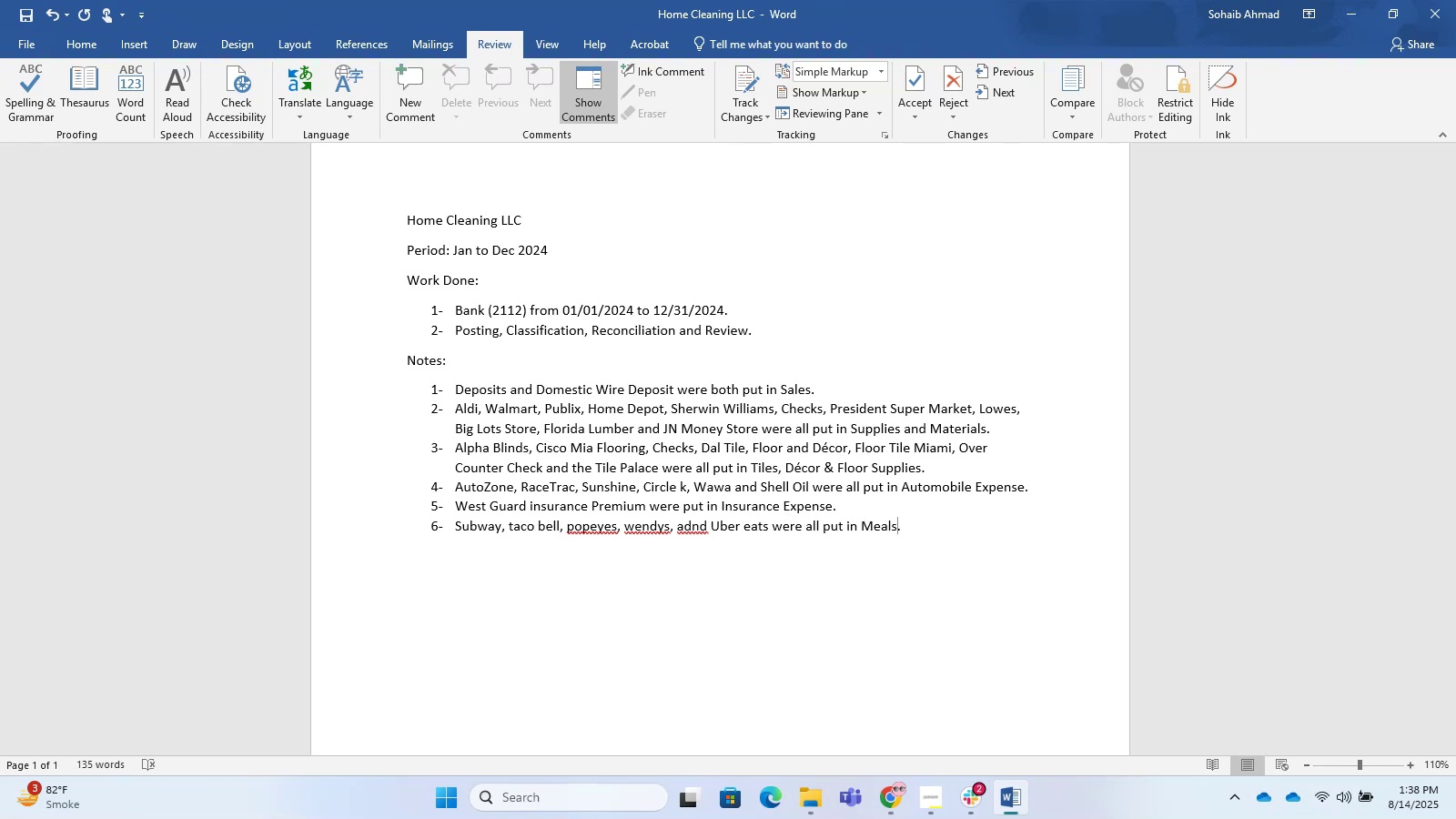 
hold_key(key=ArrowLeft, duration=0.57)
 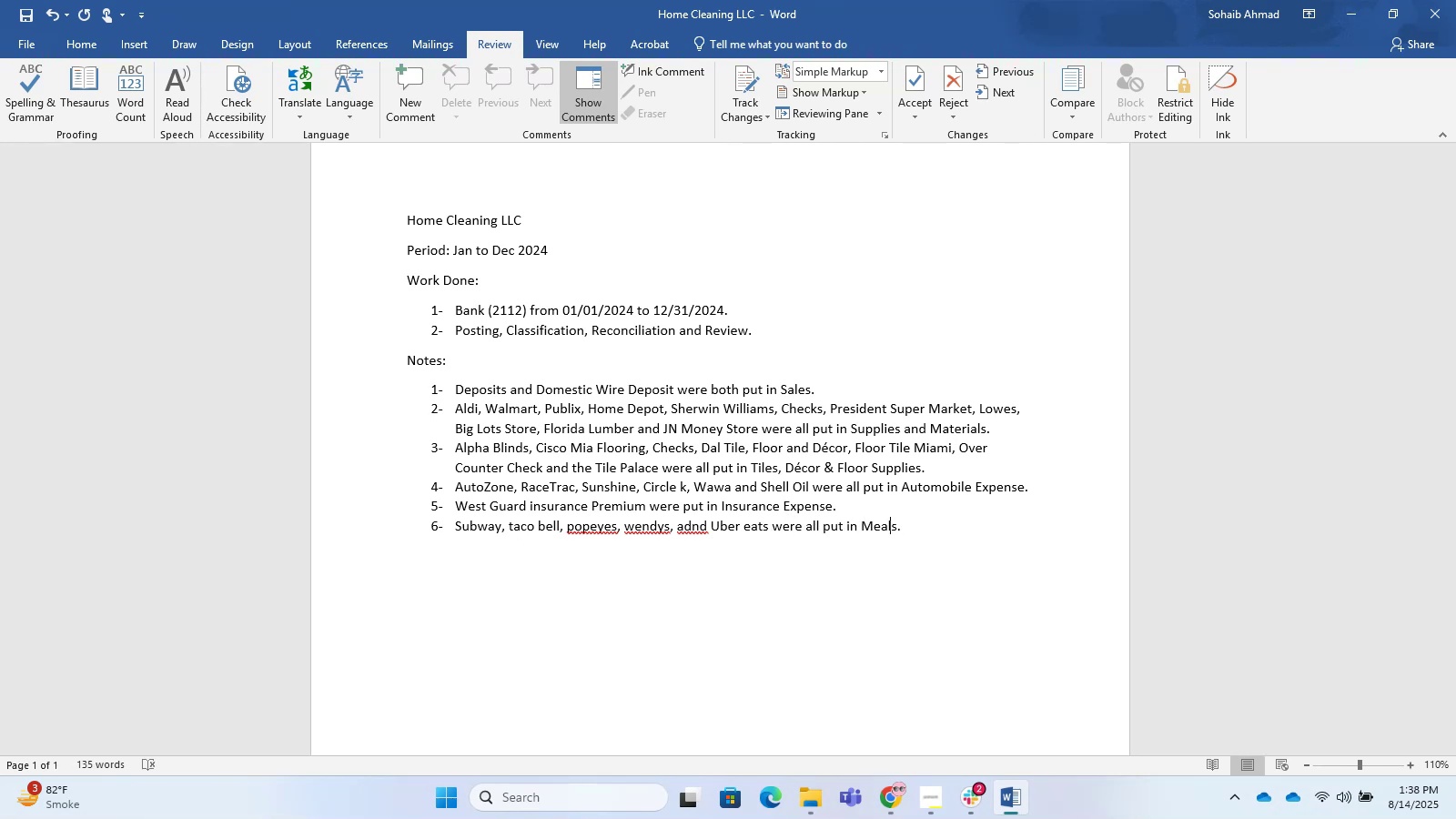 
key(Alt+AltLeft)
 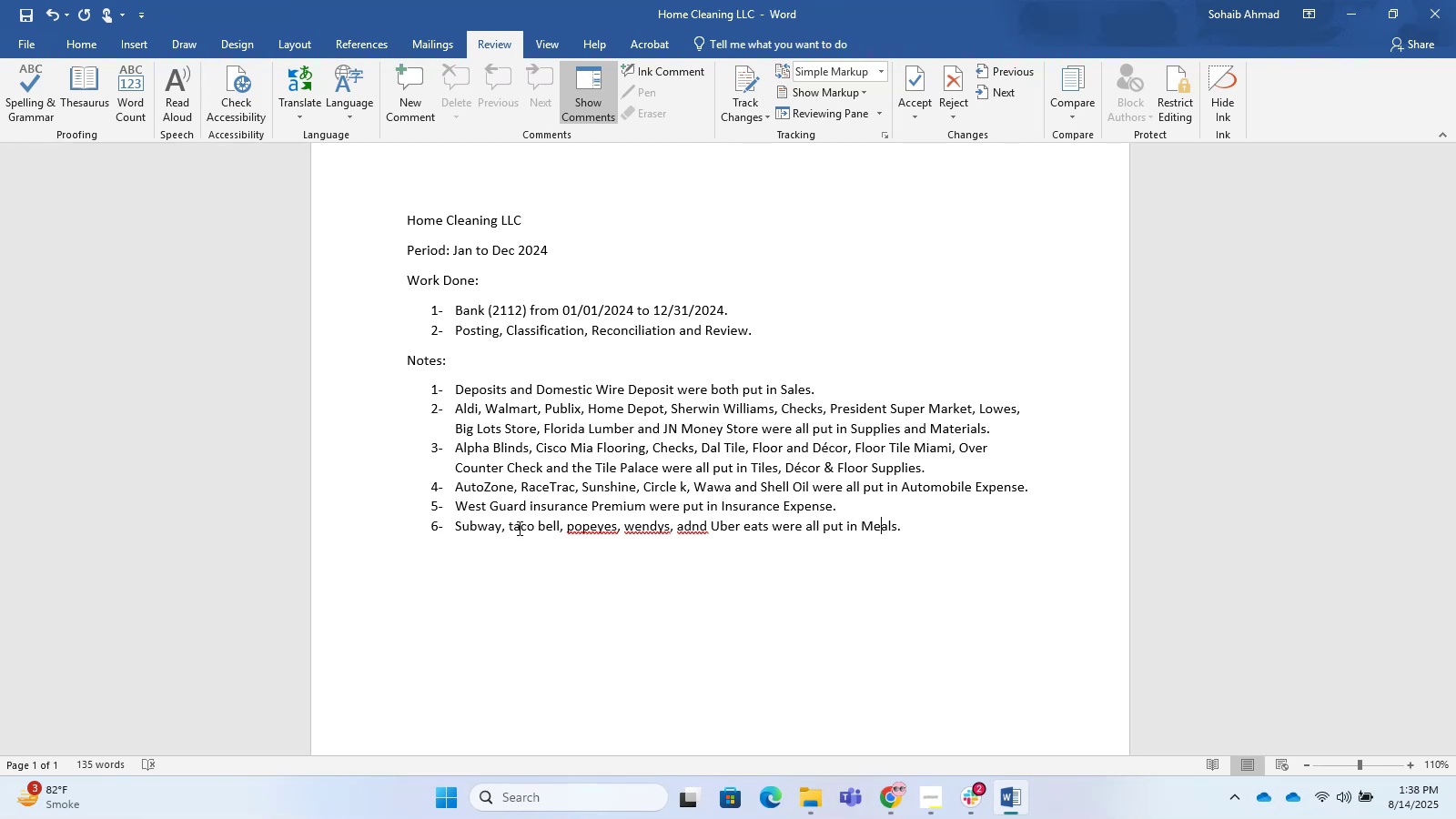 
key(Alt+Tab)
 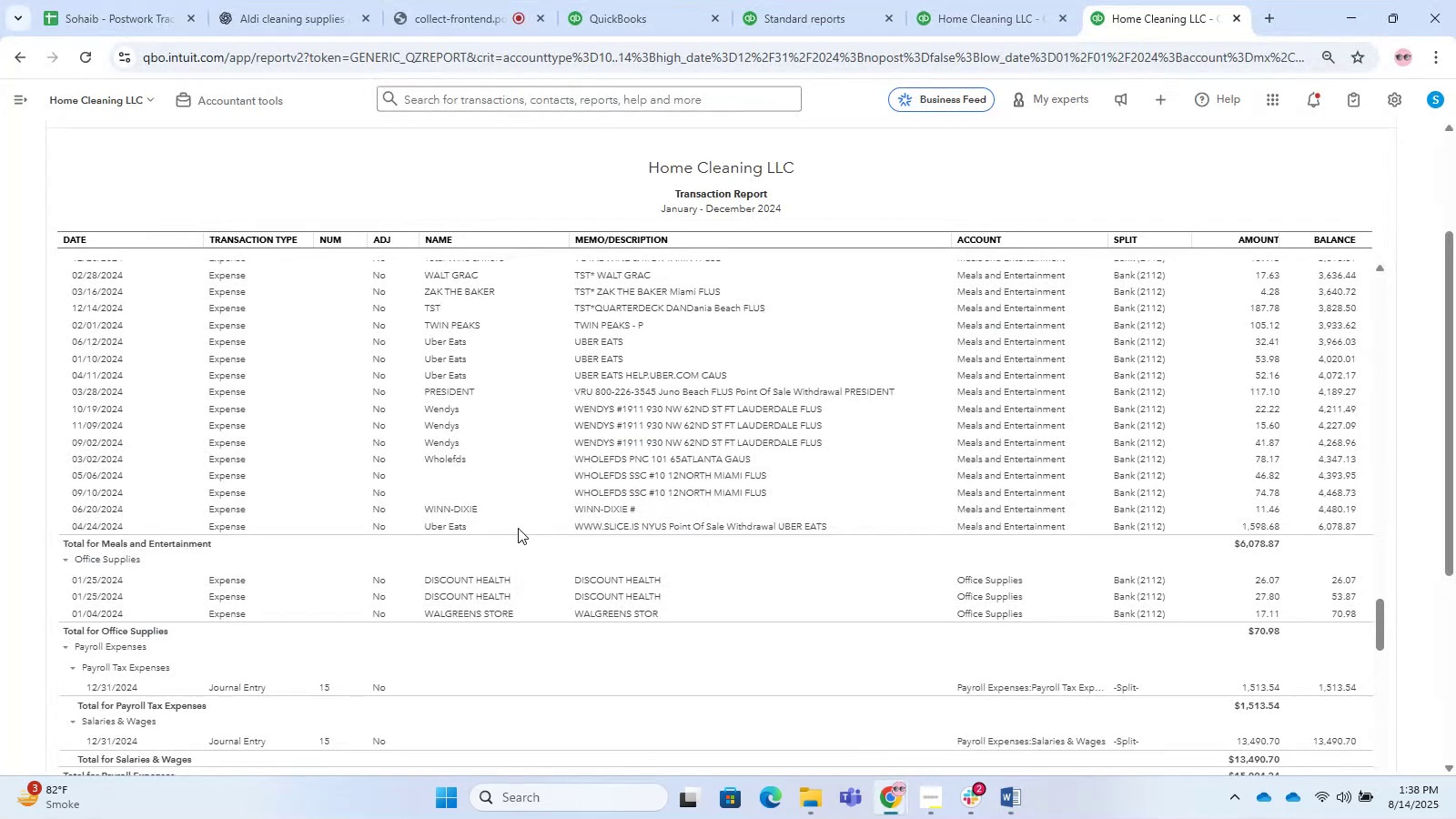 
scroll: coordinate [561, 481], scroll_direction: up, amount: 12.0
 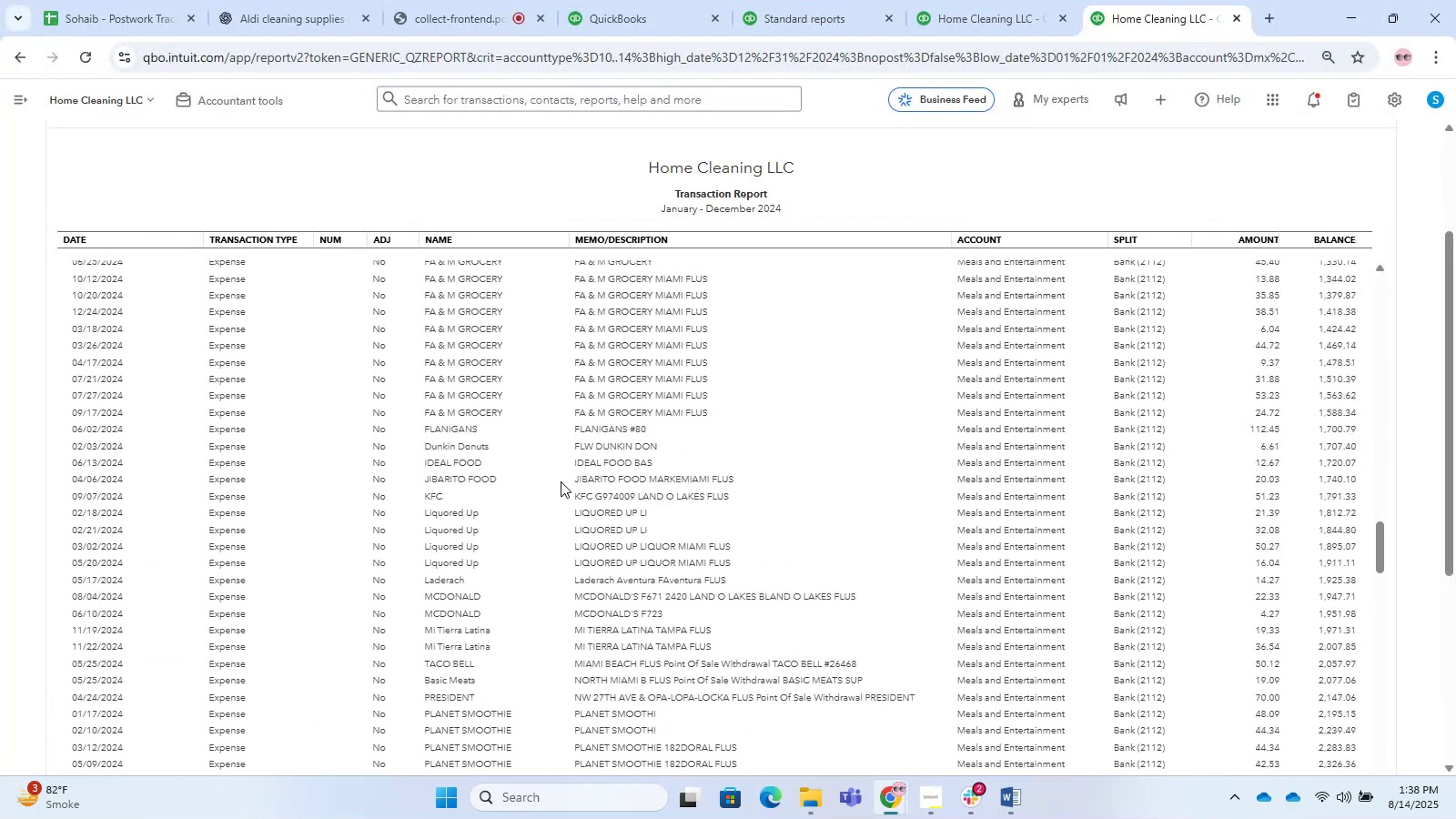 
hold_key(key=AltLeft, duration=1.52)
 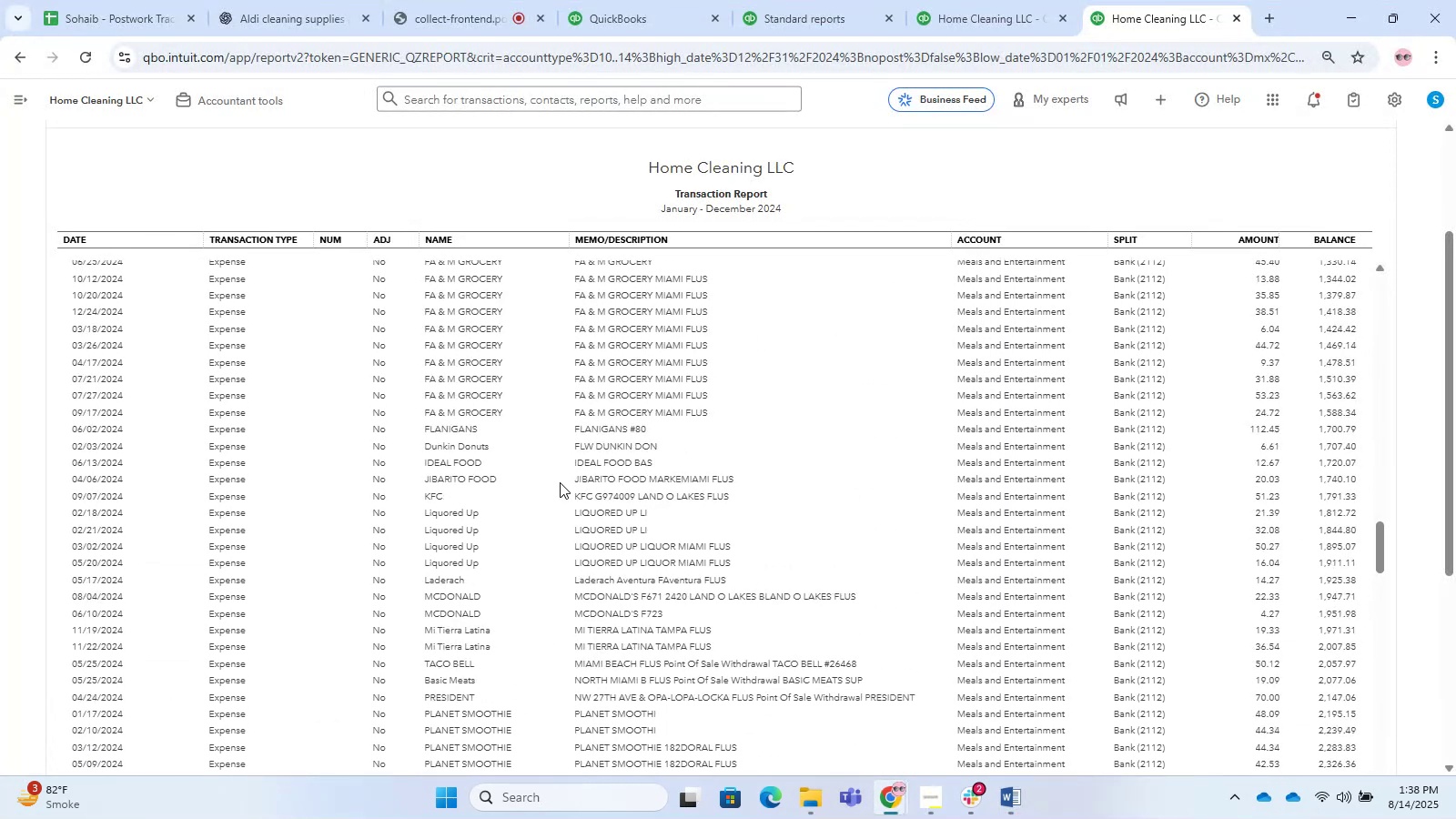 
key(Alt+Tab)
 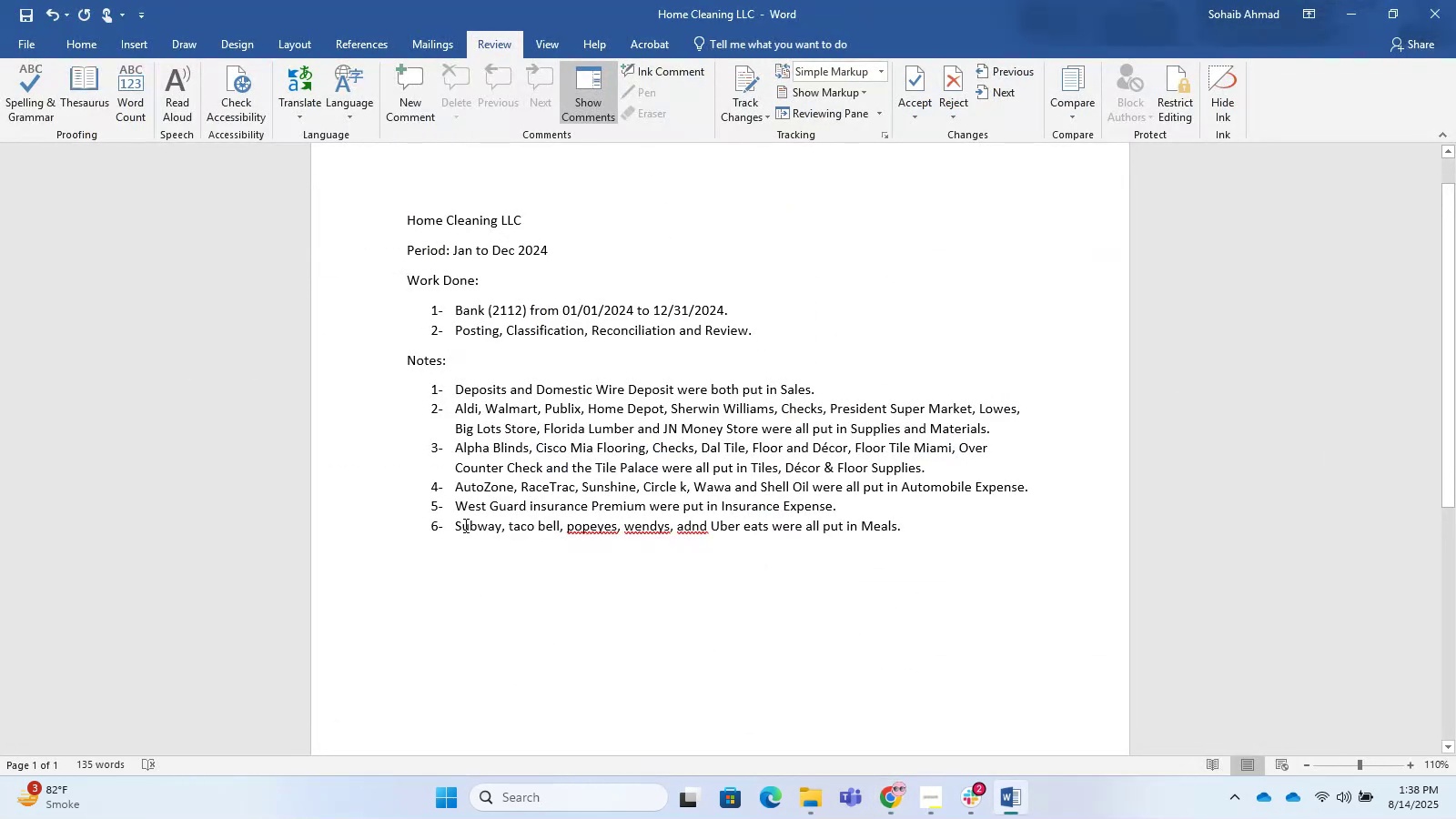 
left_click([457, 526])
 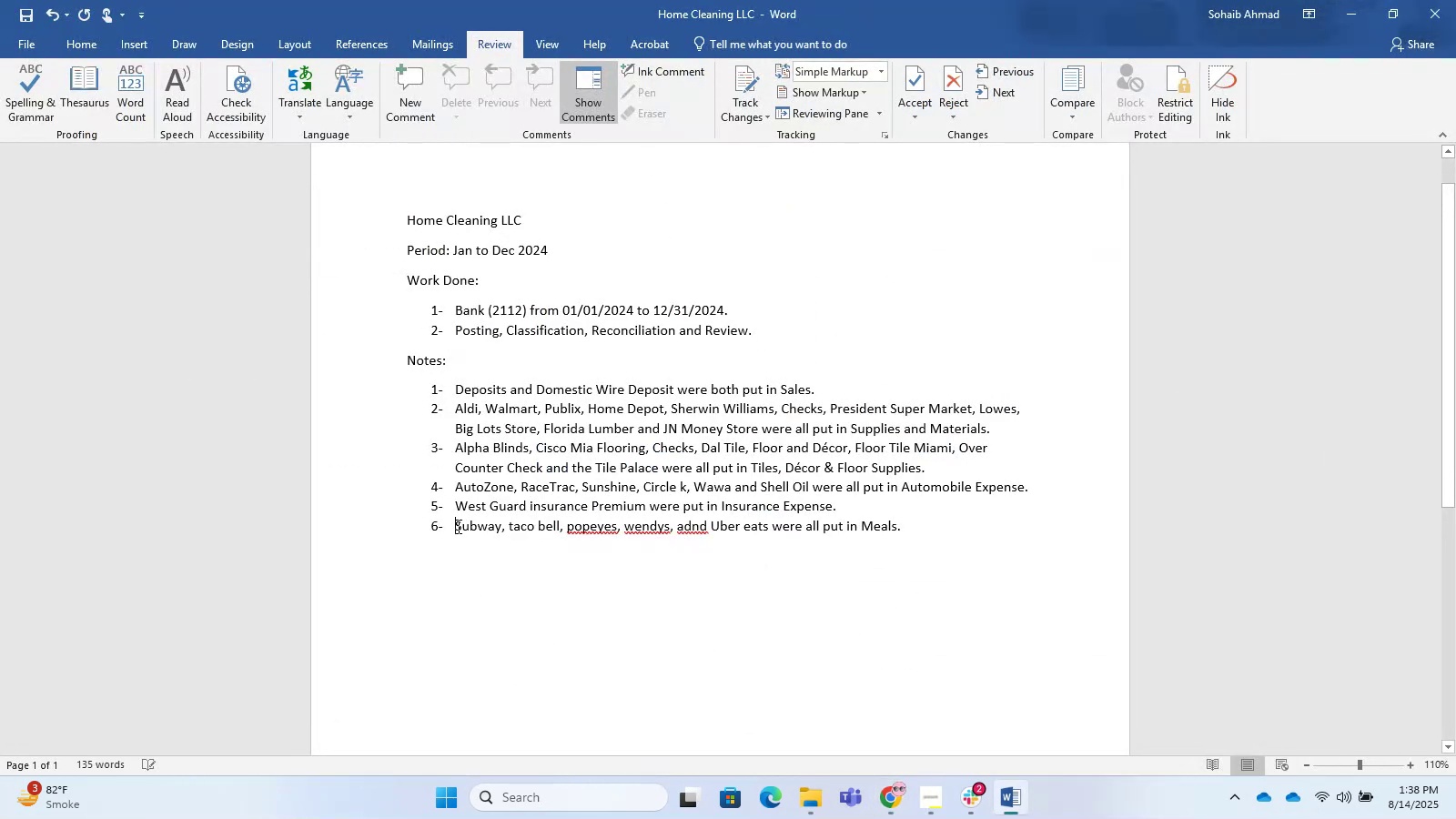 
type(Planet smoothie, )
key(Tab)
key(Tab)
type(Basic Meats sup, )
 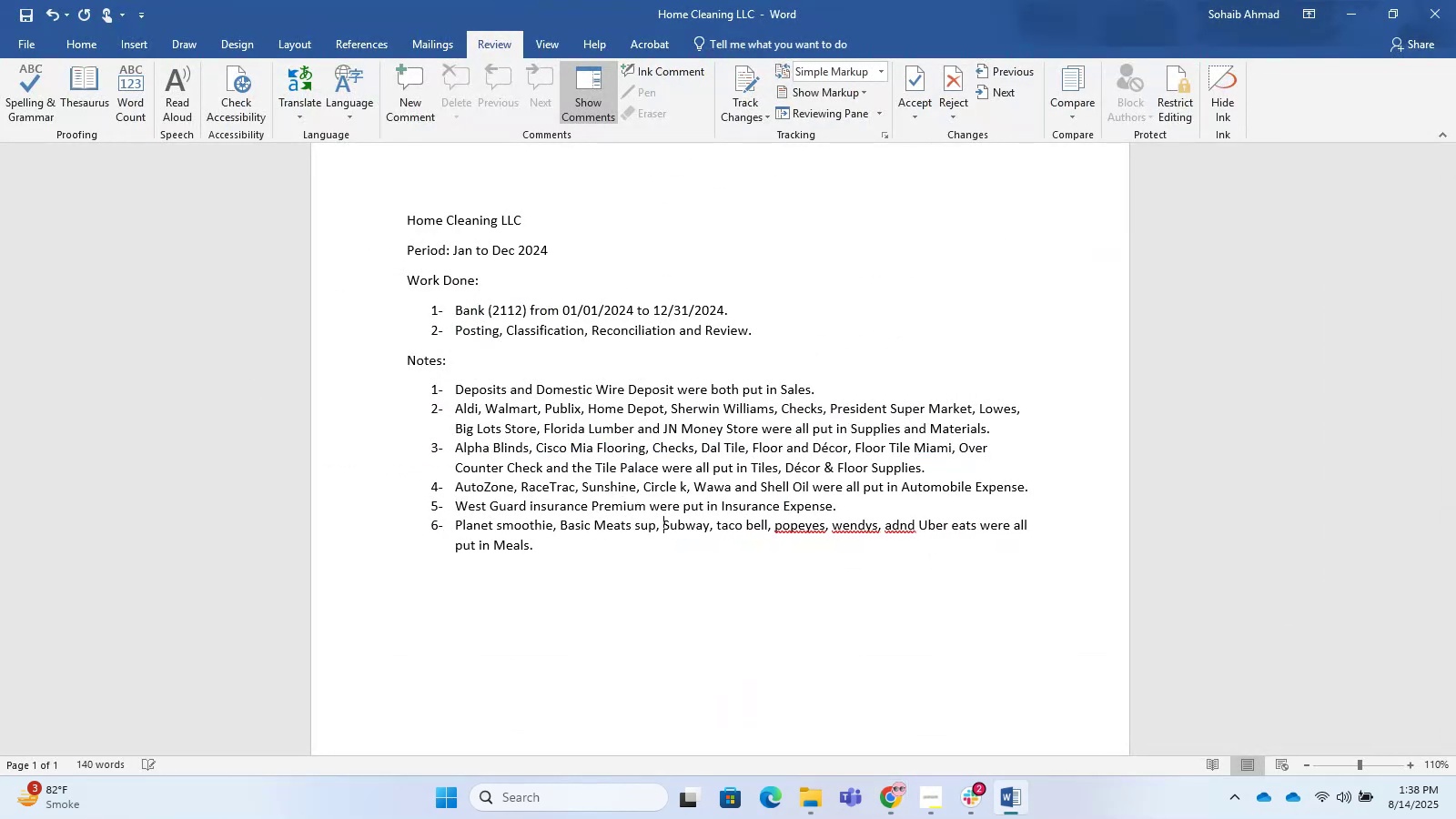 
 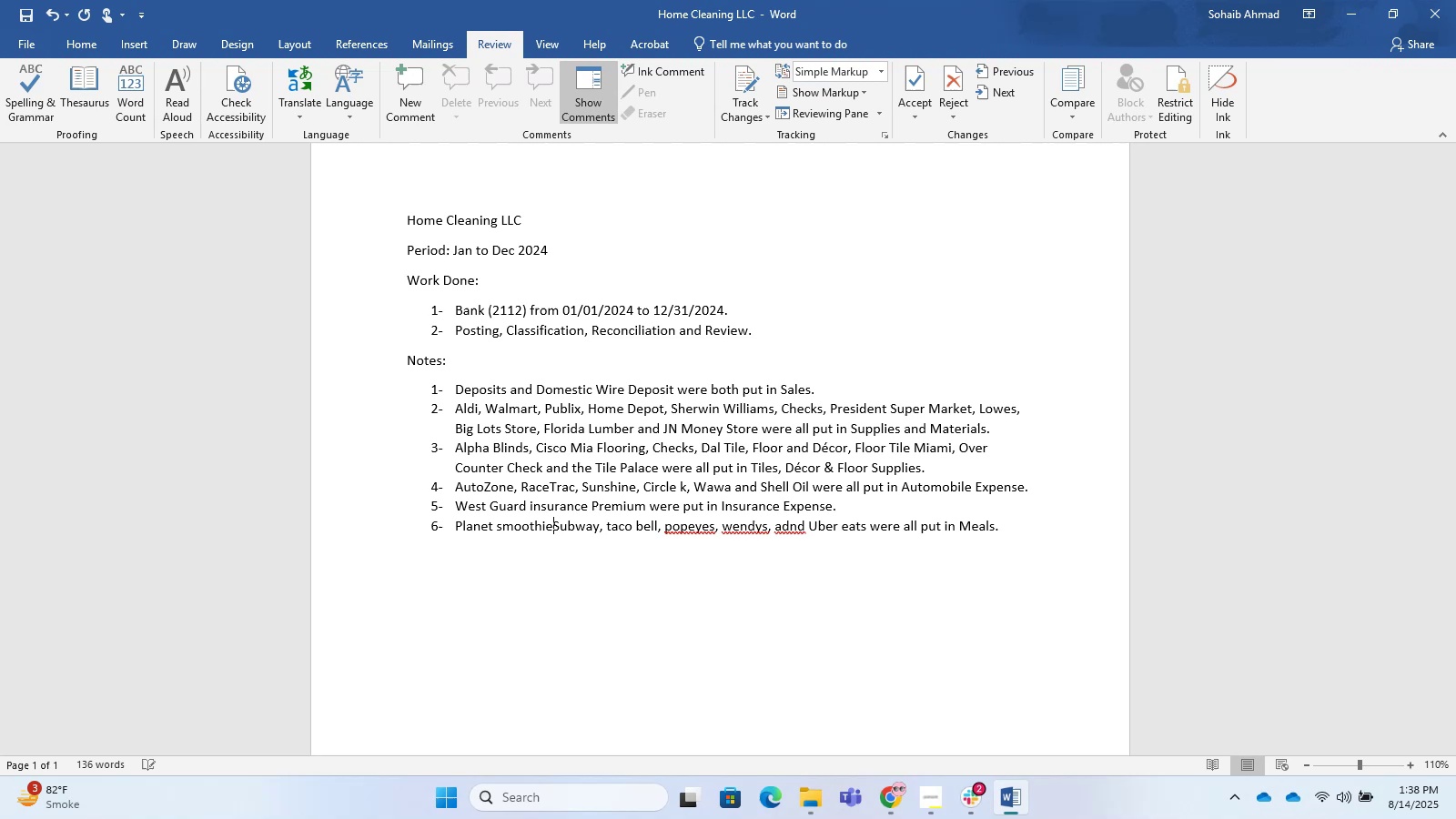 
hold_key(key=AltLeft, duration=0.34)
 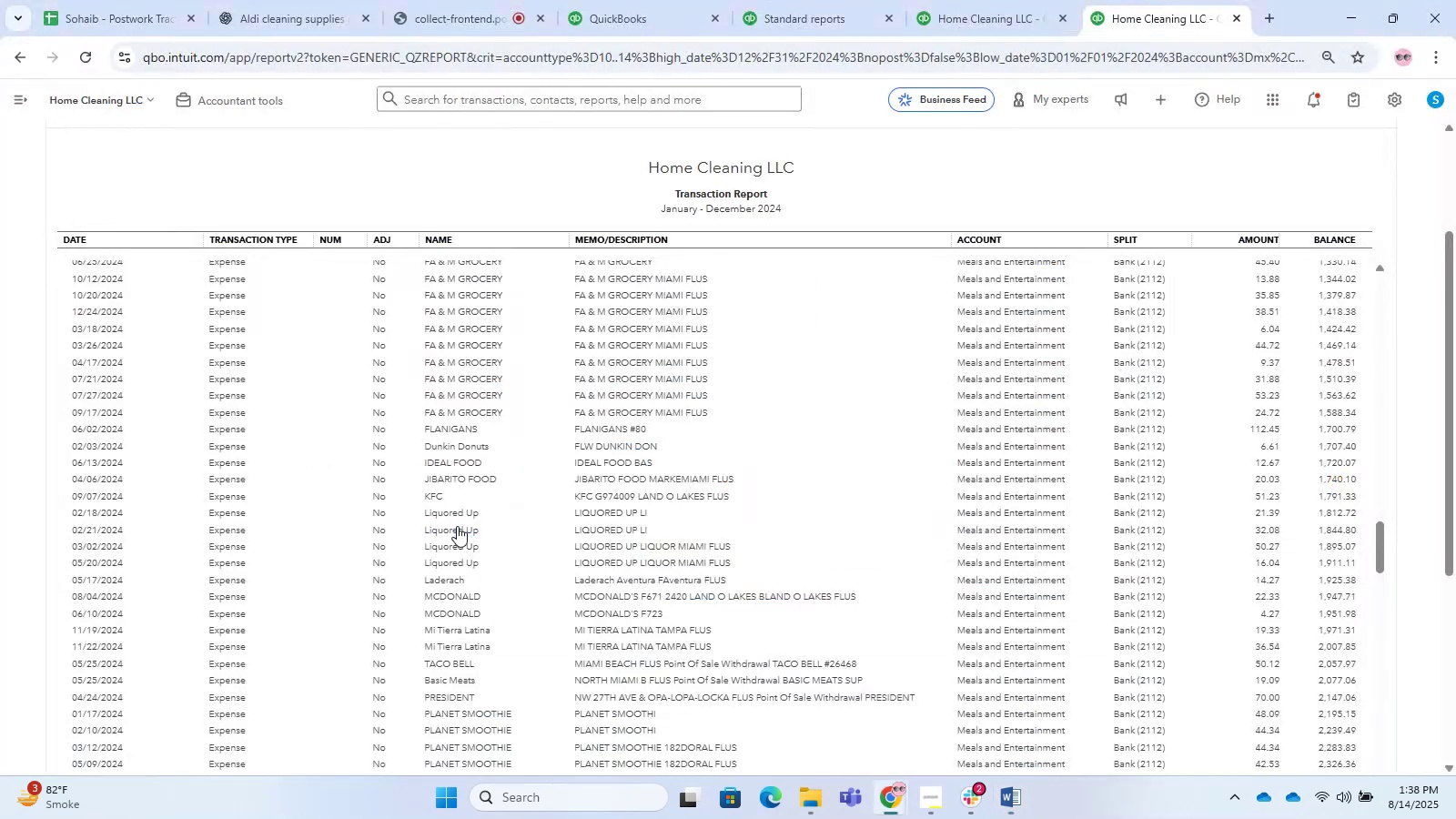 
scroll: coordinate [564, 435], scroll_direction: up, amount: 6.0
 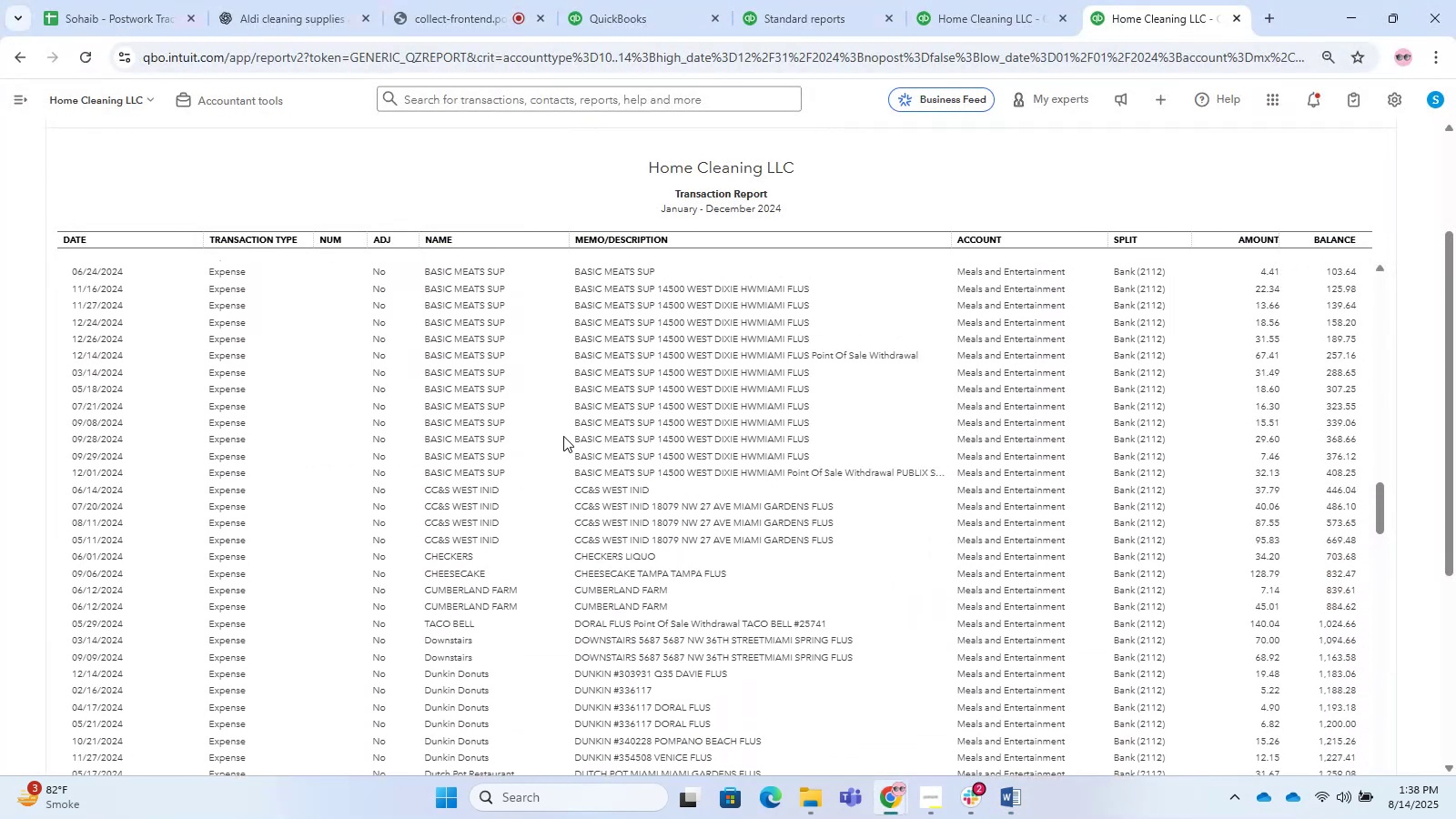 
hold_key(key=AltLeft, duration=0.36)
 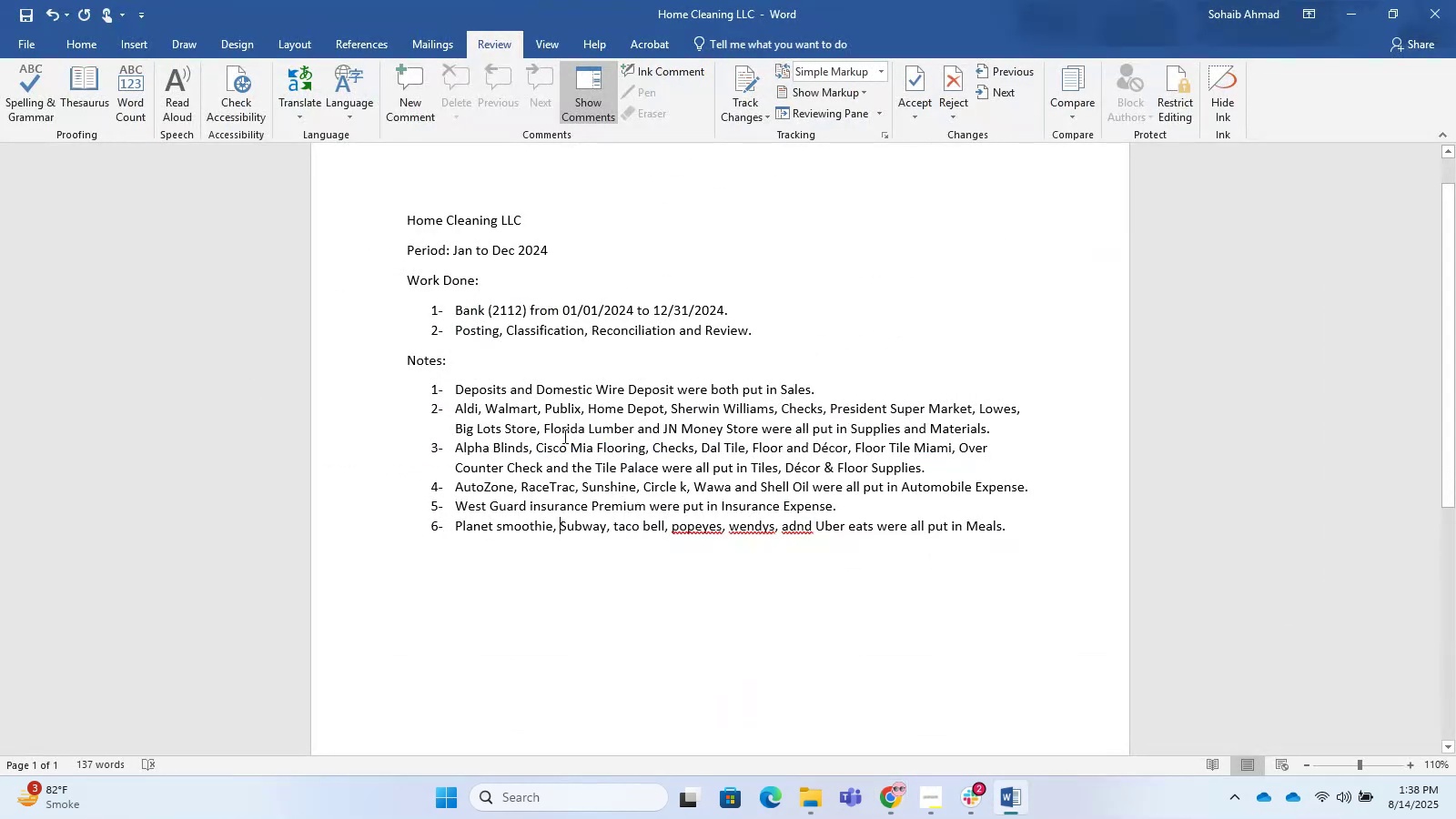 
left_click([778, 170])
 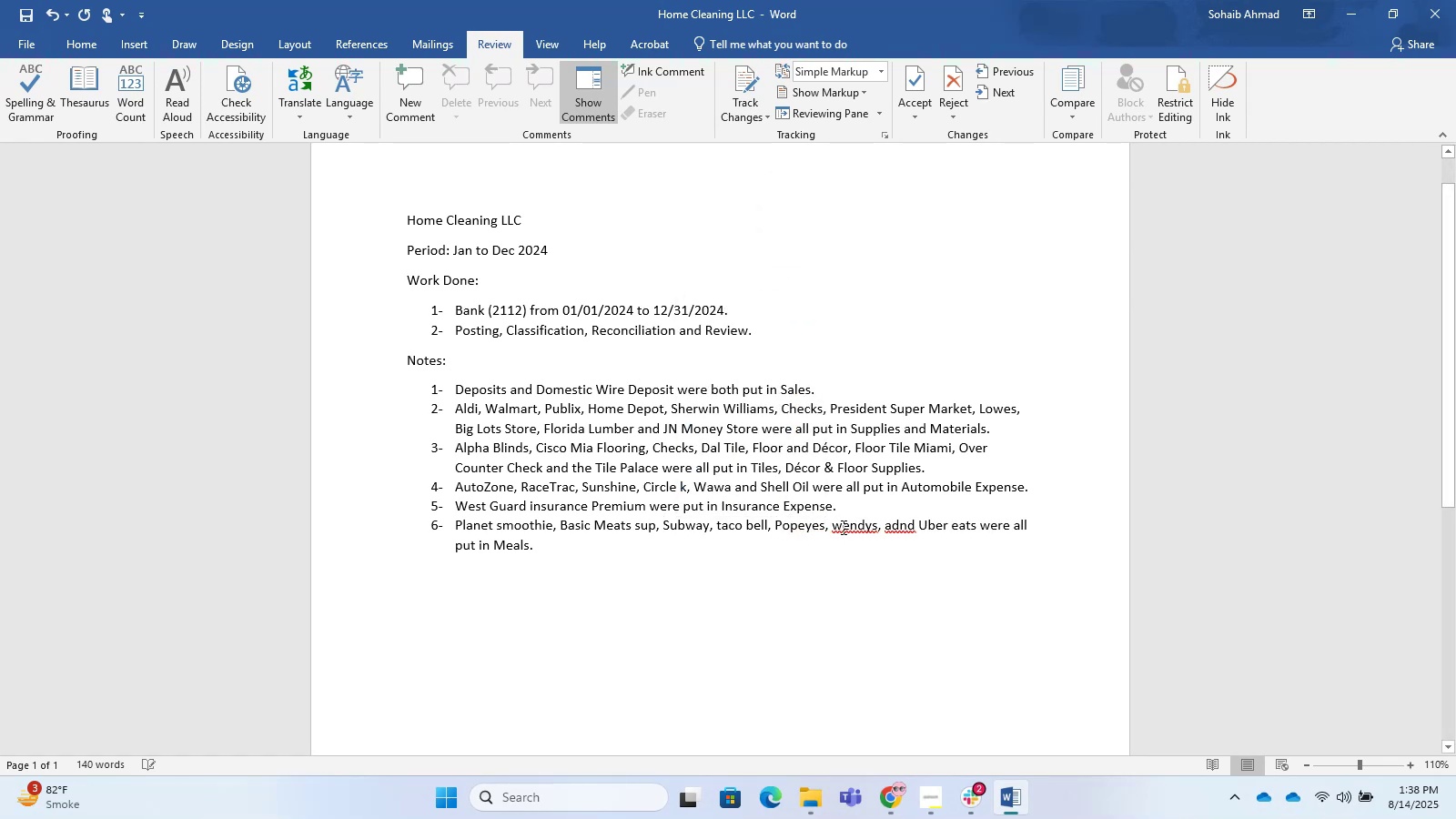 
right_click([844, 518])
 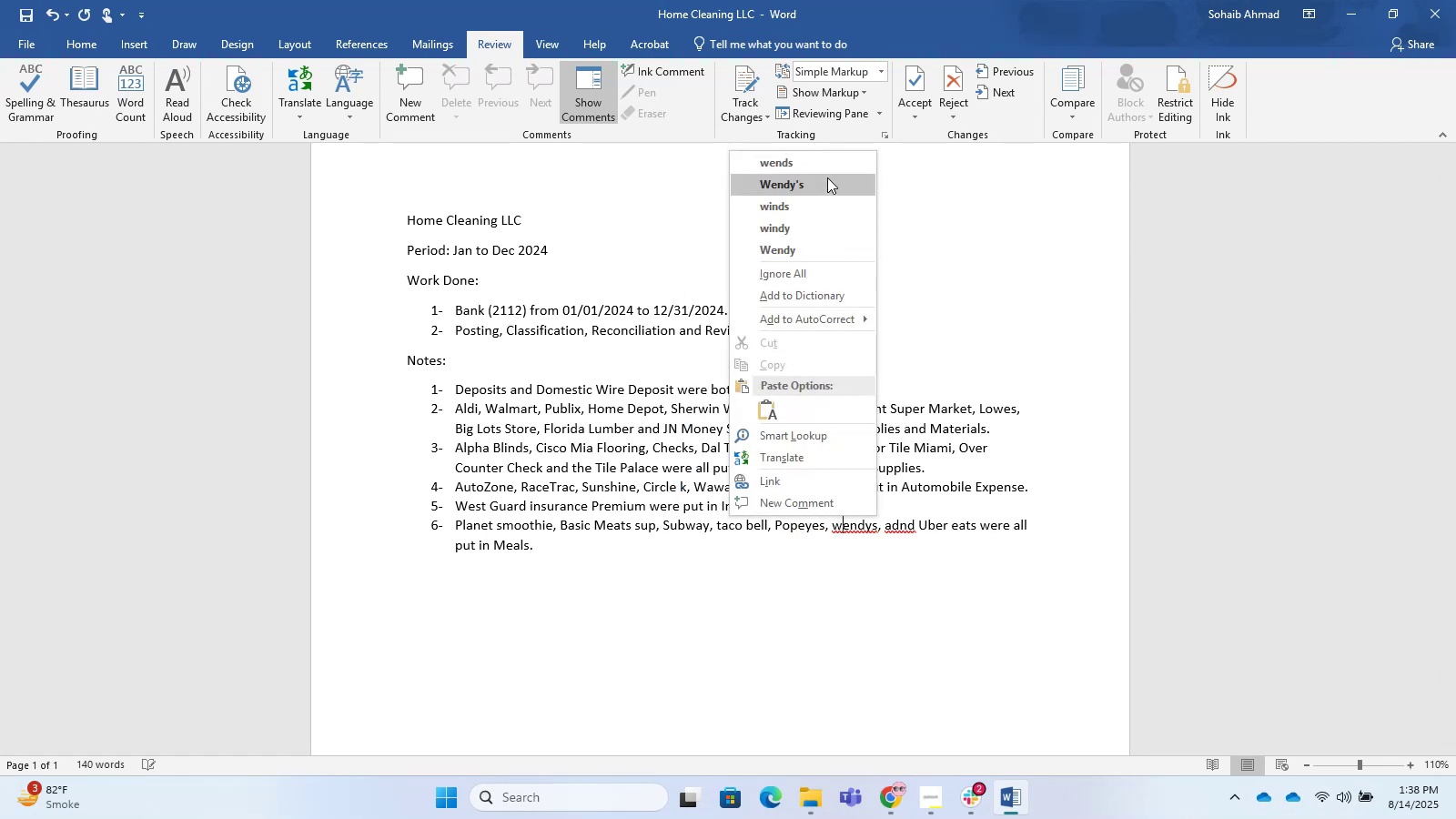 
left_click([827, 194])
 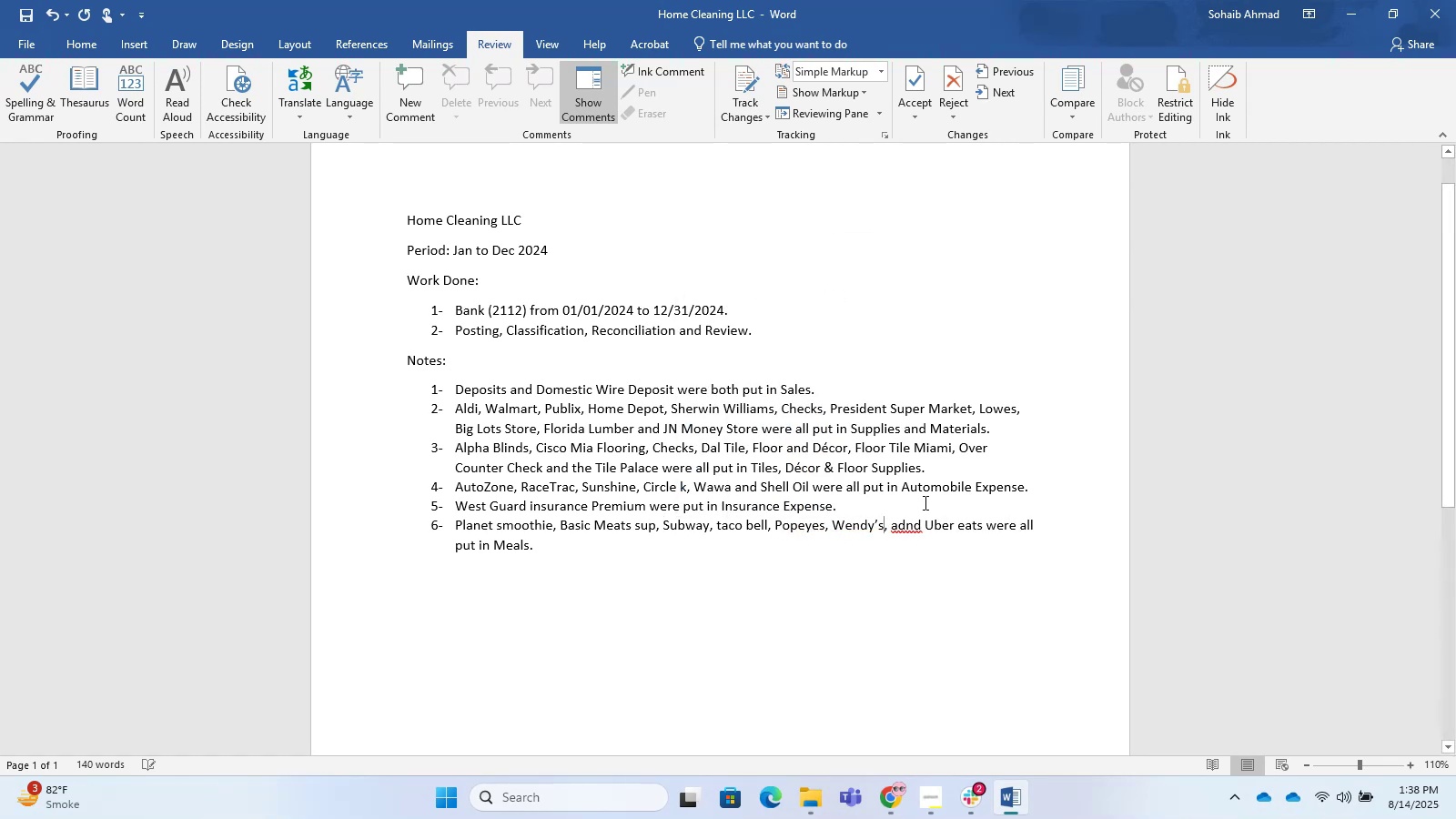 
right_click([905, 522])
 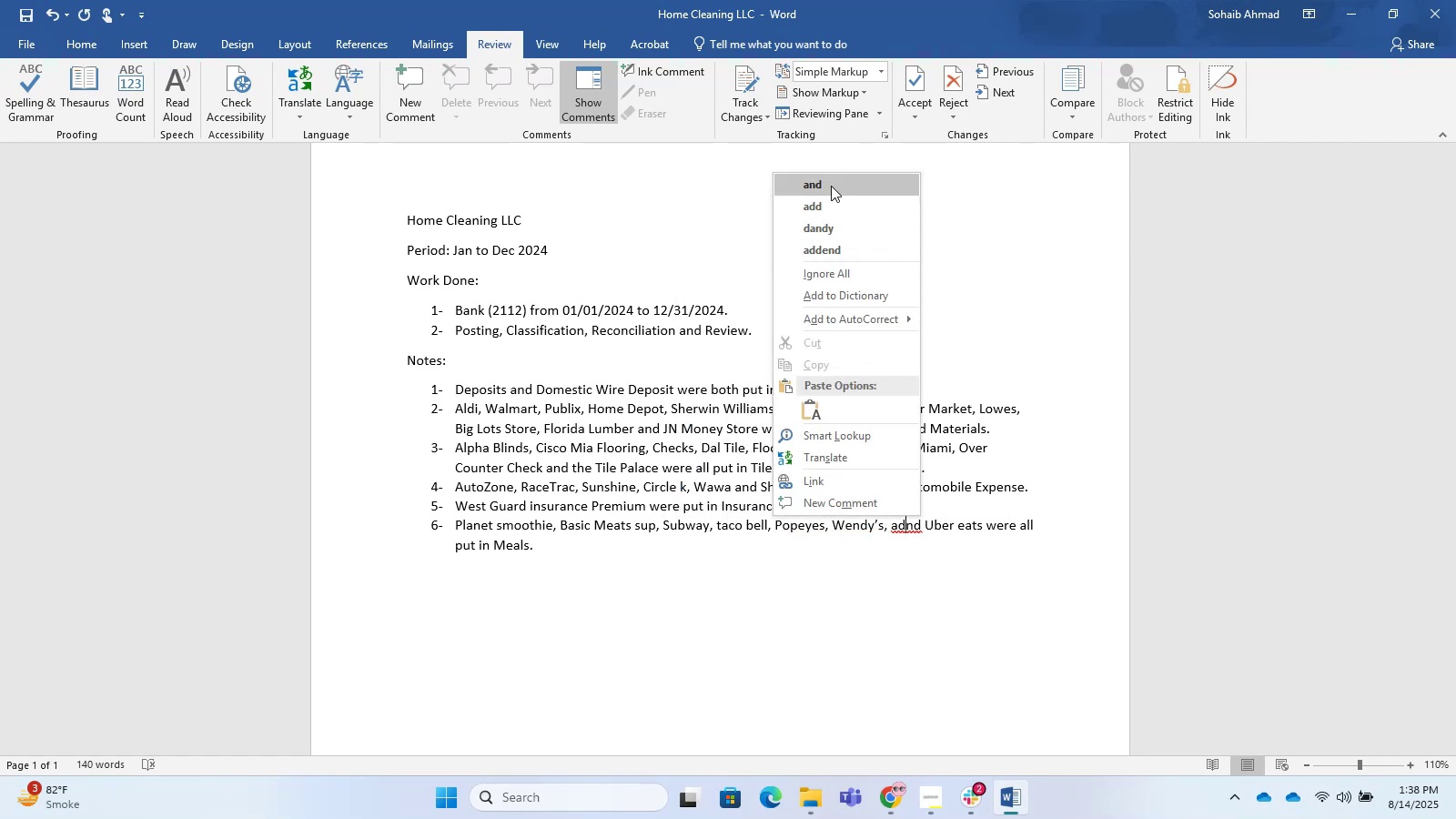 
left_click([829, 178])
 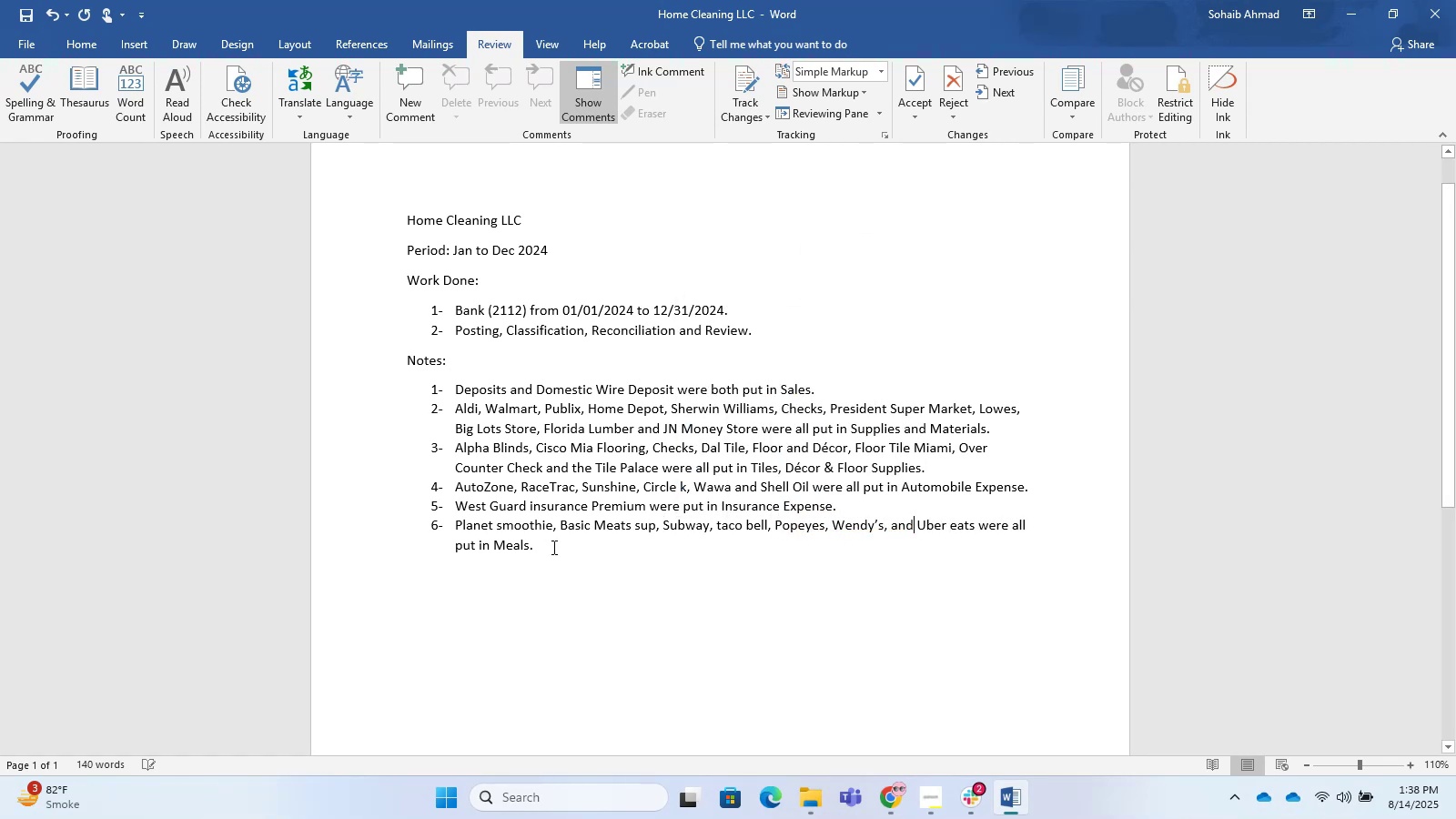 
left_click([552, 551])
 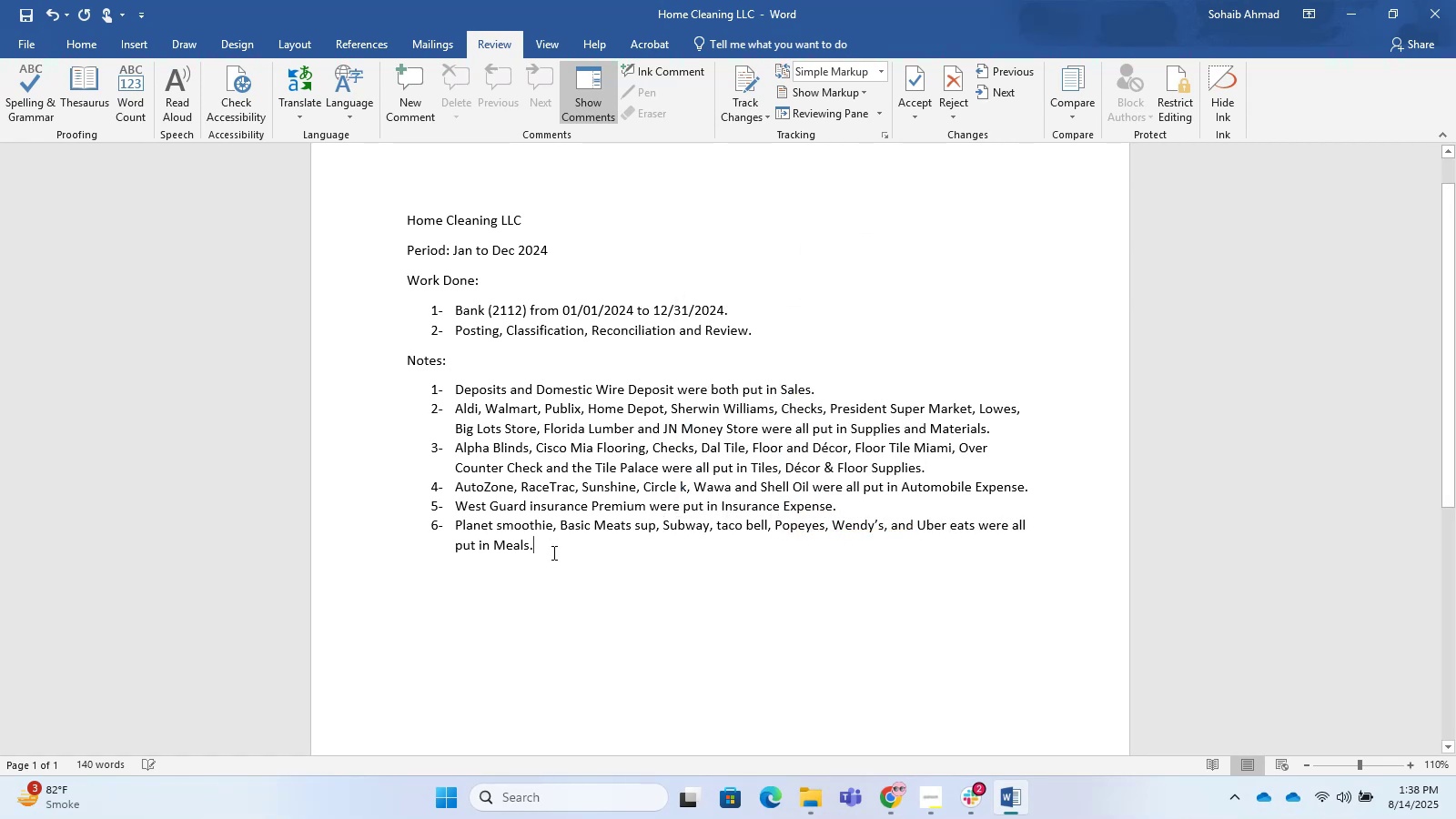 
key(Enter)
 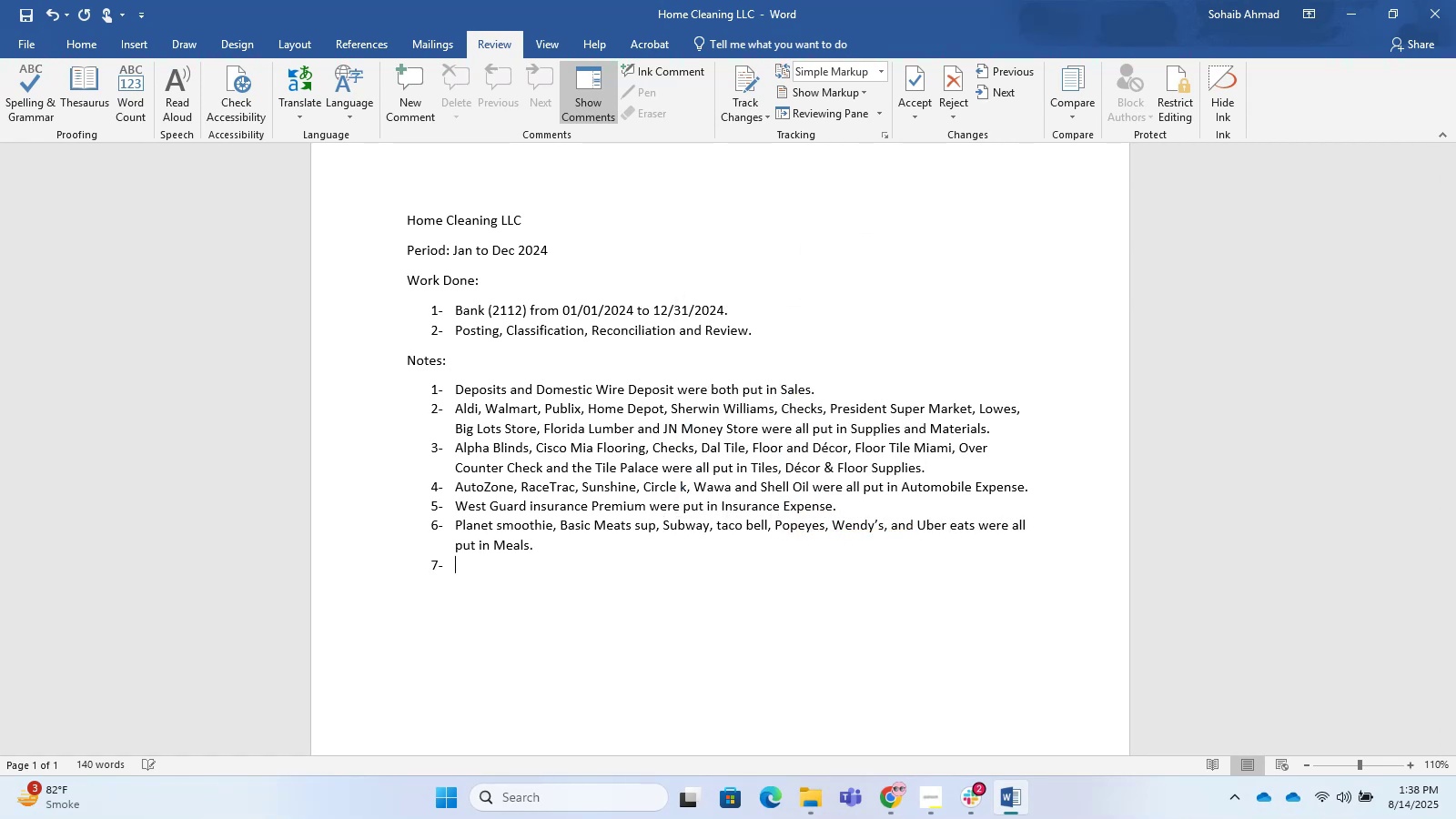 
key(Alt+AltLeft)
 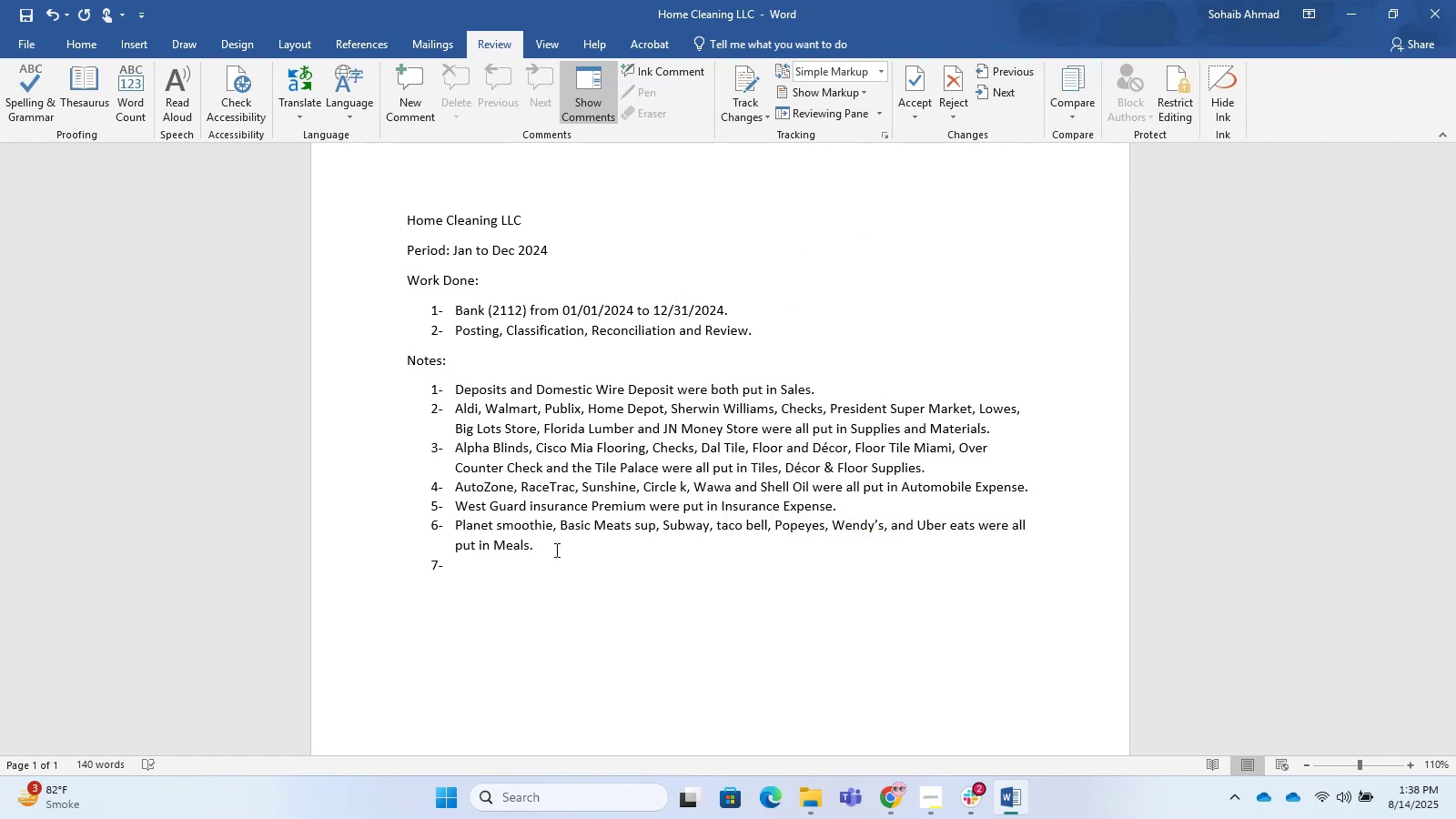 
key(Alt+Tab)
 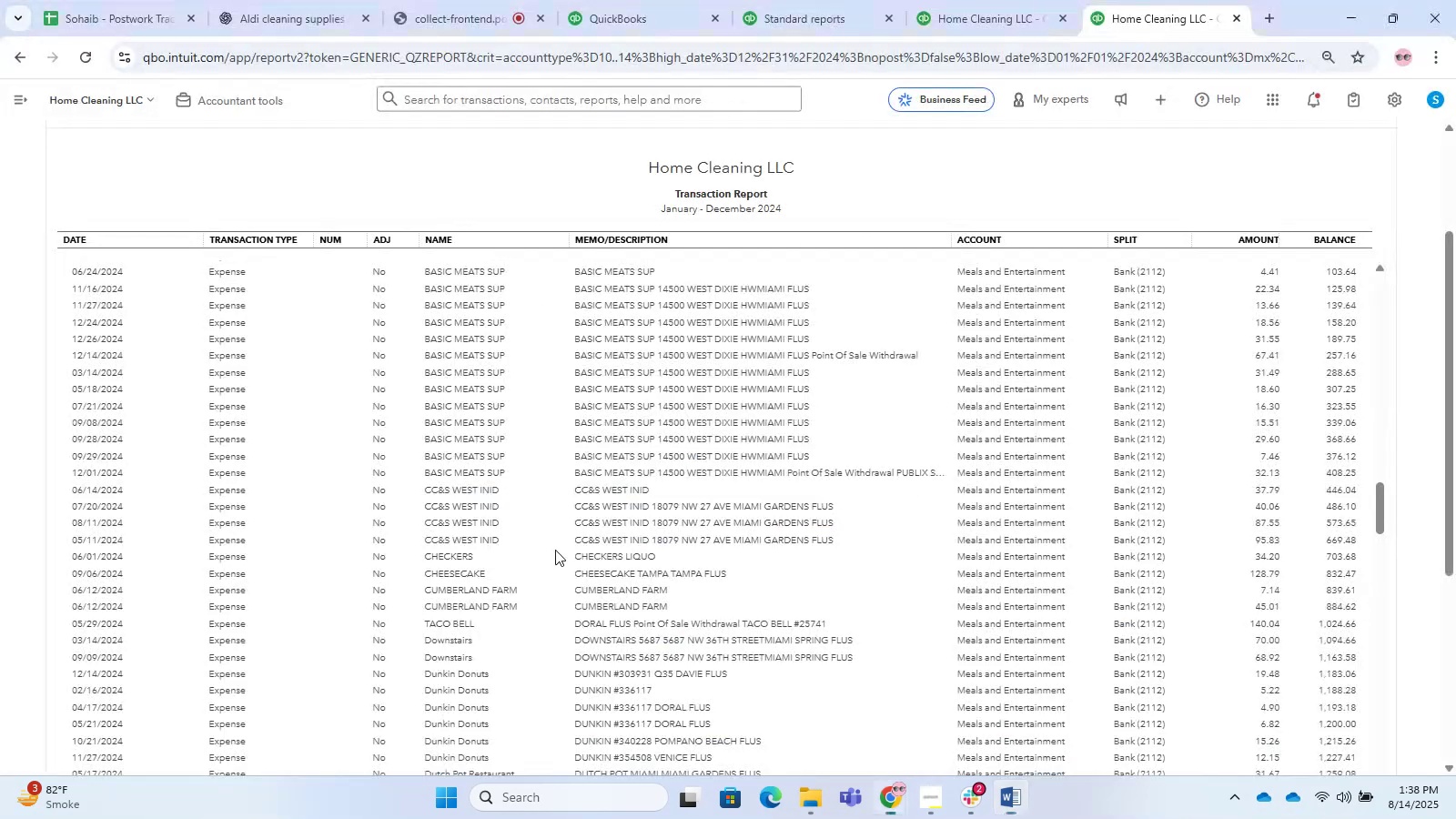 
scroll: coordinate [560, 546], scroll_direction: down, amount: 28.0
 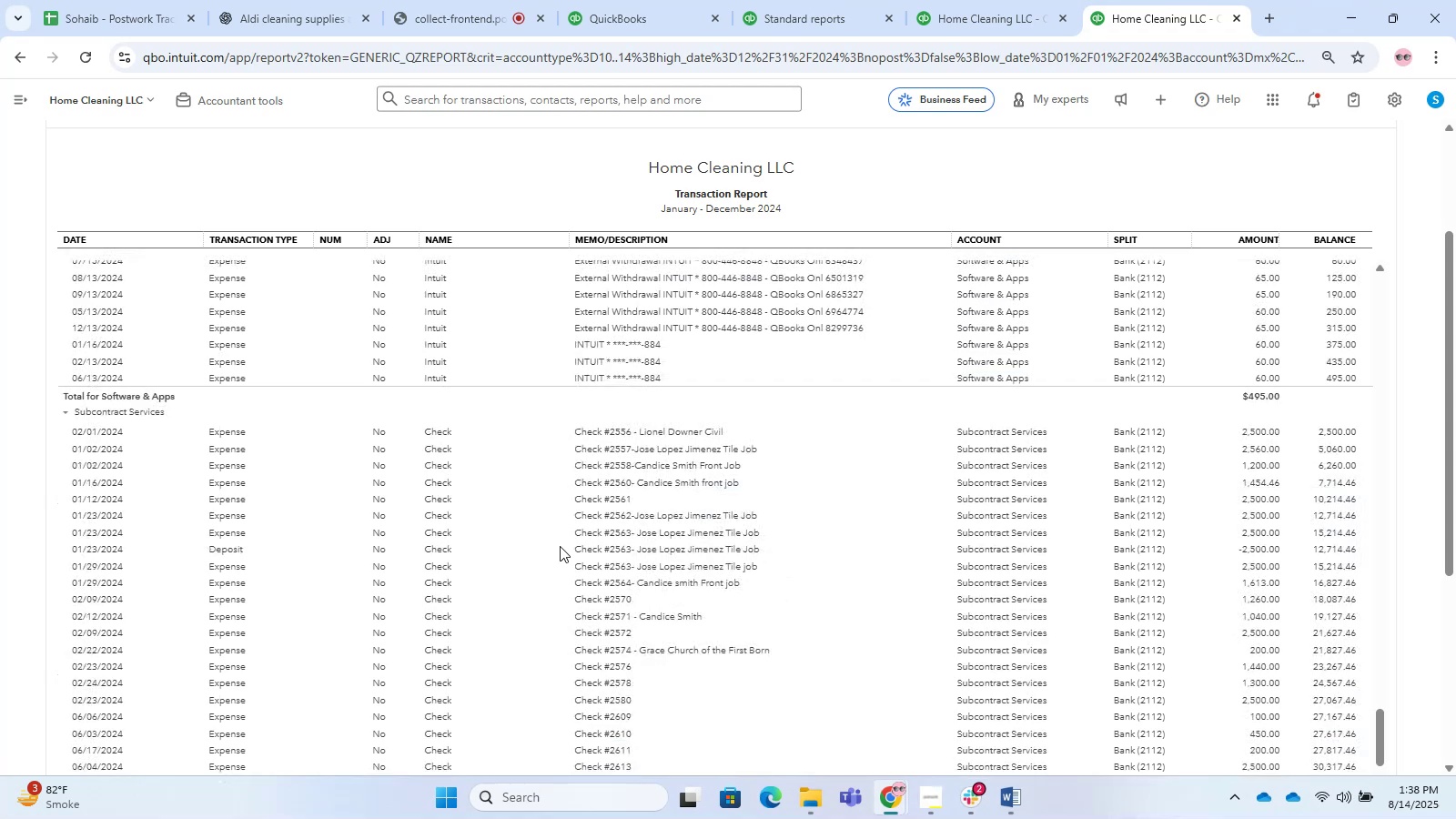 
scroll: coordinate [560, 546], scroll_direction: up, amount: 1.0
 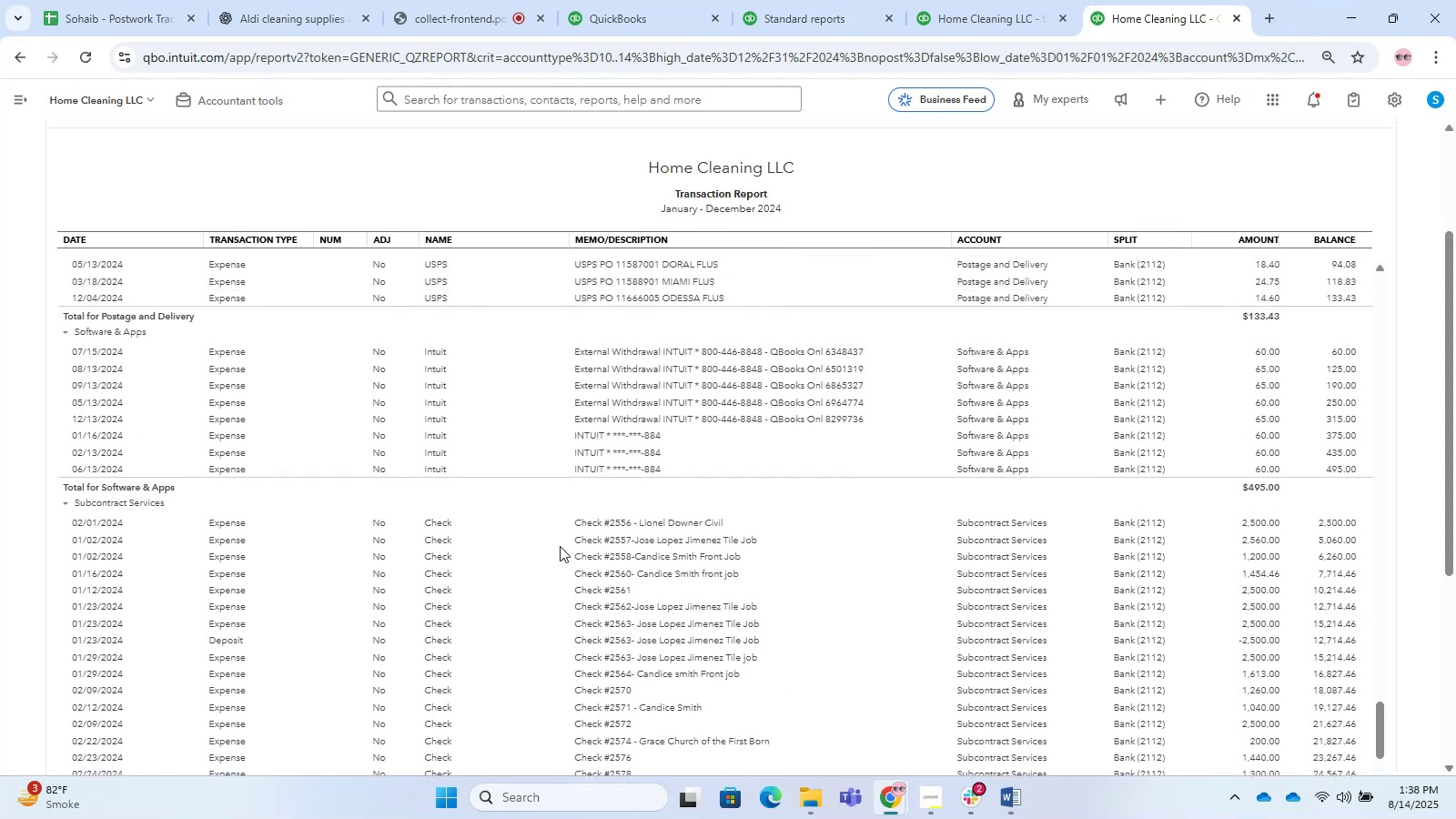 
scroll: coordinate [554, 571], scroll_direction: down, amount: 11.0
 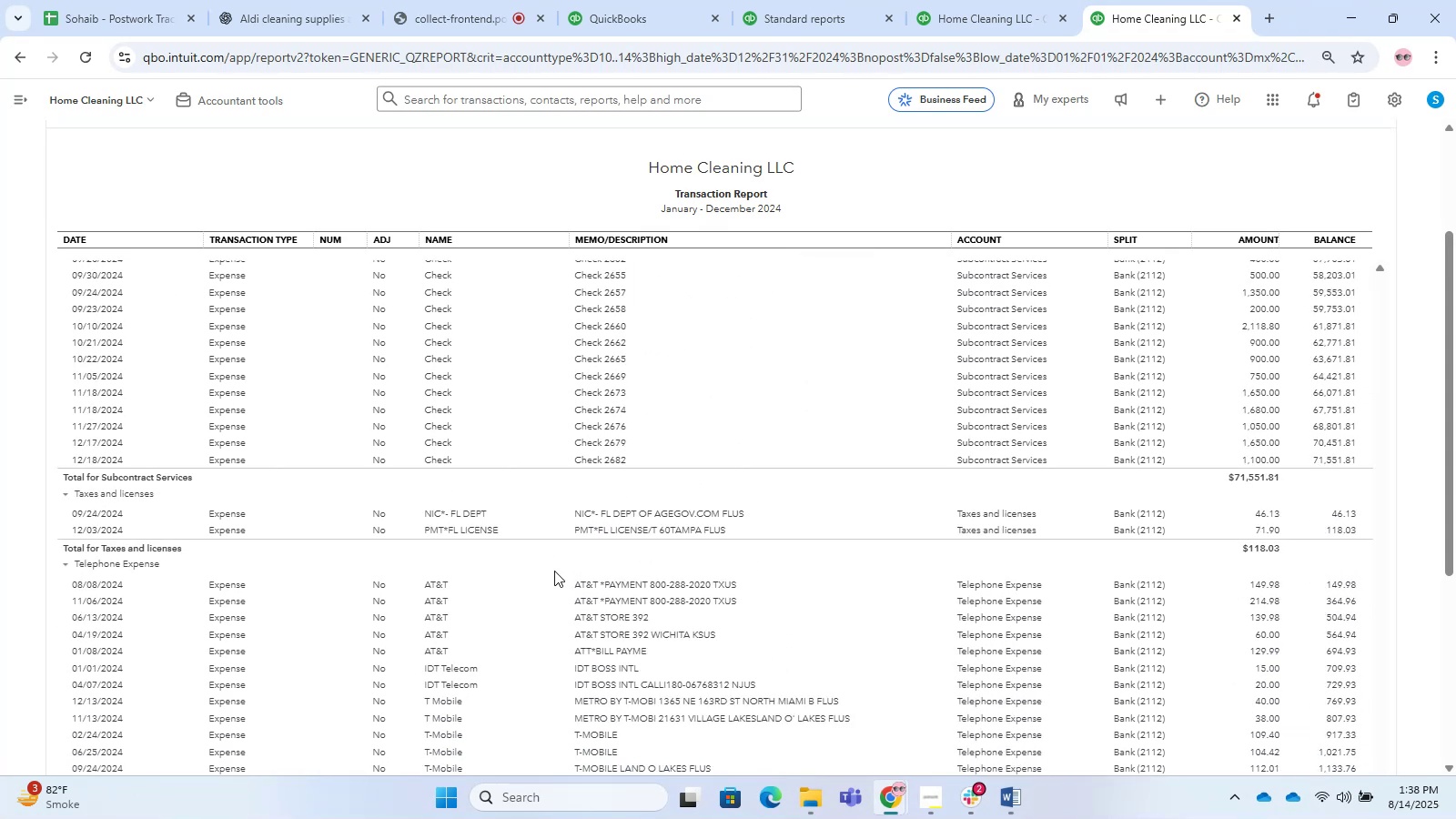 
scroll: coordinate [554, 571], scroll_direction: up, amount: 12.0
 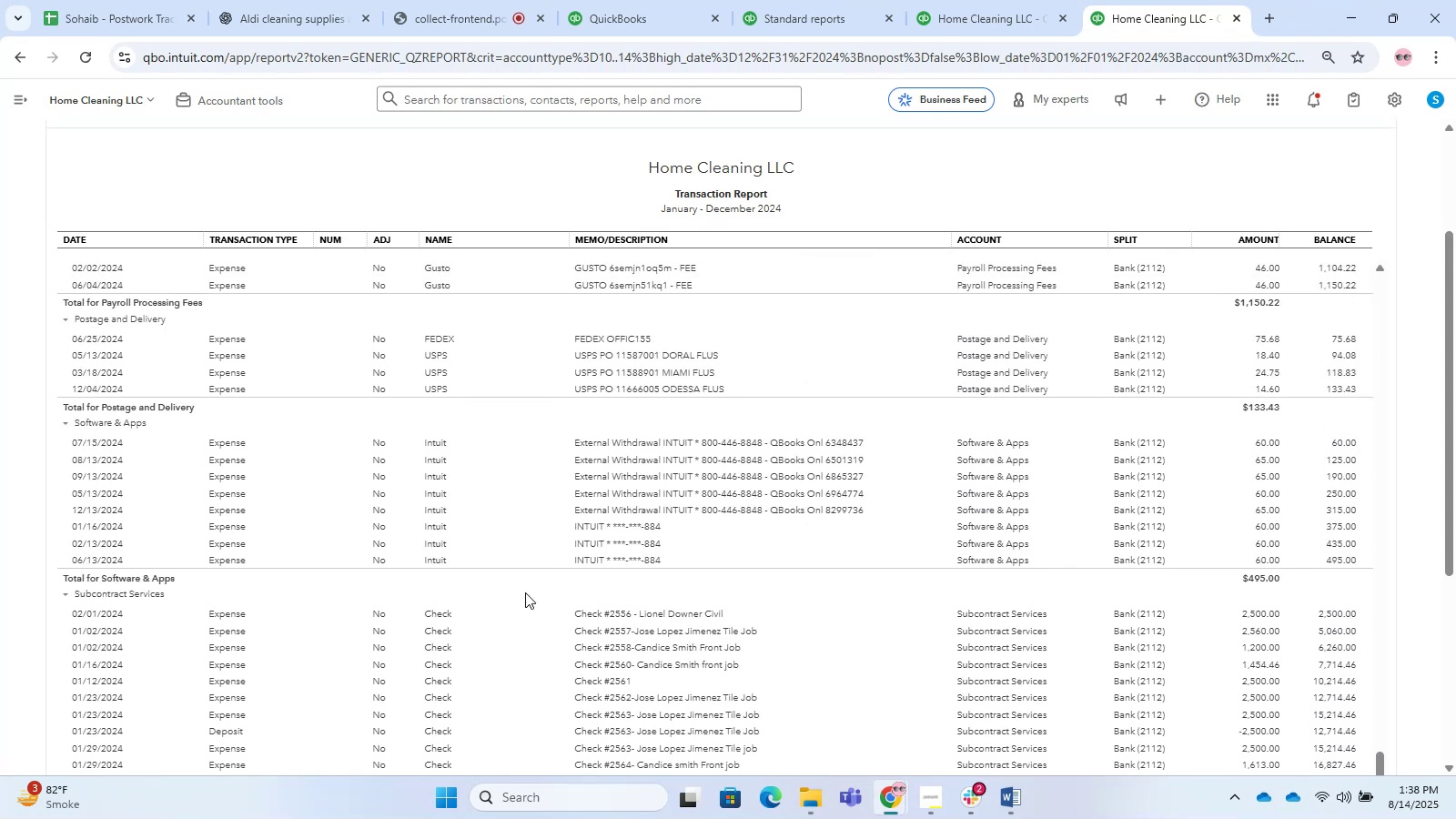 
scroll: coordinate [512, 596], scroll_direction: down, amount: 14.0
 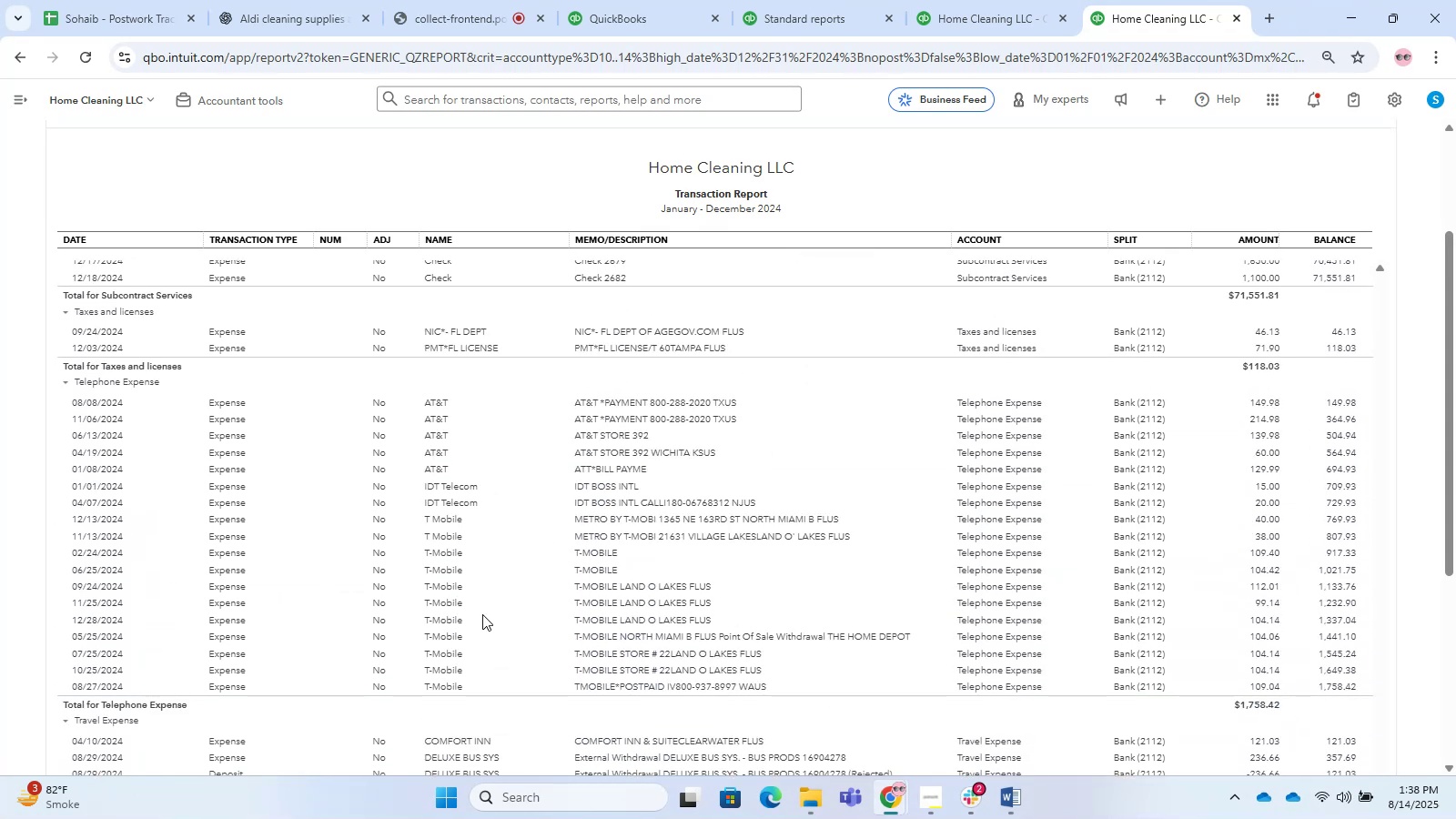 
scroll: coordinate [482, 614], scroll_direction: up, amount: 1.0
 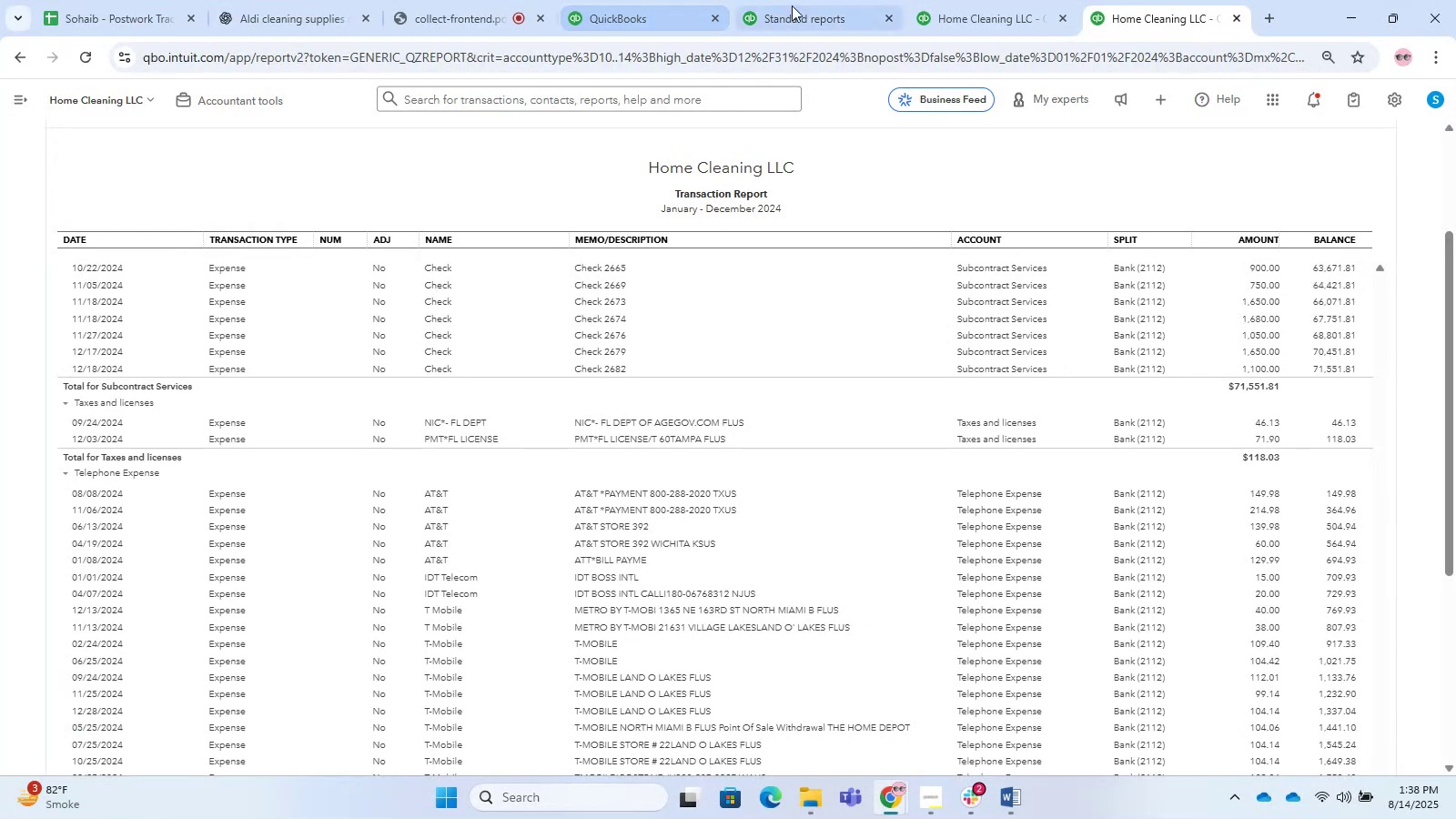 
left_click([938, 0])
 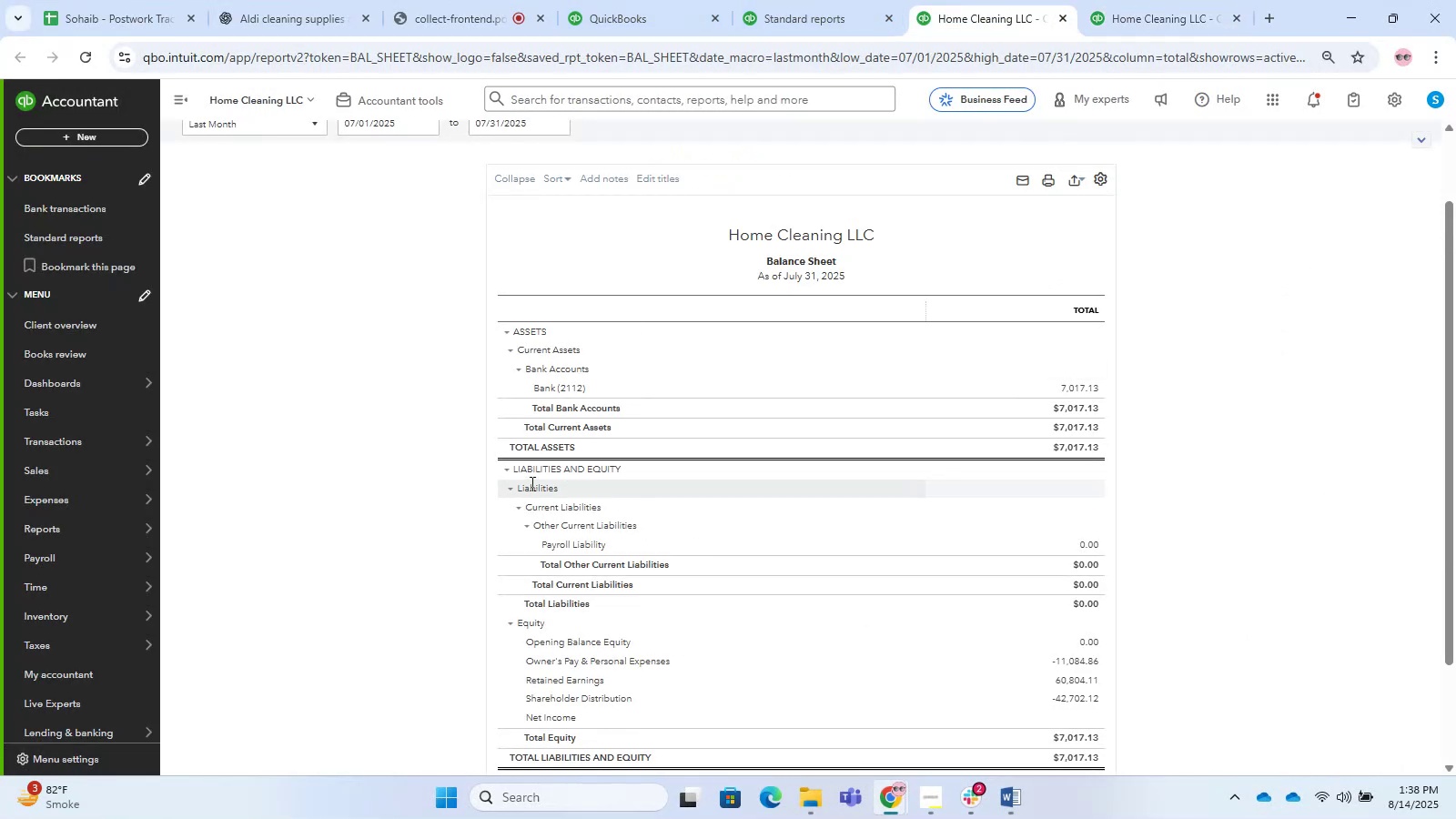 
scroll: coordinate [730, 384], scroll_direction: down, amount: 6.0
 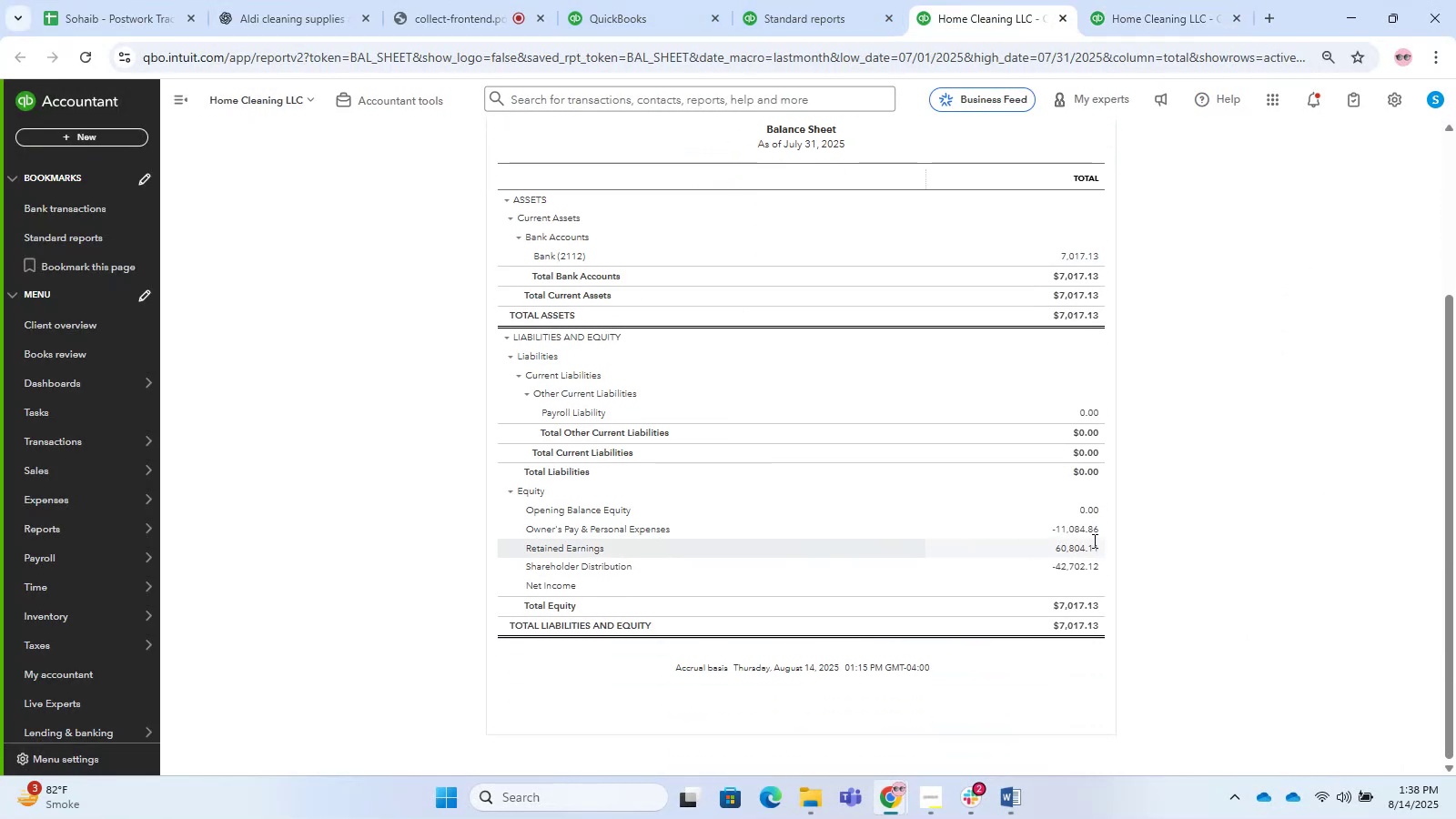 
left_click([1092, 529])
 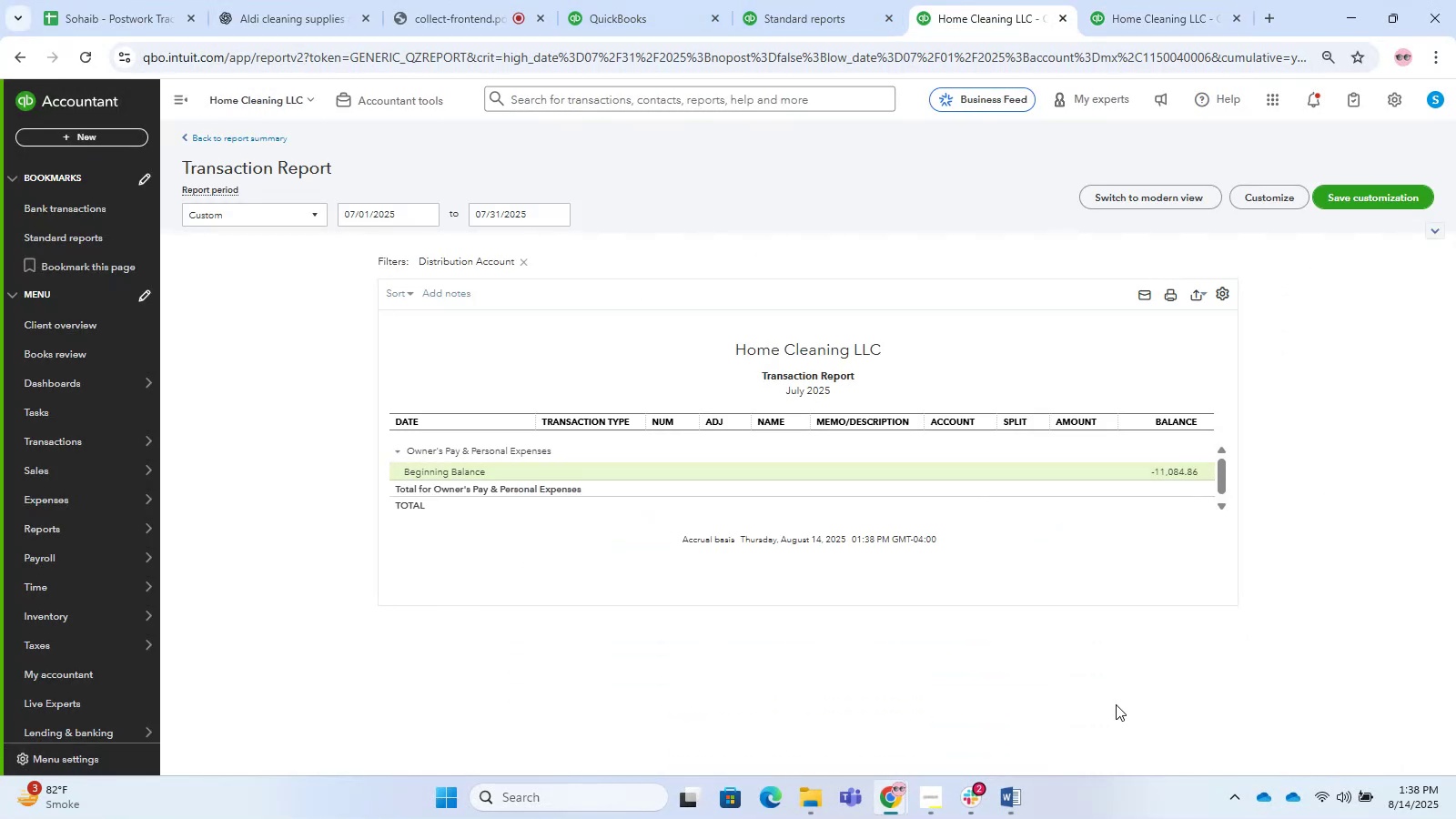 
wait(9.56)
 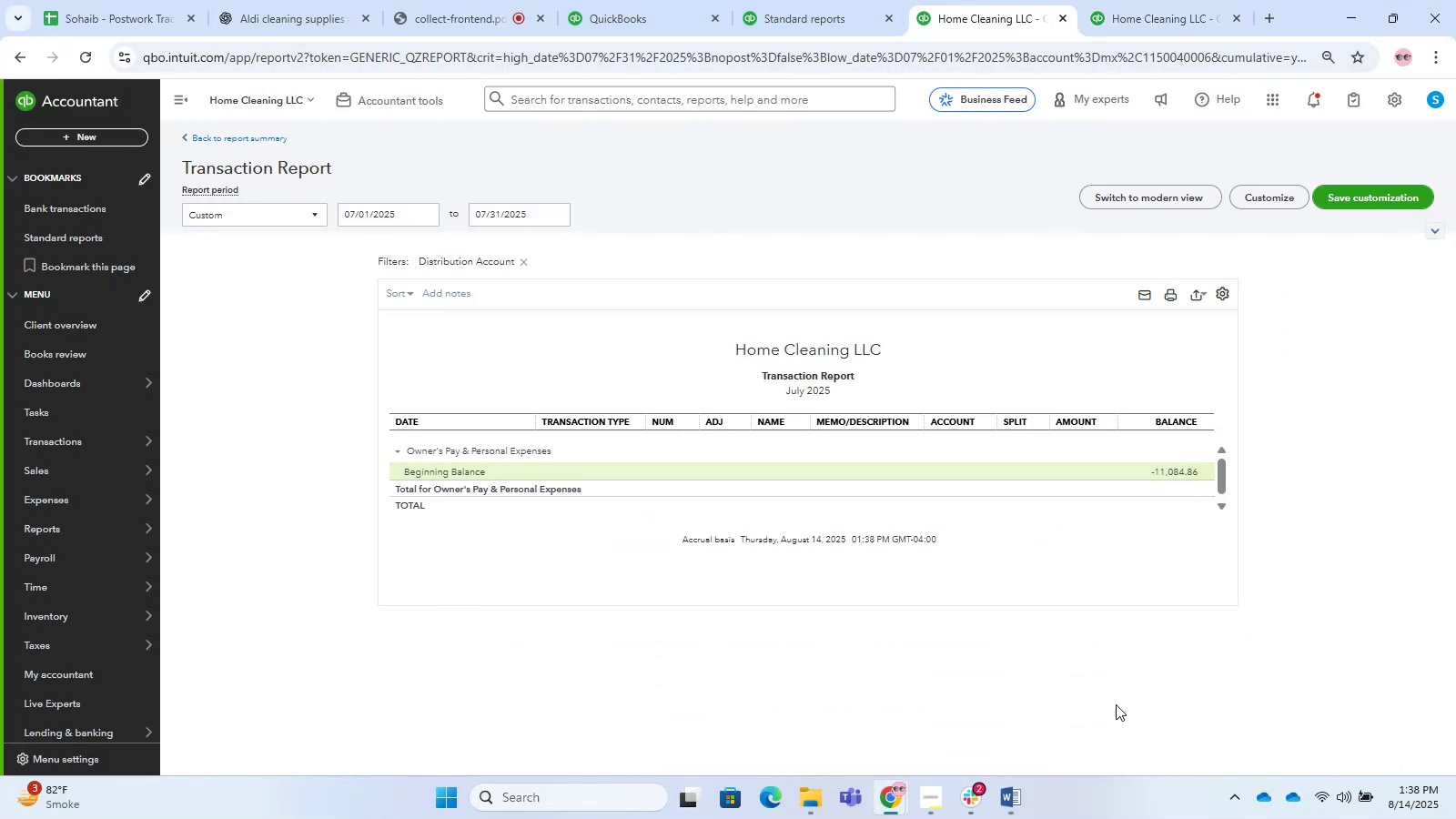 
left_click([273, 219])
 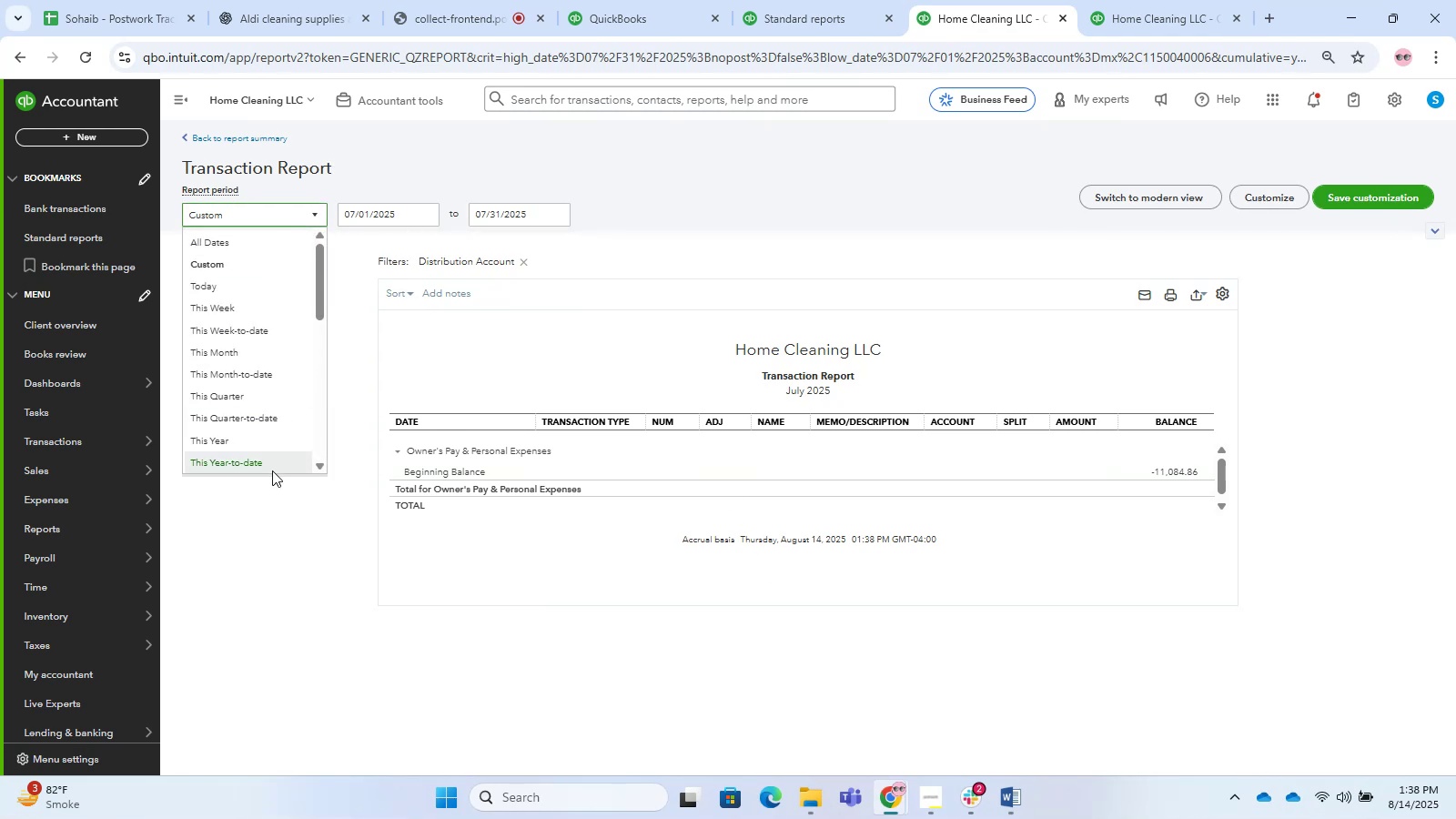 
scroll: coordinate [264, 420], scroll_direction: down, amount: 3.0
 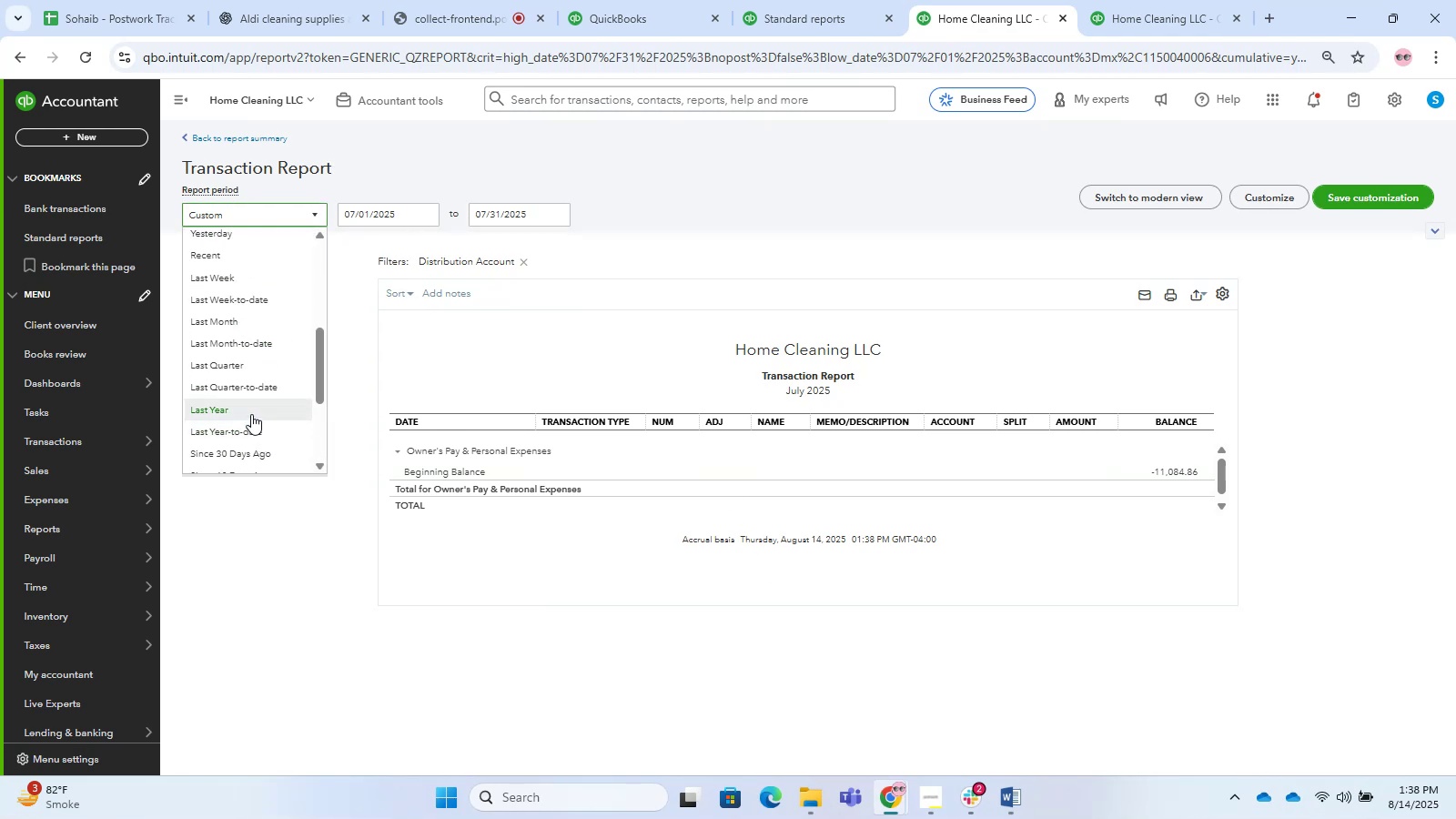 
left_click([251, 414])
 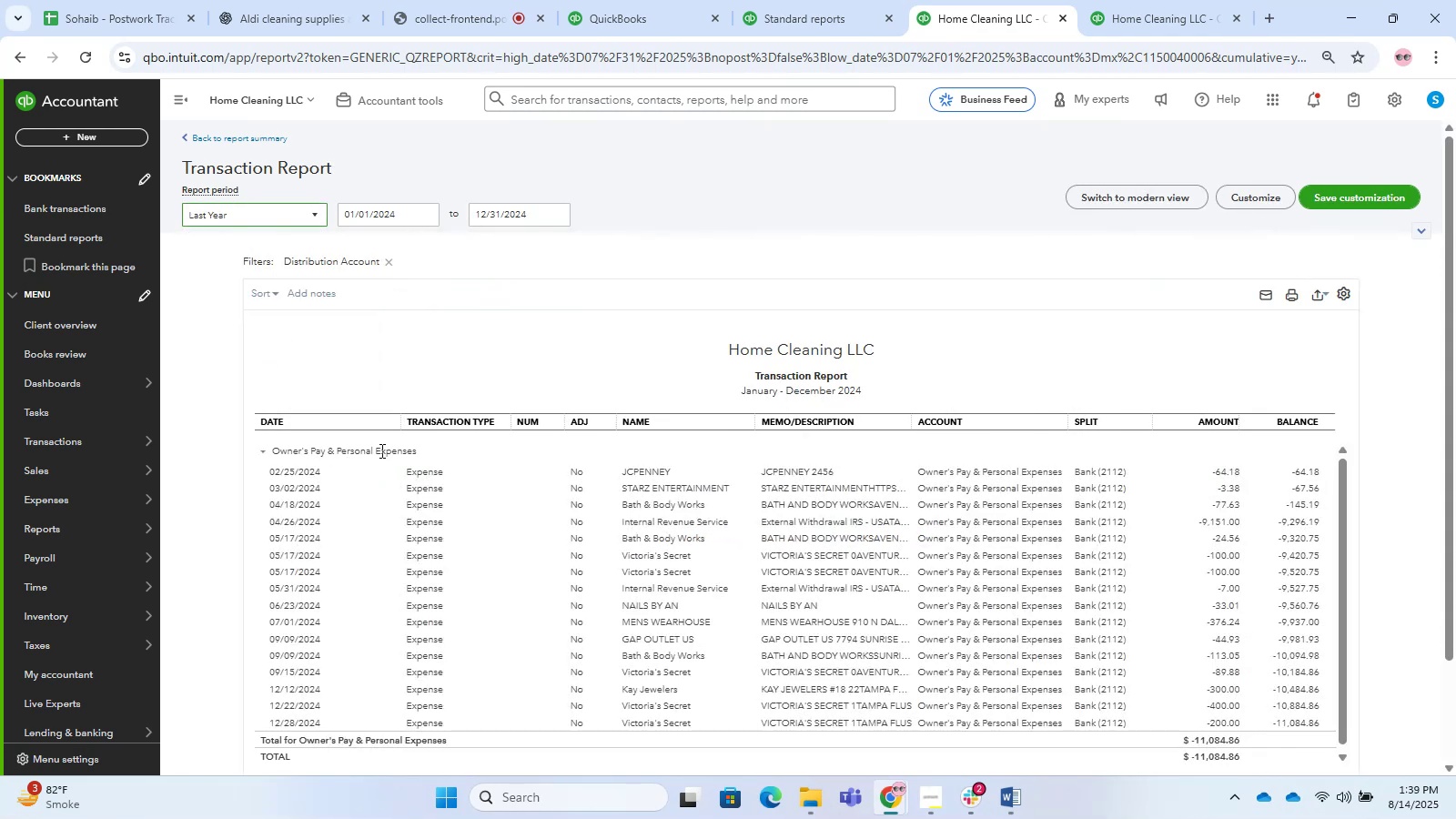 
left_click([254, 289])
 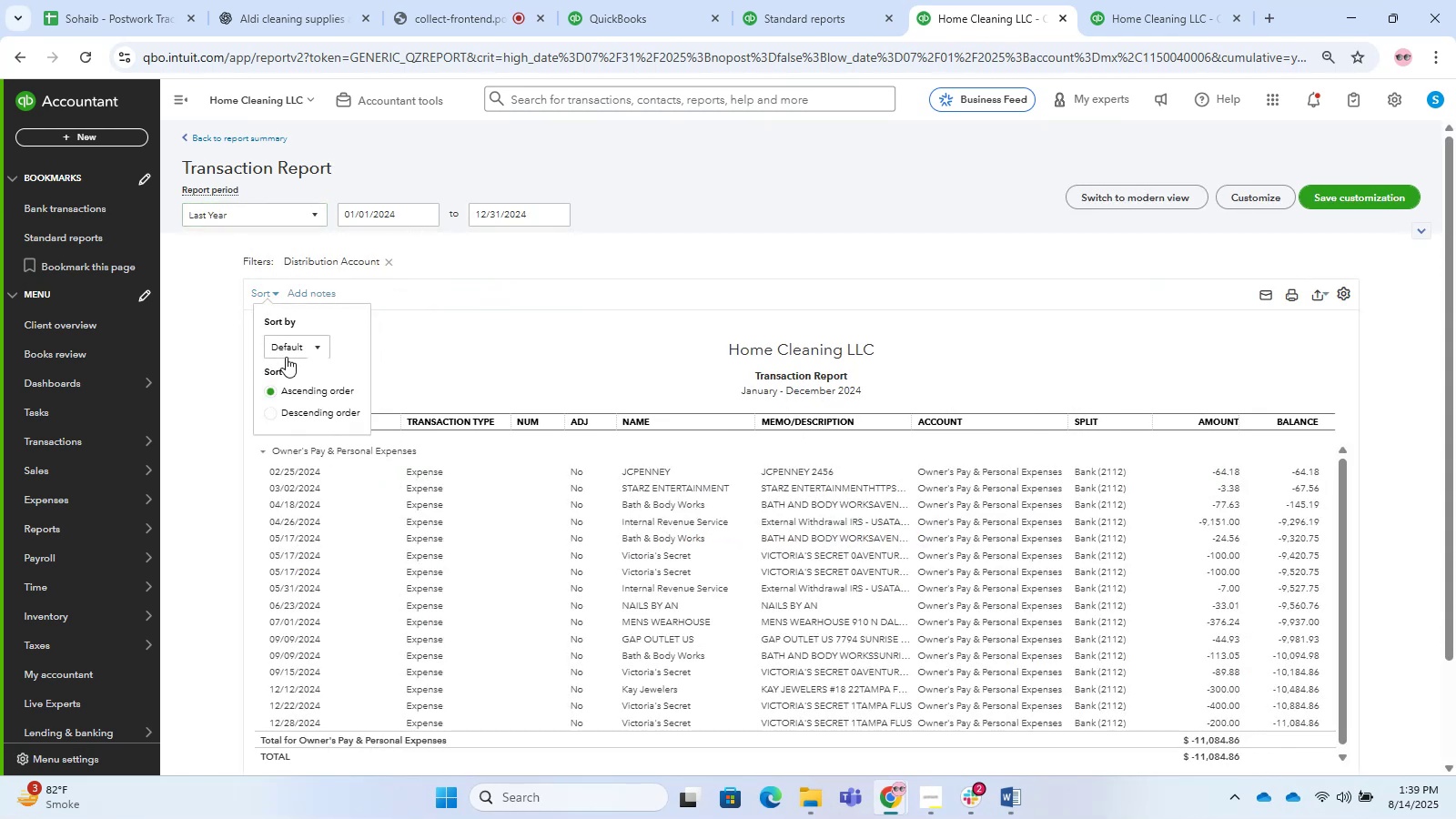 
scroll: coordinate [308, 448], scroll_direction: down, amount: 5.0
 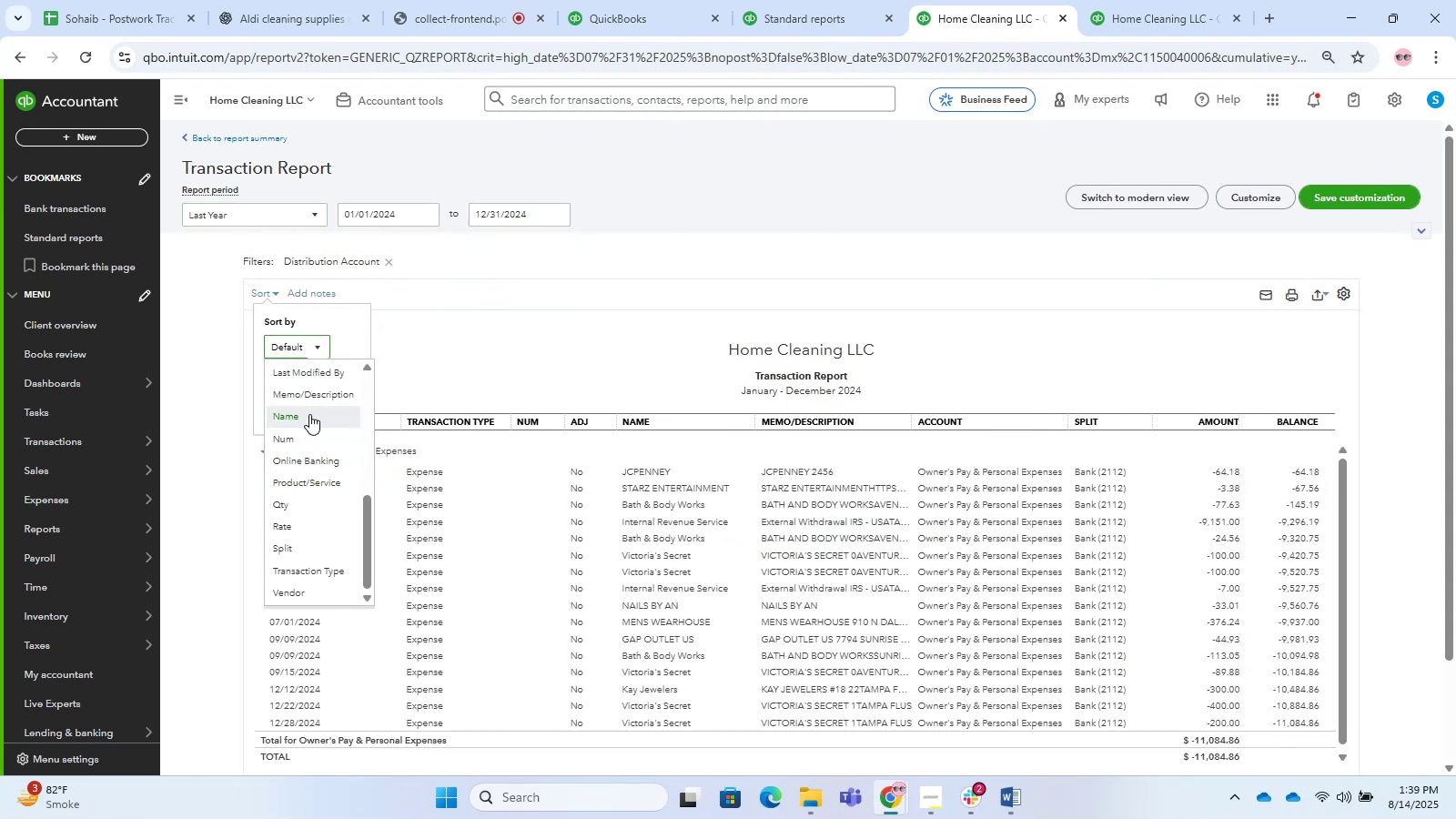 
left_click([303, 398])
 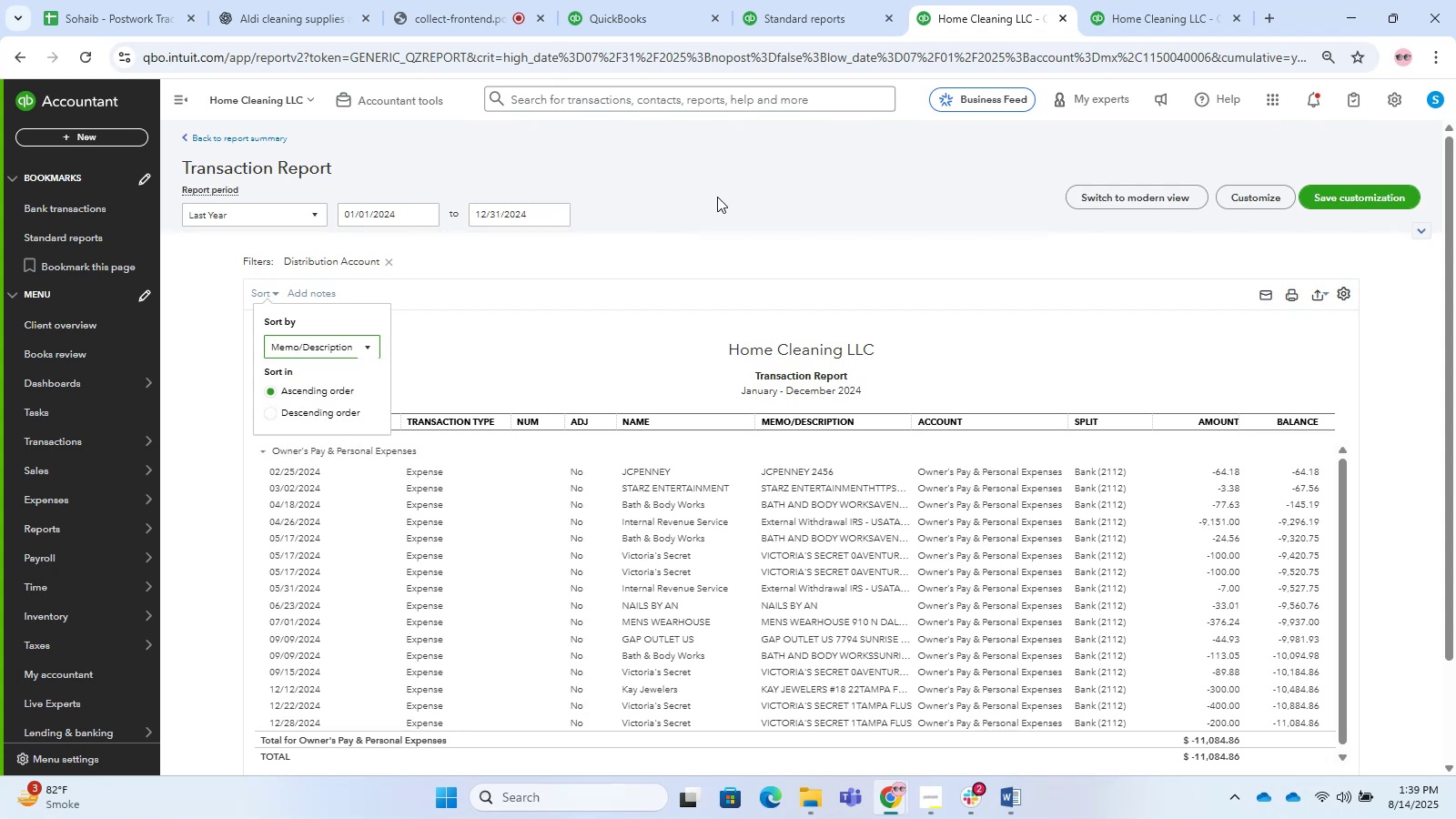 
left_click([713, 203])
 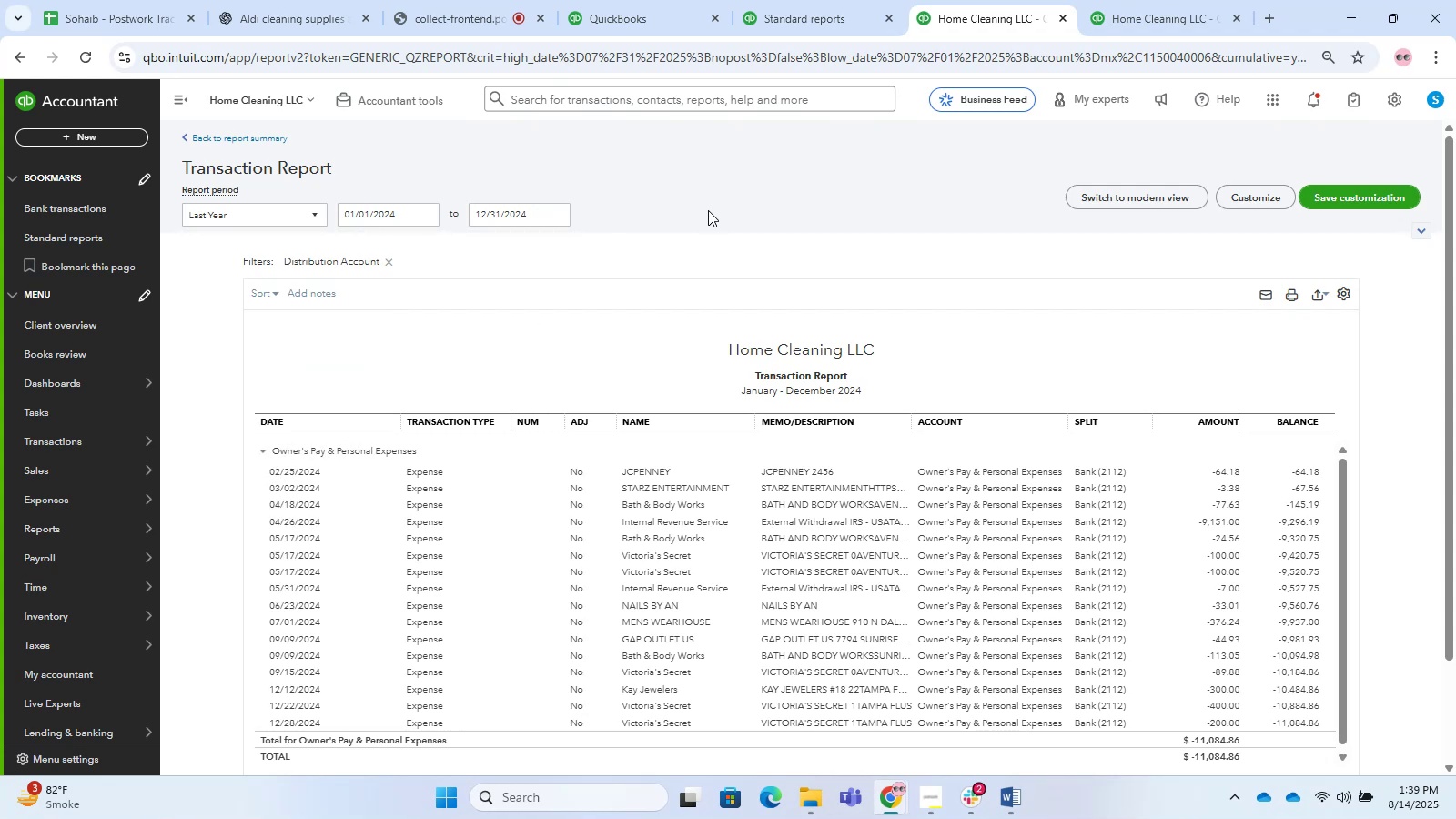 
left_click_drag(start_coordinate=[721, 207], to_coordinate=[725, 207])
 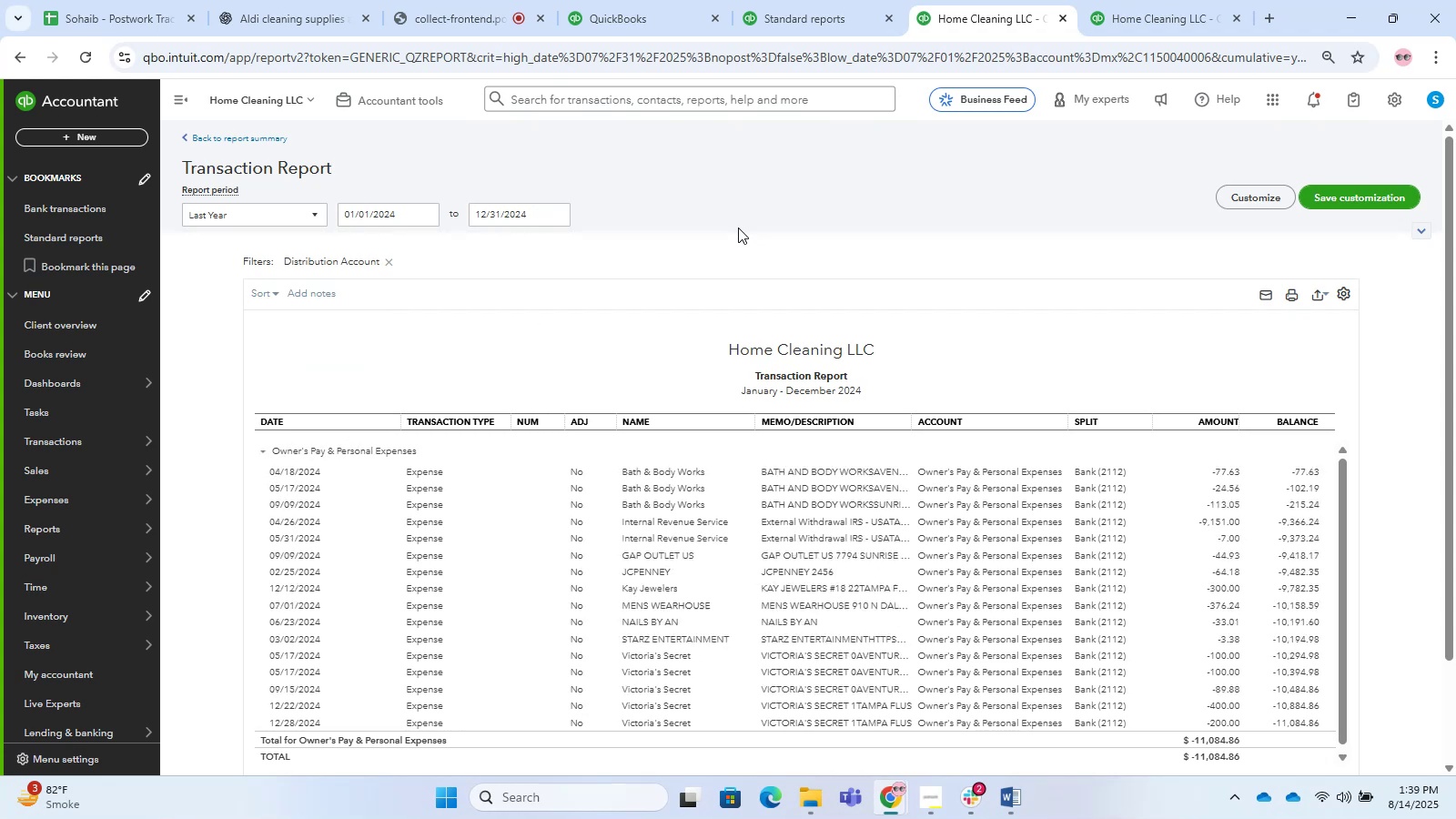 
triple_click([740, 228])
 